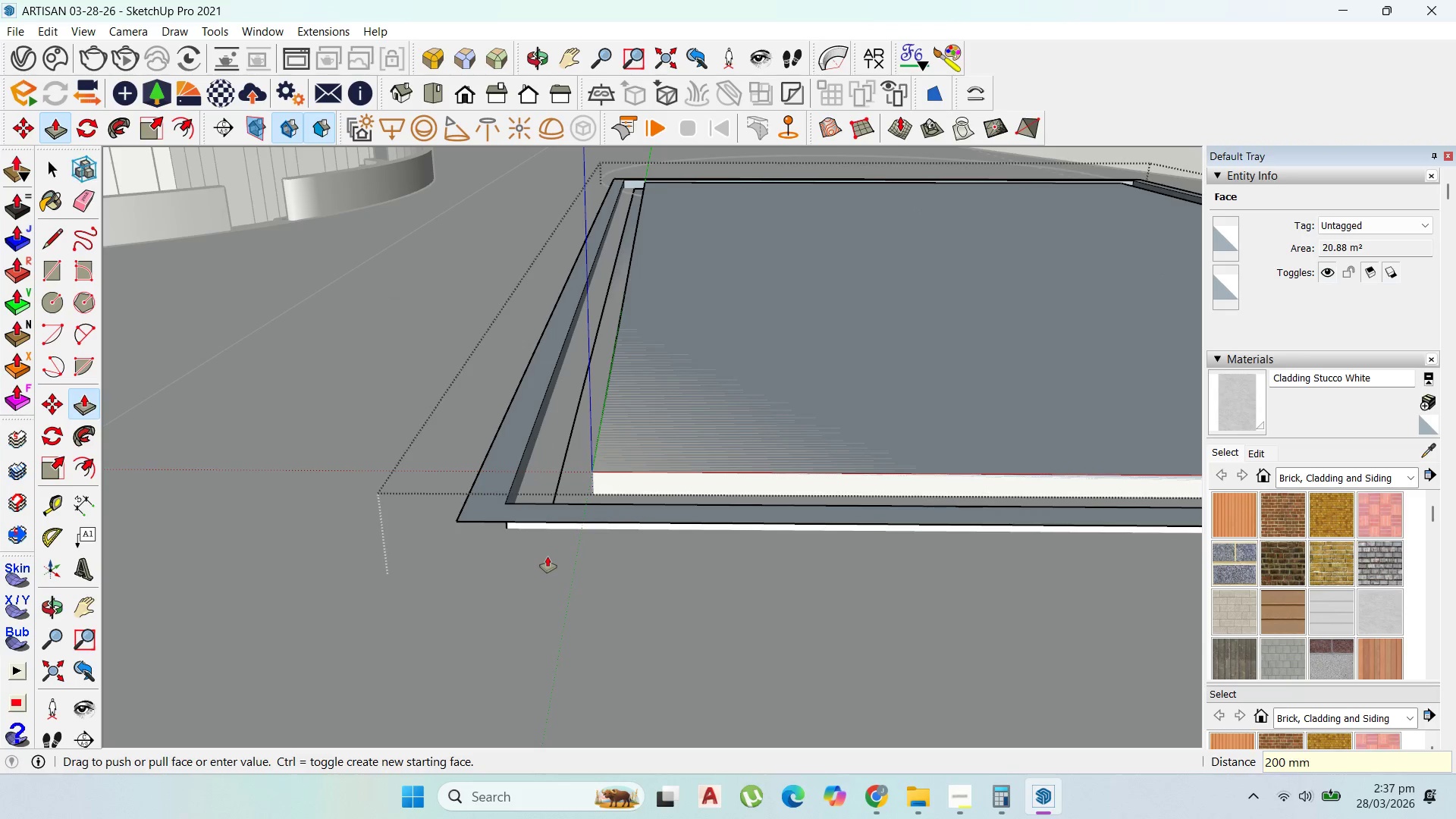 
key(Enter)
 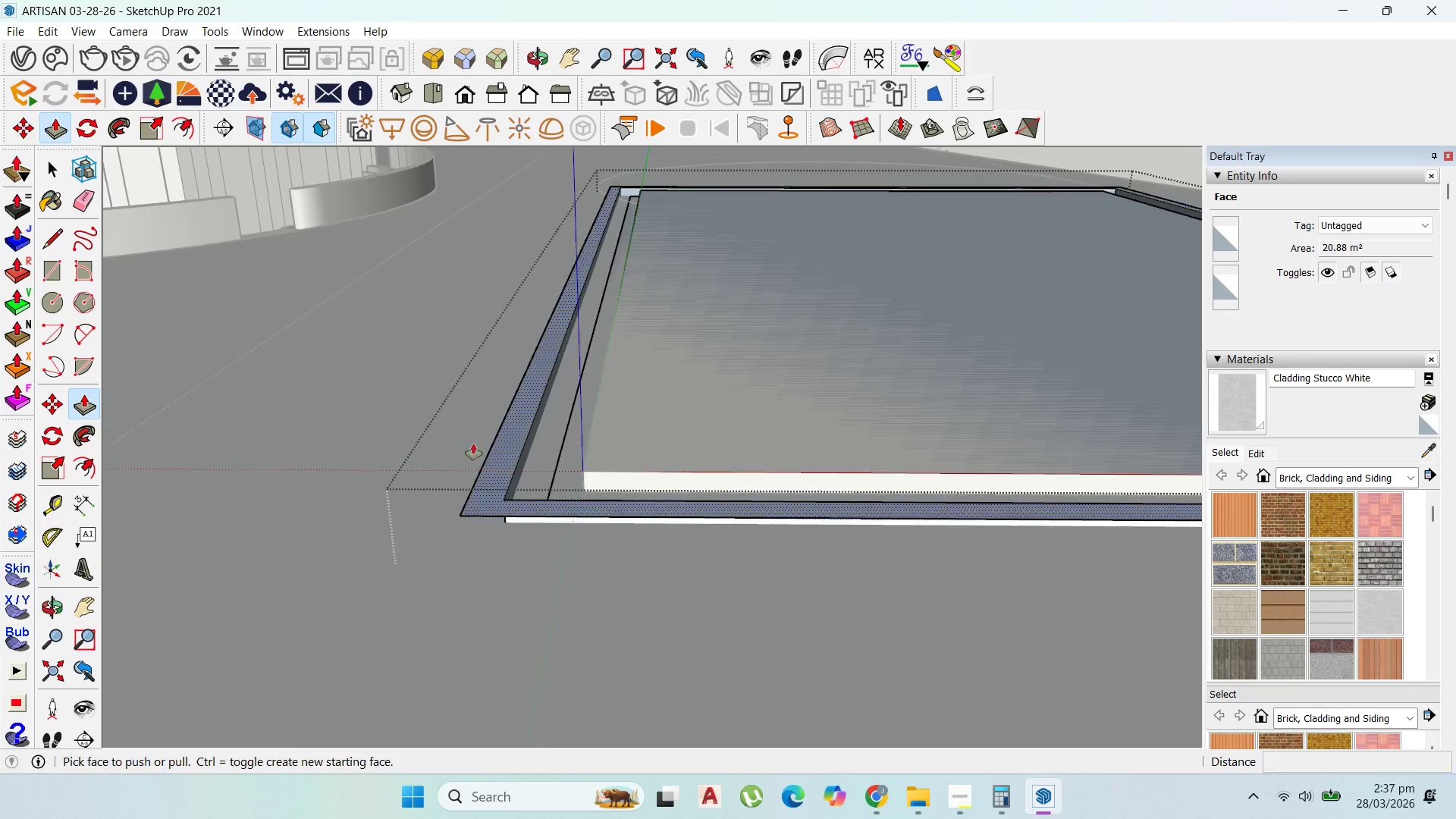 
scroll: coordinate [468, 435], scroll_direction: down, amount: 3.0
 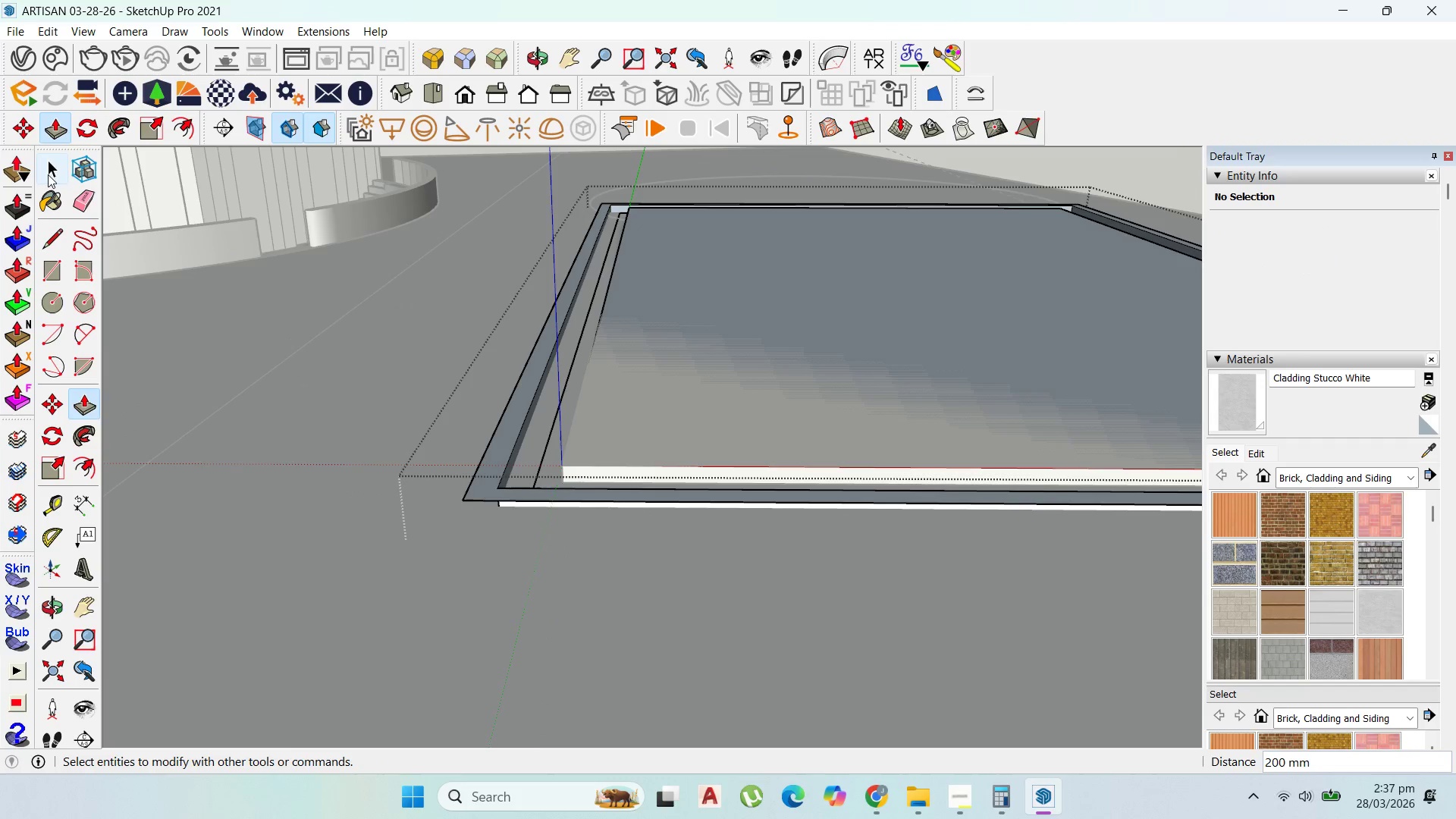 
left_click([54, 173])
 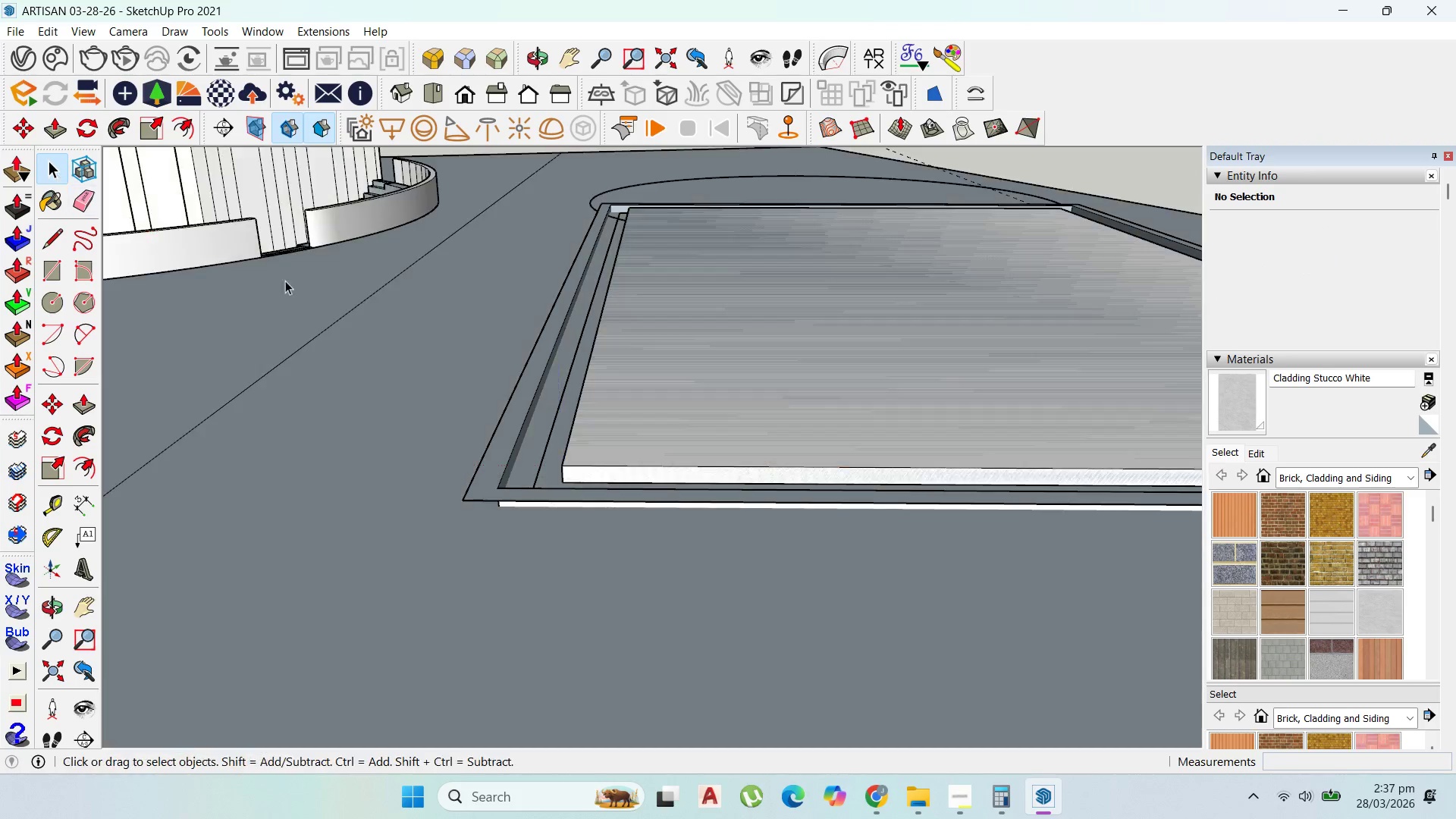 
key(Escape)
 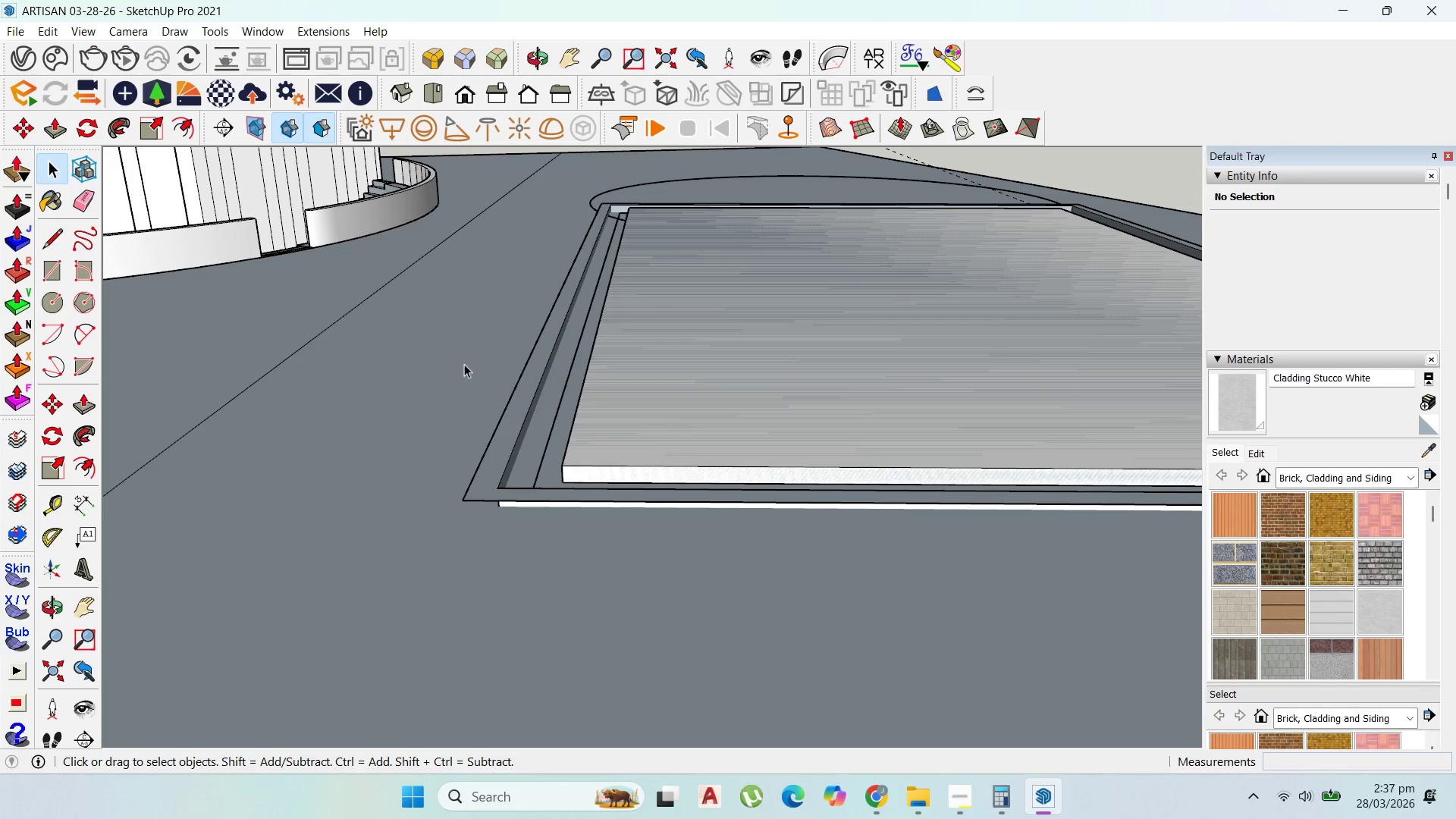 
key(Escape)
 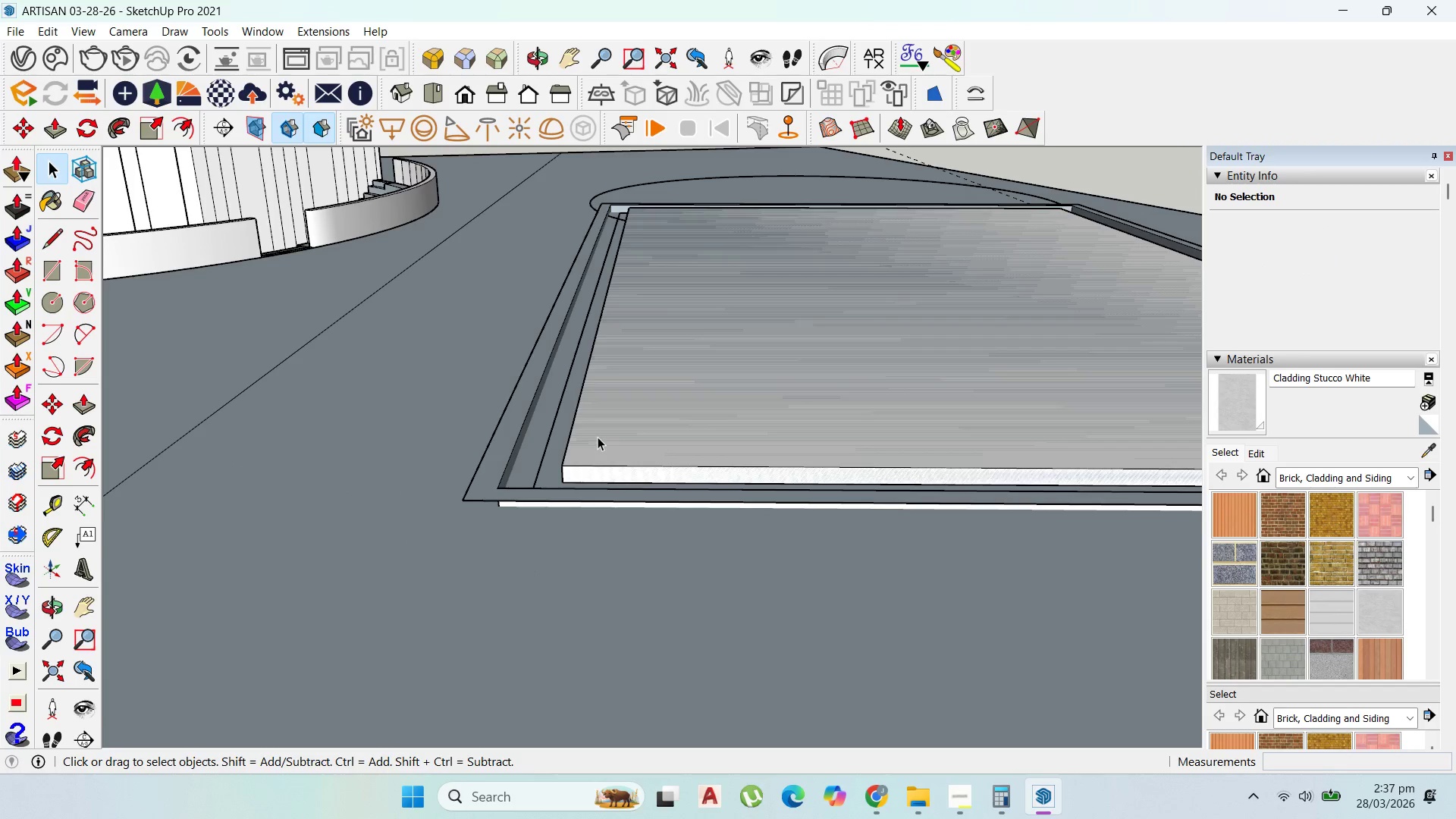 
left_click([598, 437])
 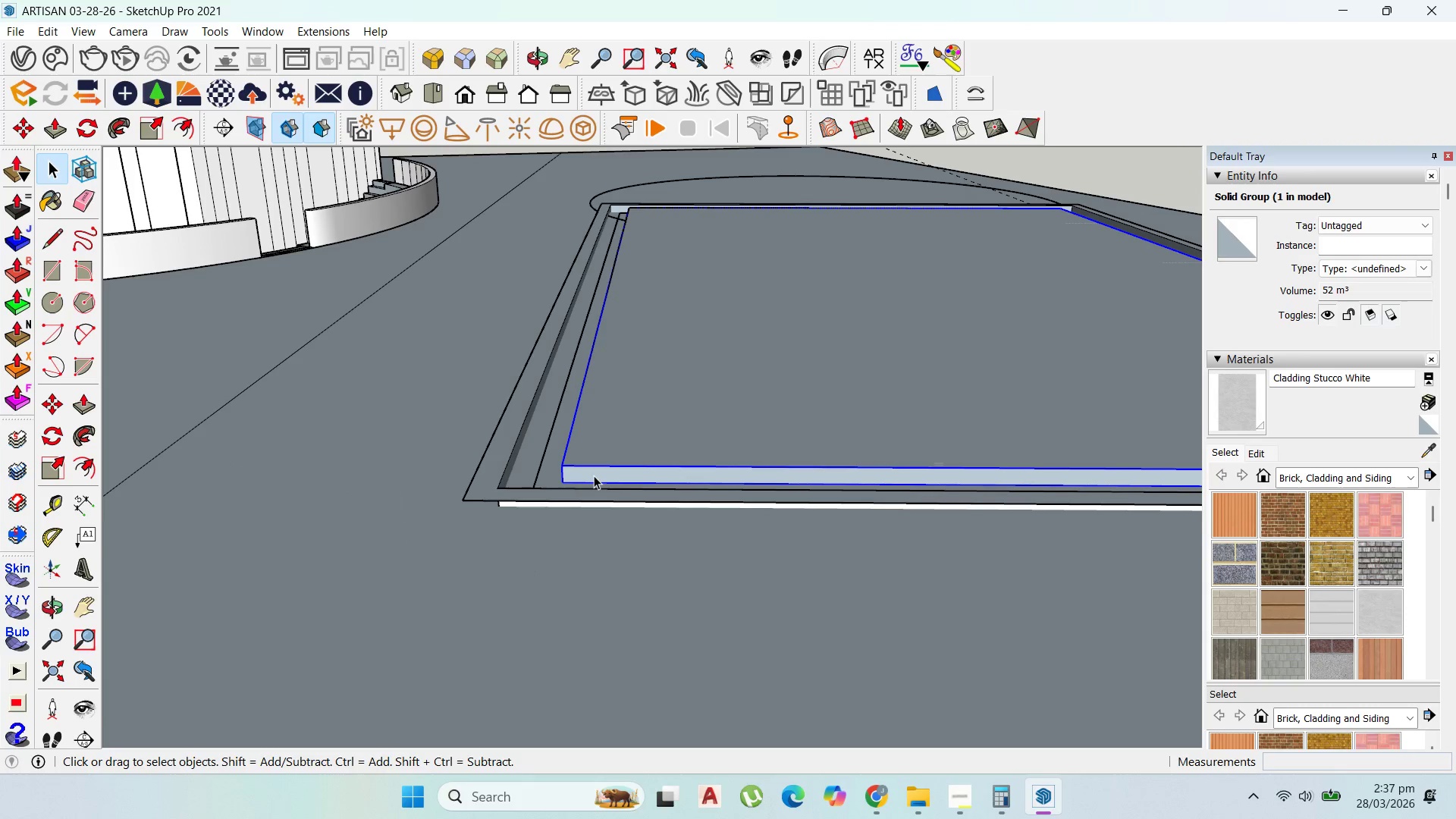 
key(Delete)
 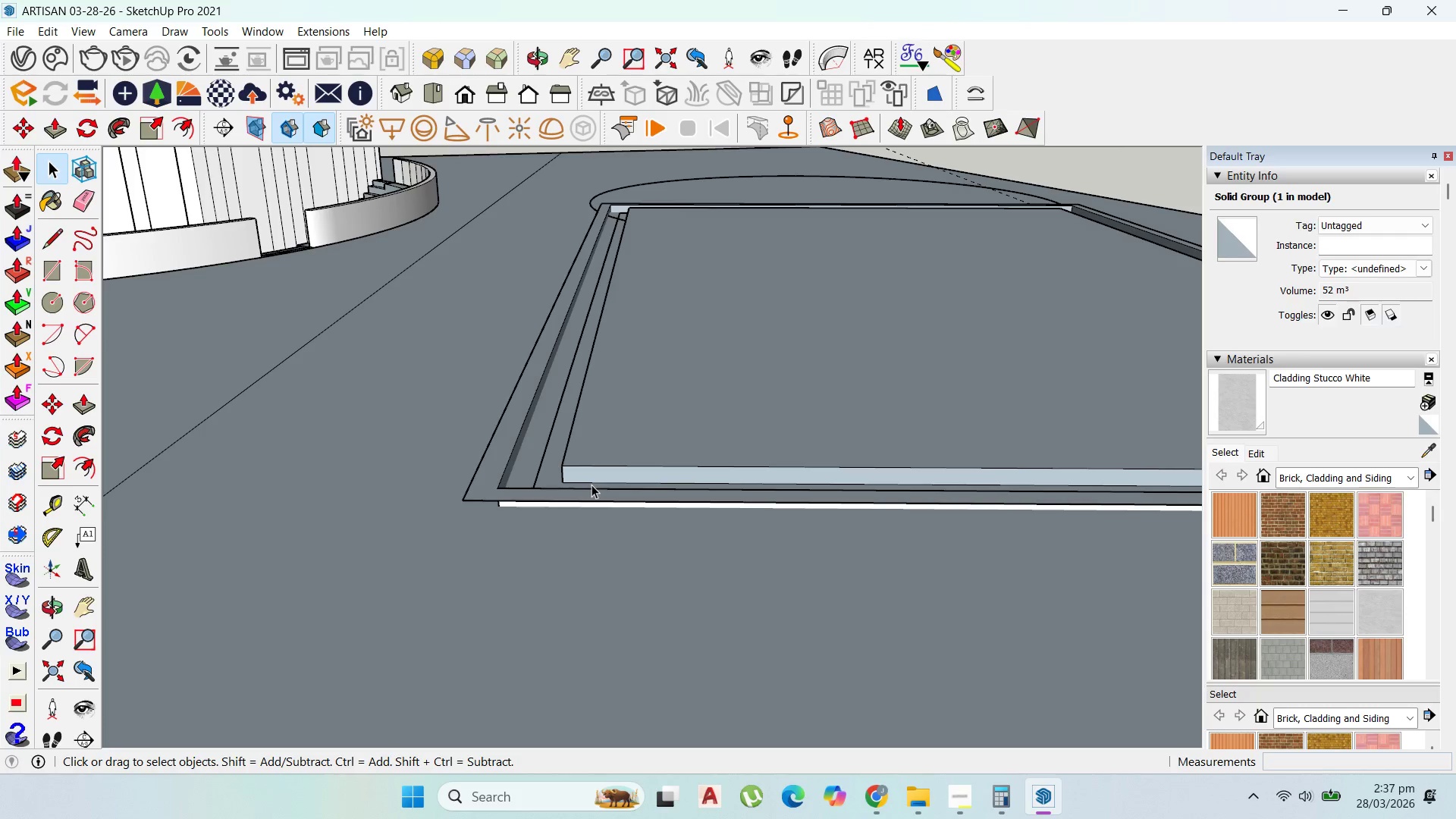 
left_click([592, 485])
 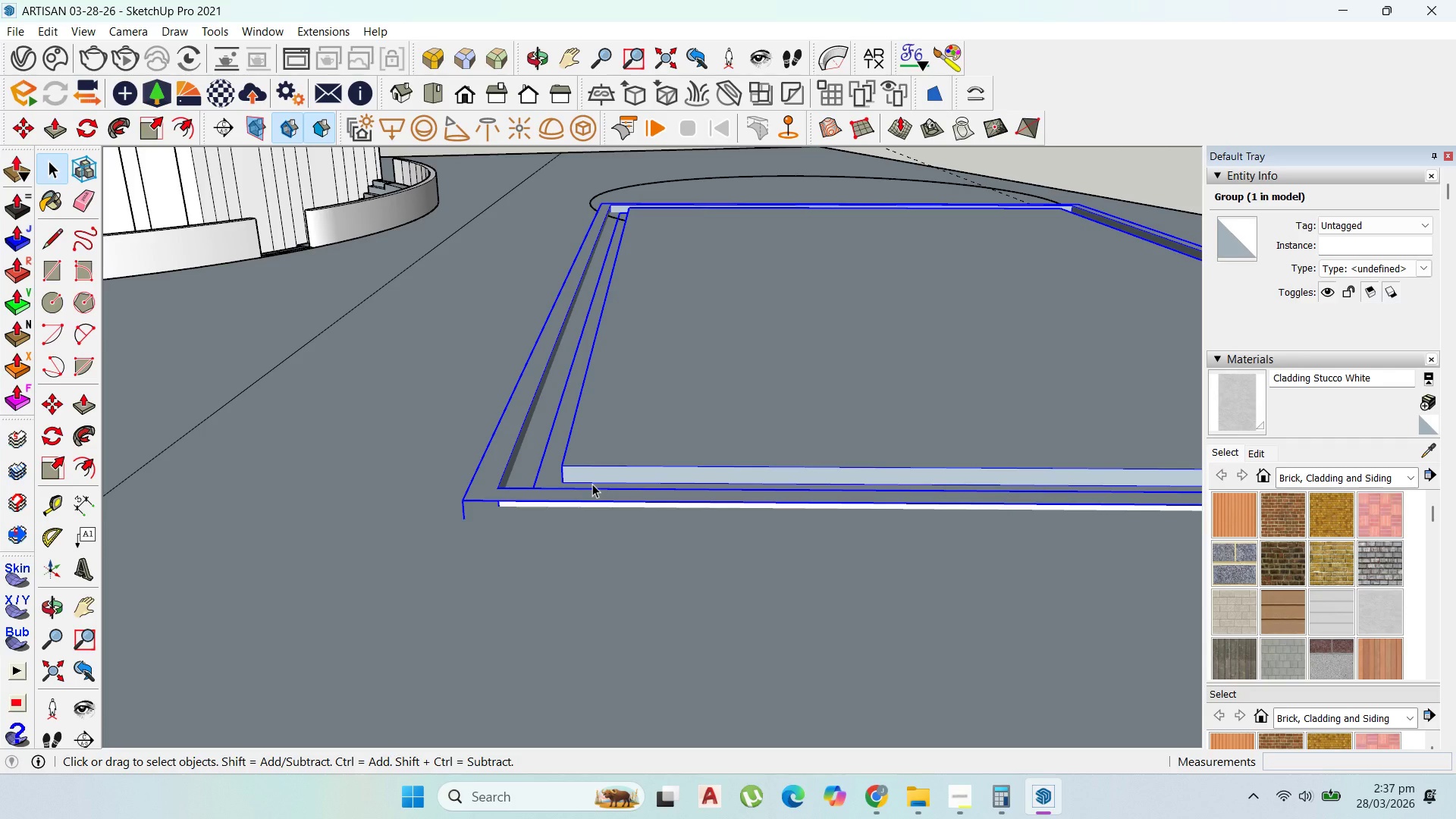 
key(Comma)
 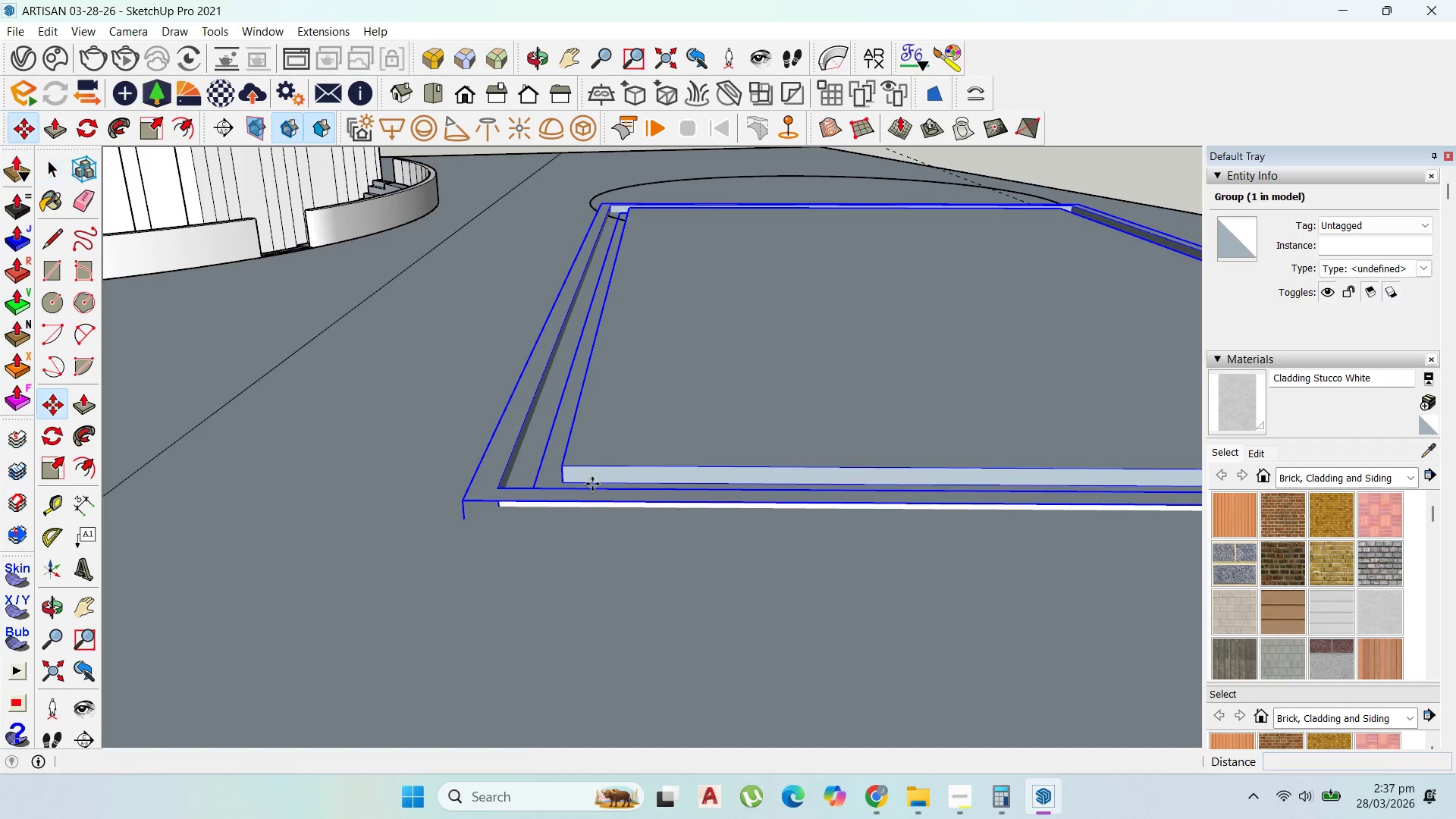 
key(M)
 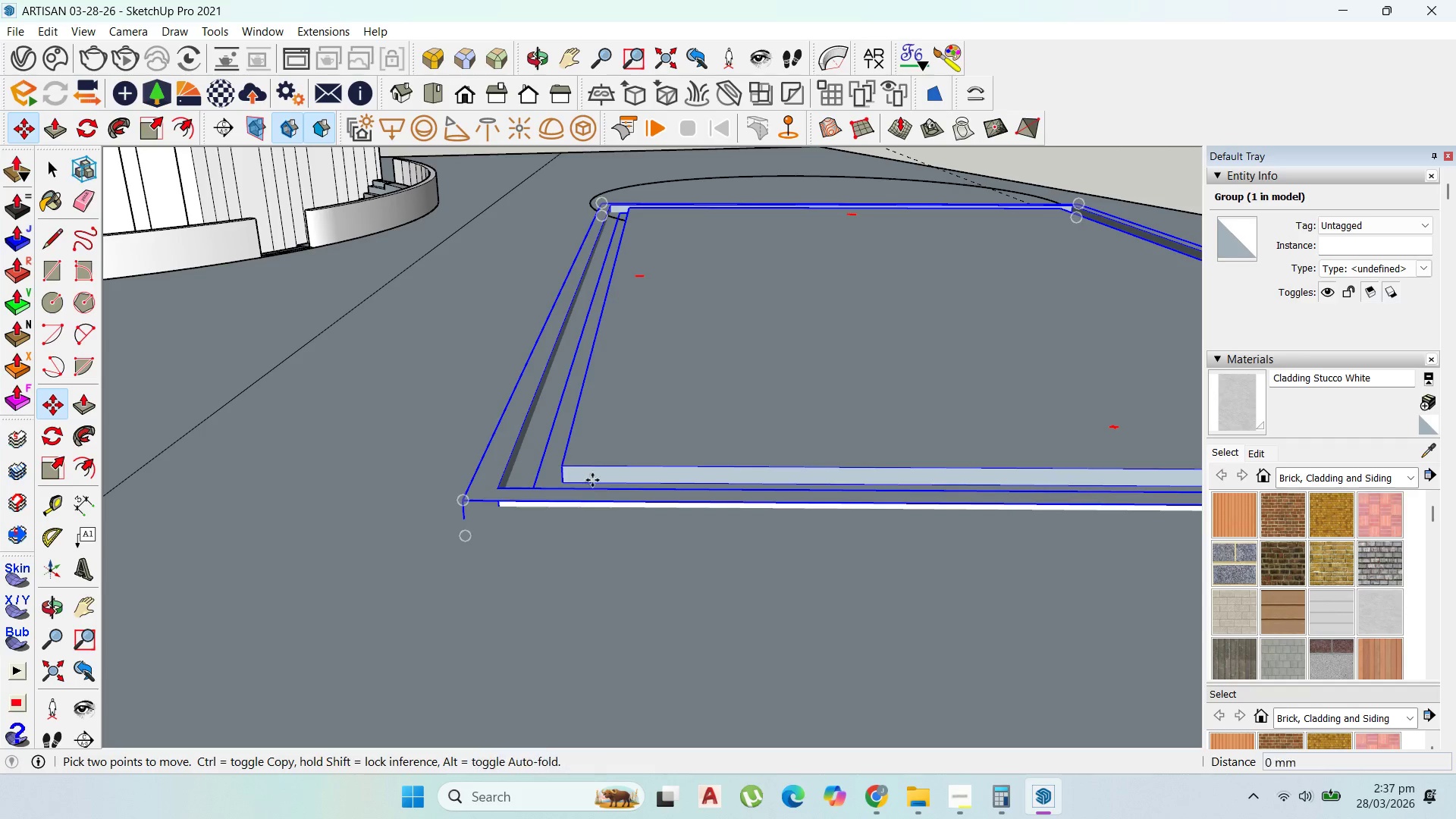 
left_click_drag(start_coordinate=[592, 483], to_coordinate=[592, 472])
 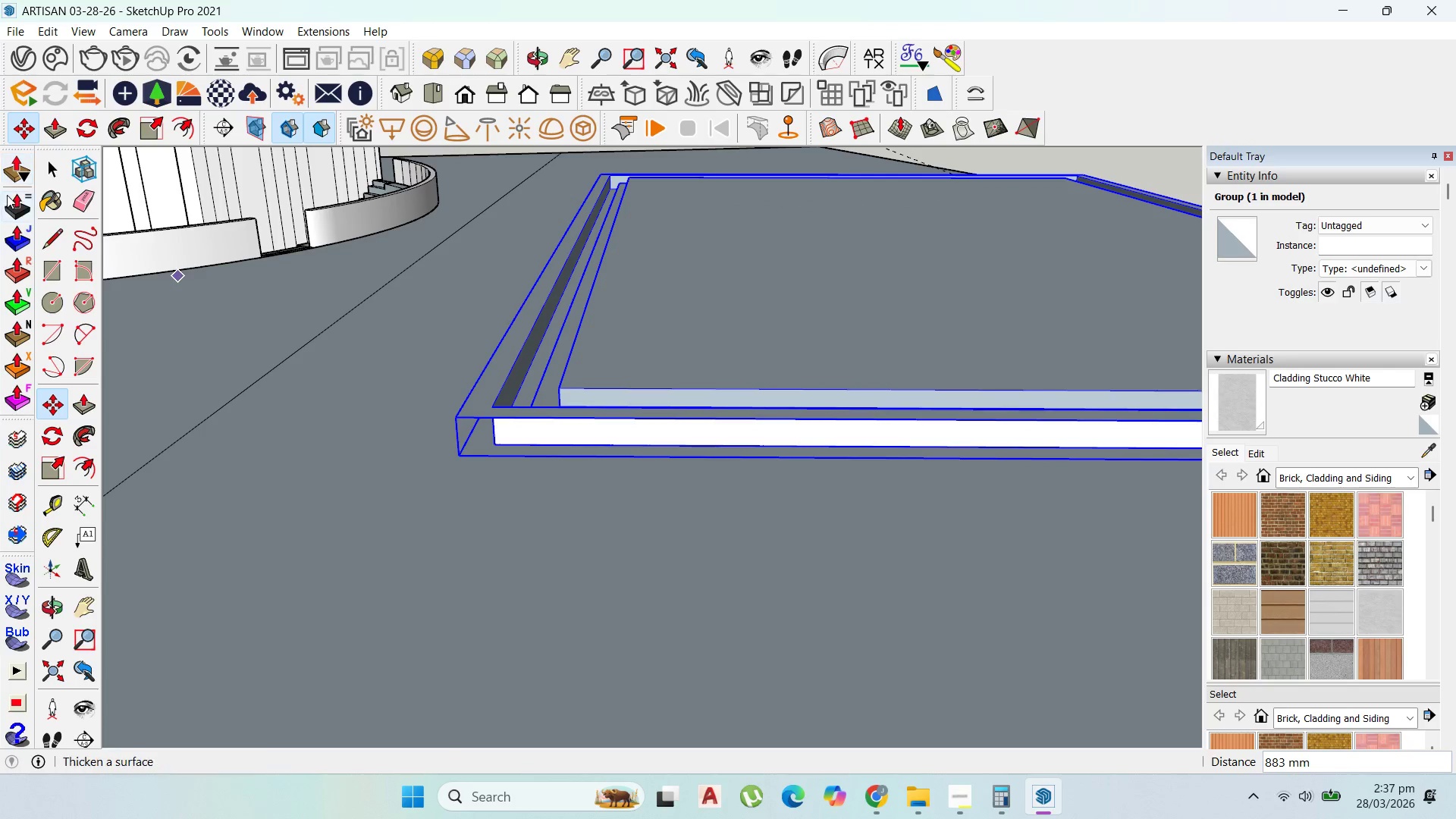 
left_click([43, 168])
 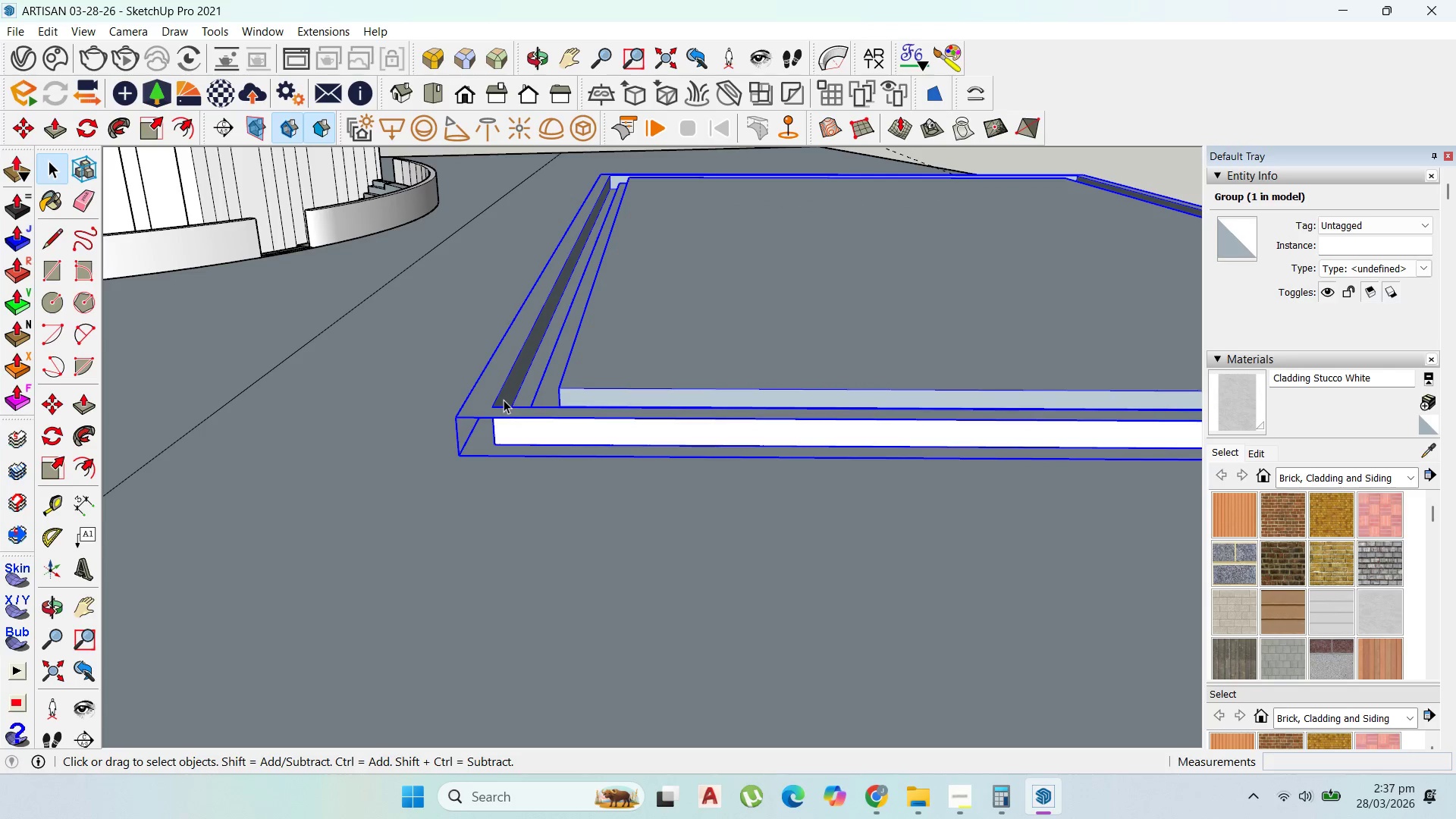 
double_click([504, 400])
 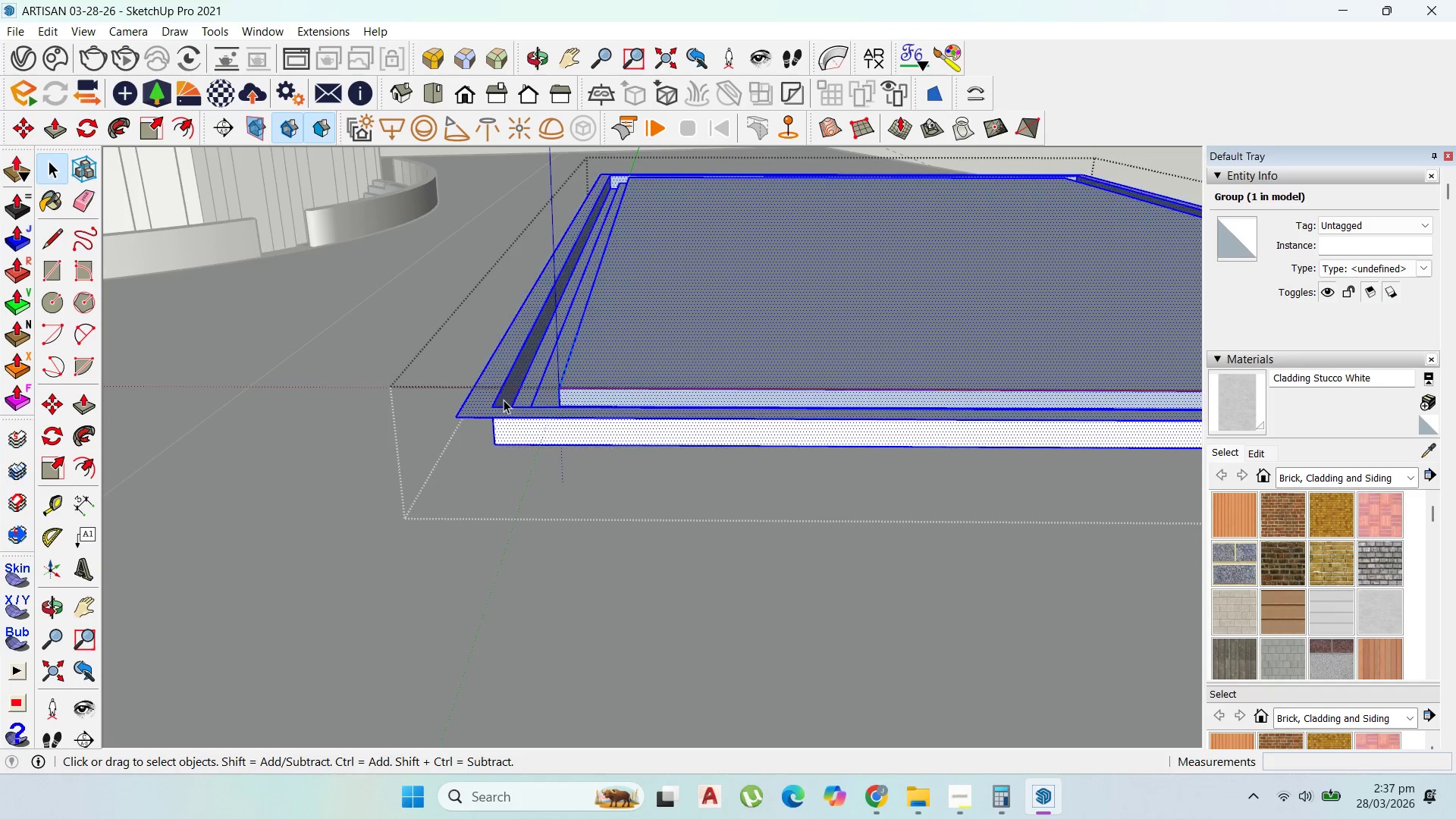 
triple_click([504, 400])
 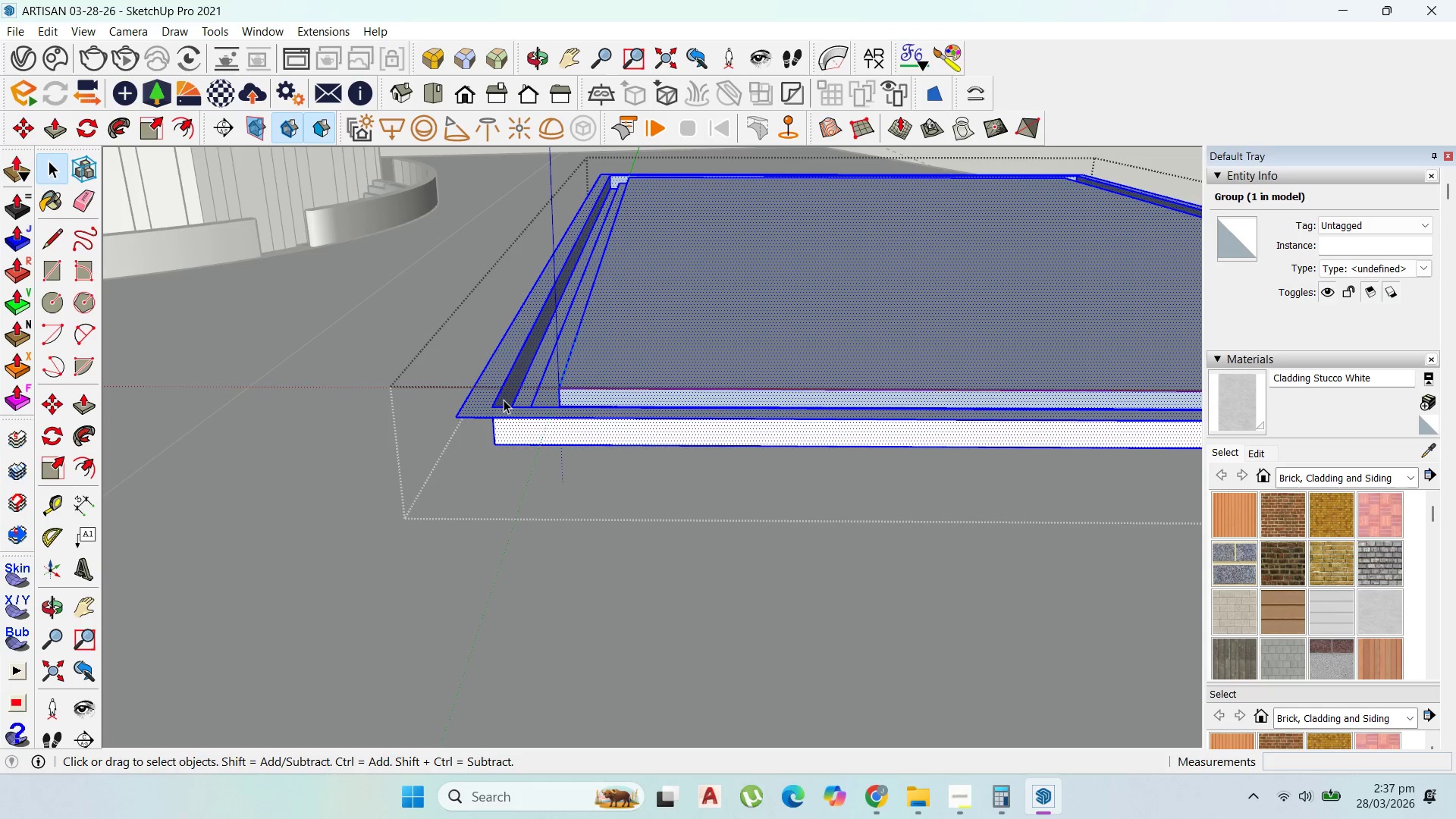 
triple_click([504, 400])
 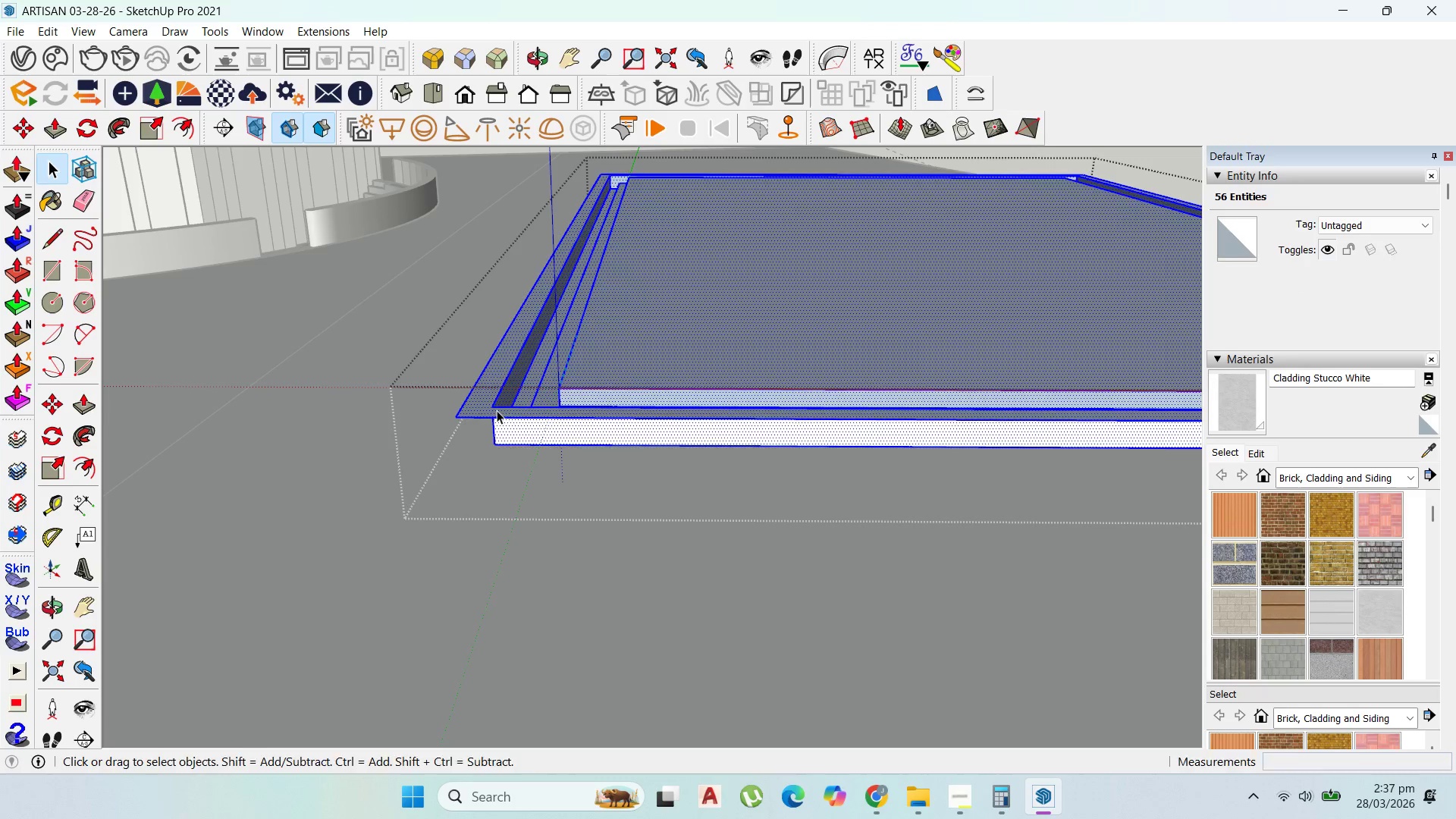 
key(P)
 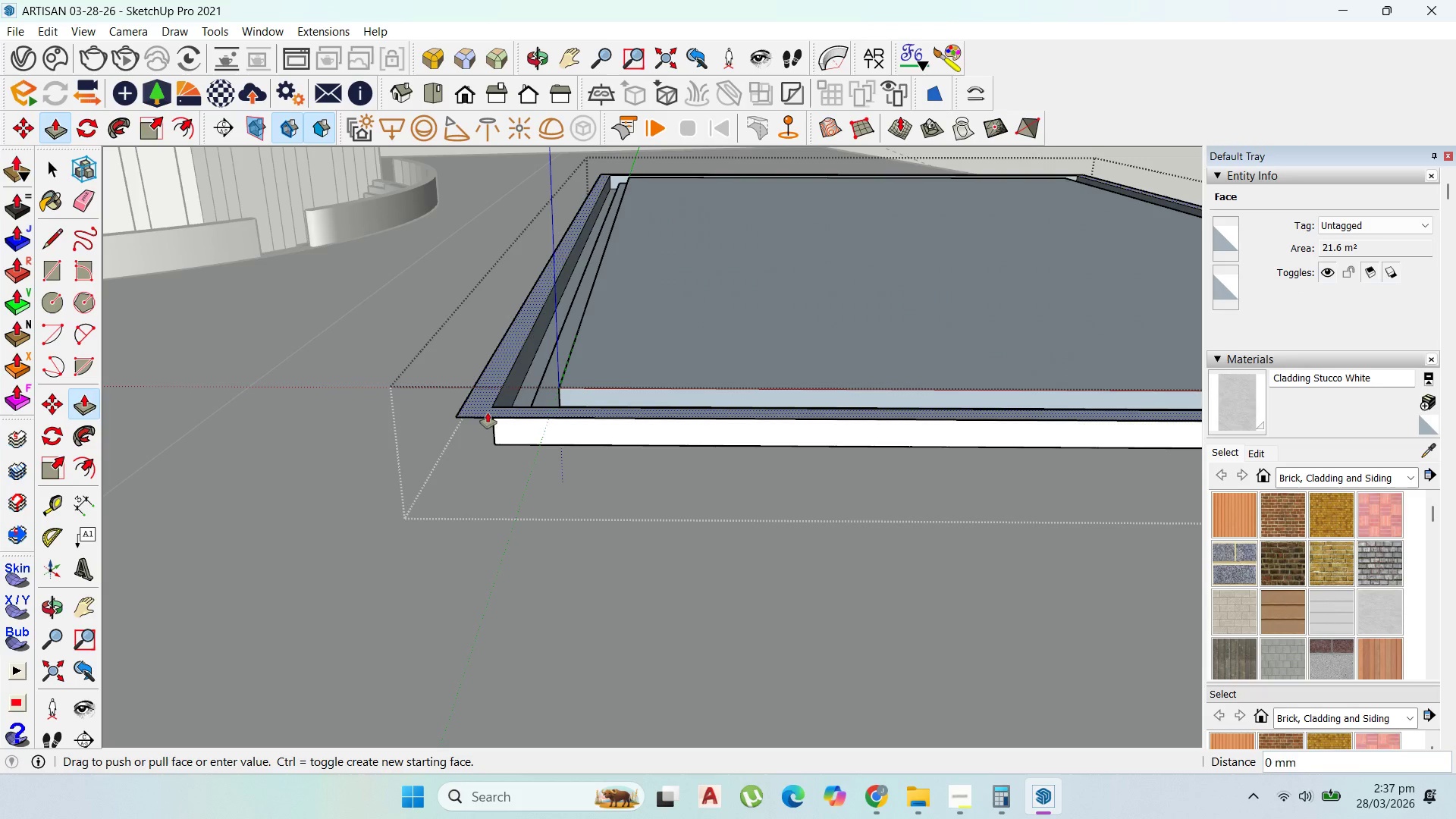 
left_click([488, 413])
 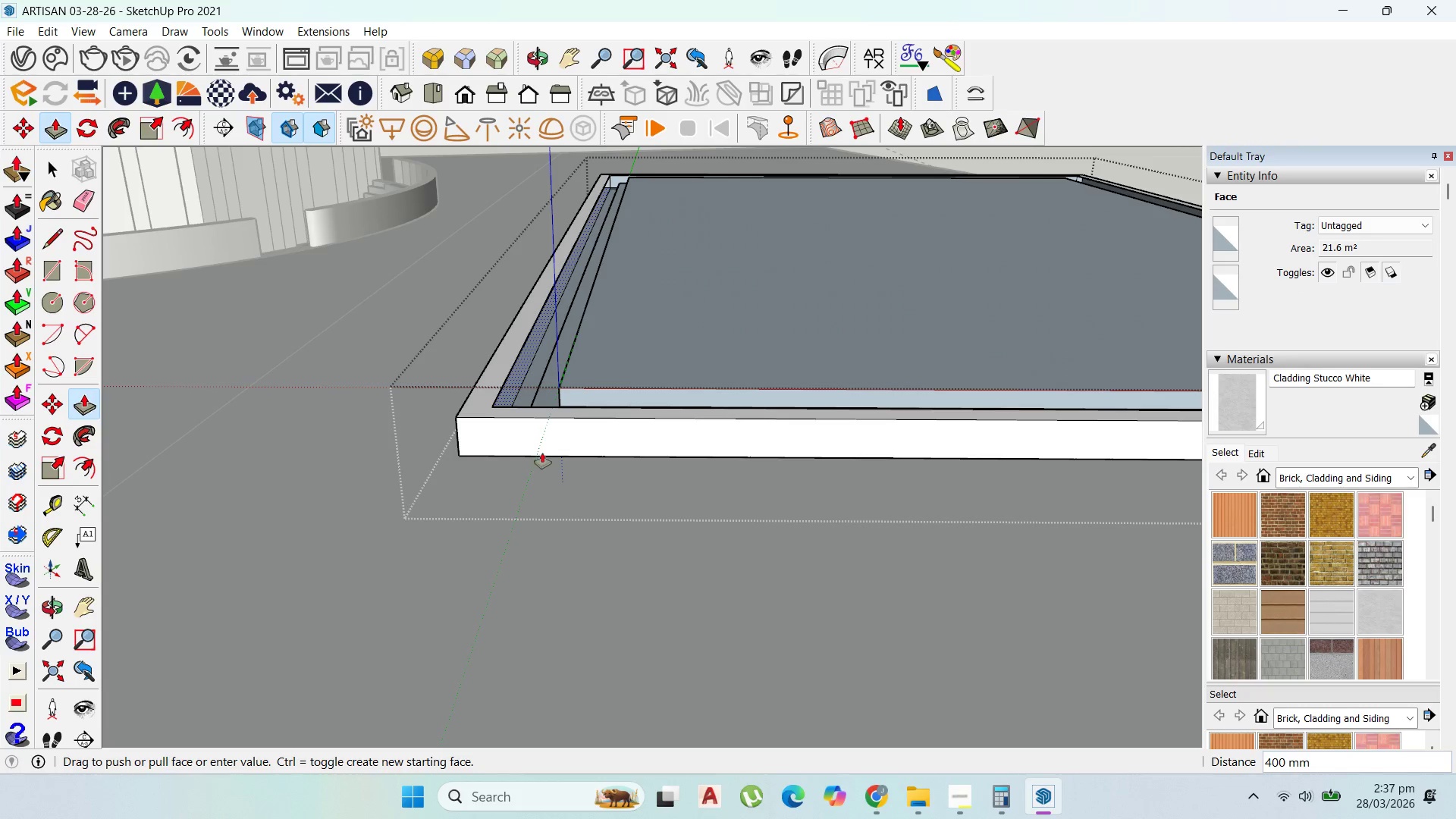 
left_click([544, 452])
 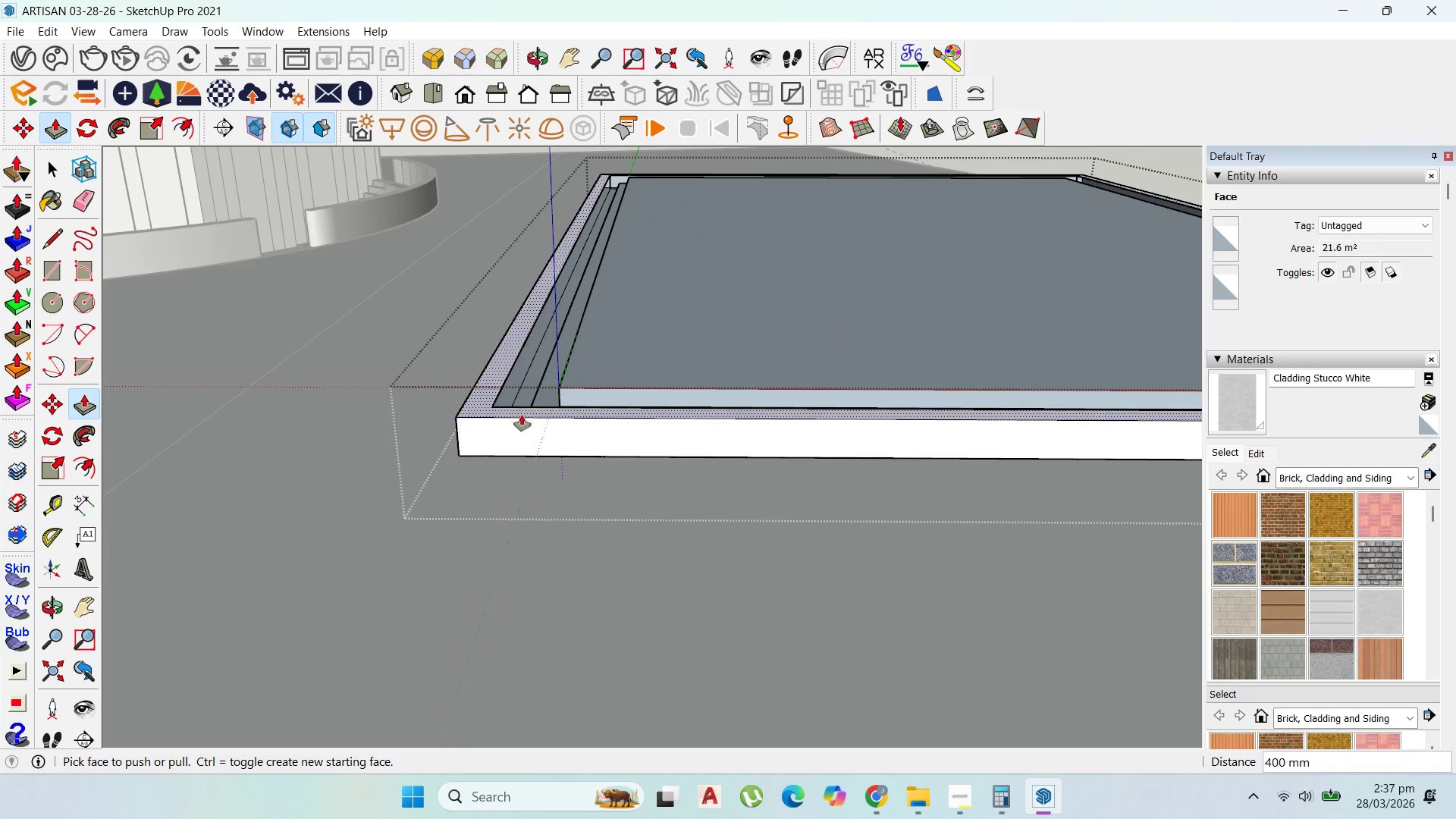 
scroll: coordinate [543, 369], scroll_direction: up, amount: 7.0
 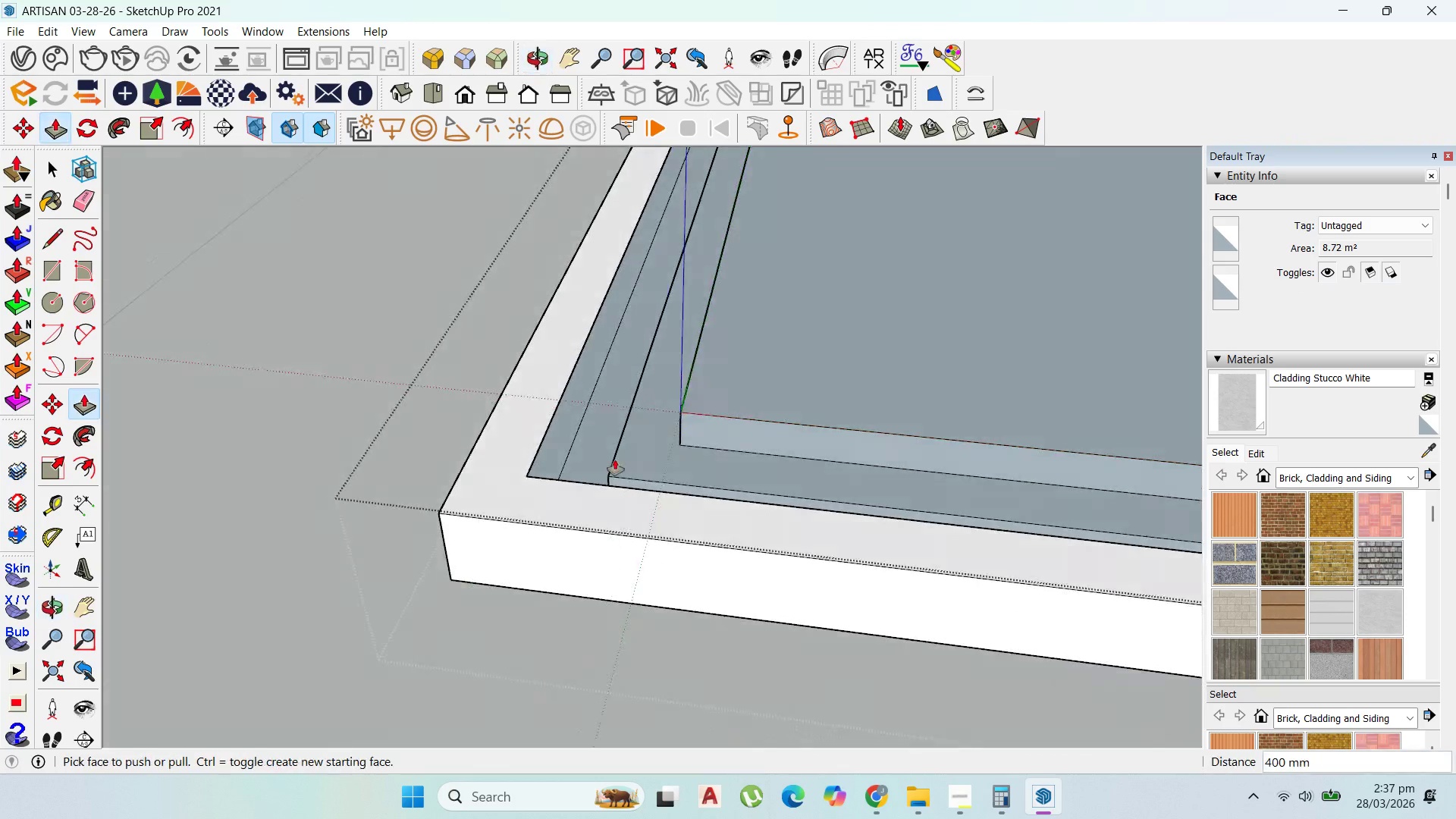 
scroll: coordinate [571, 442], scroll_direction: down, amount: 3.0
 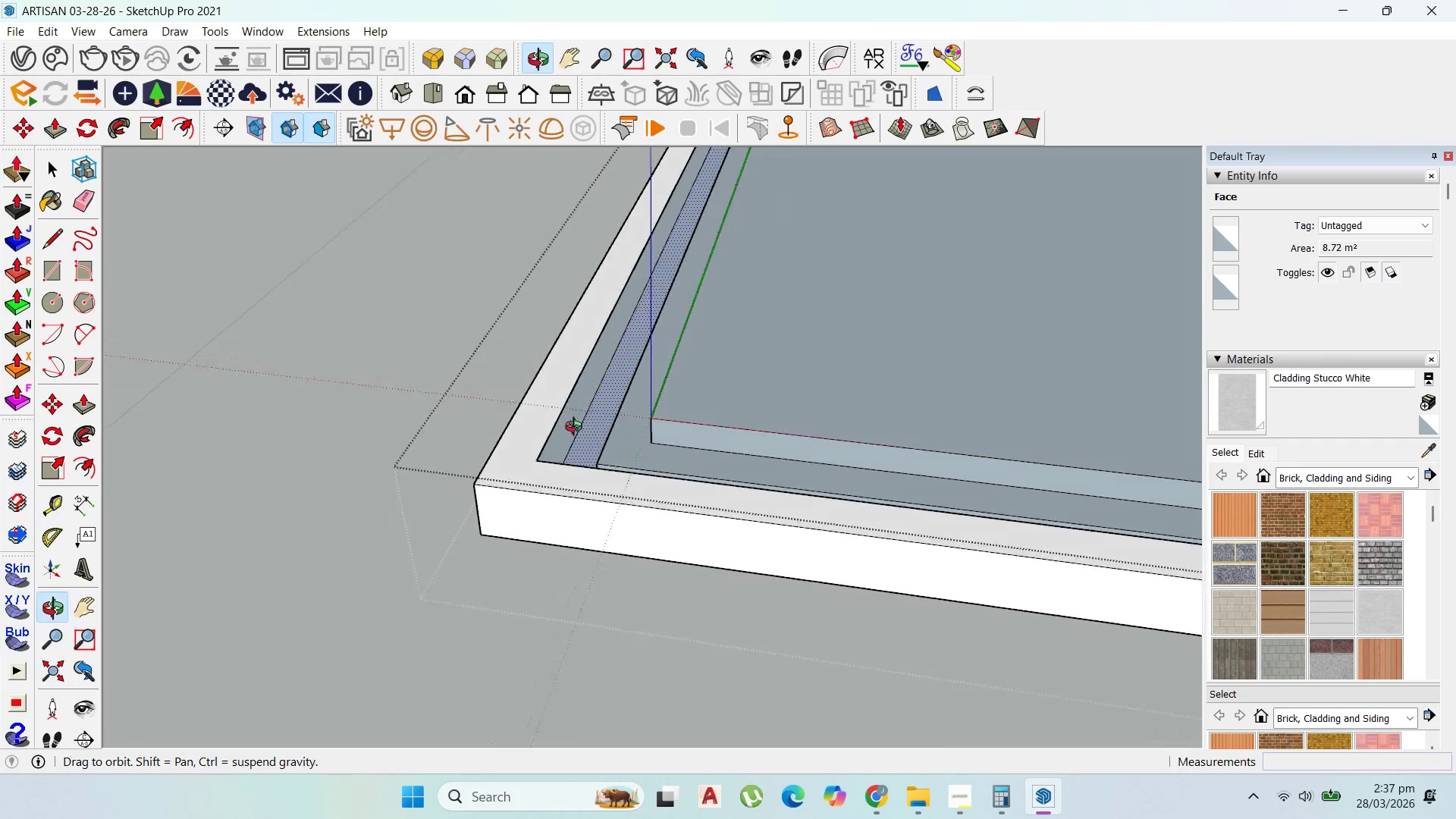 
scroll: coordinate [587, 416], scroll_direction: up, amount: 1.0
 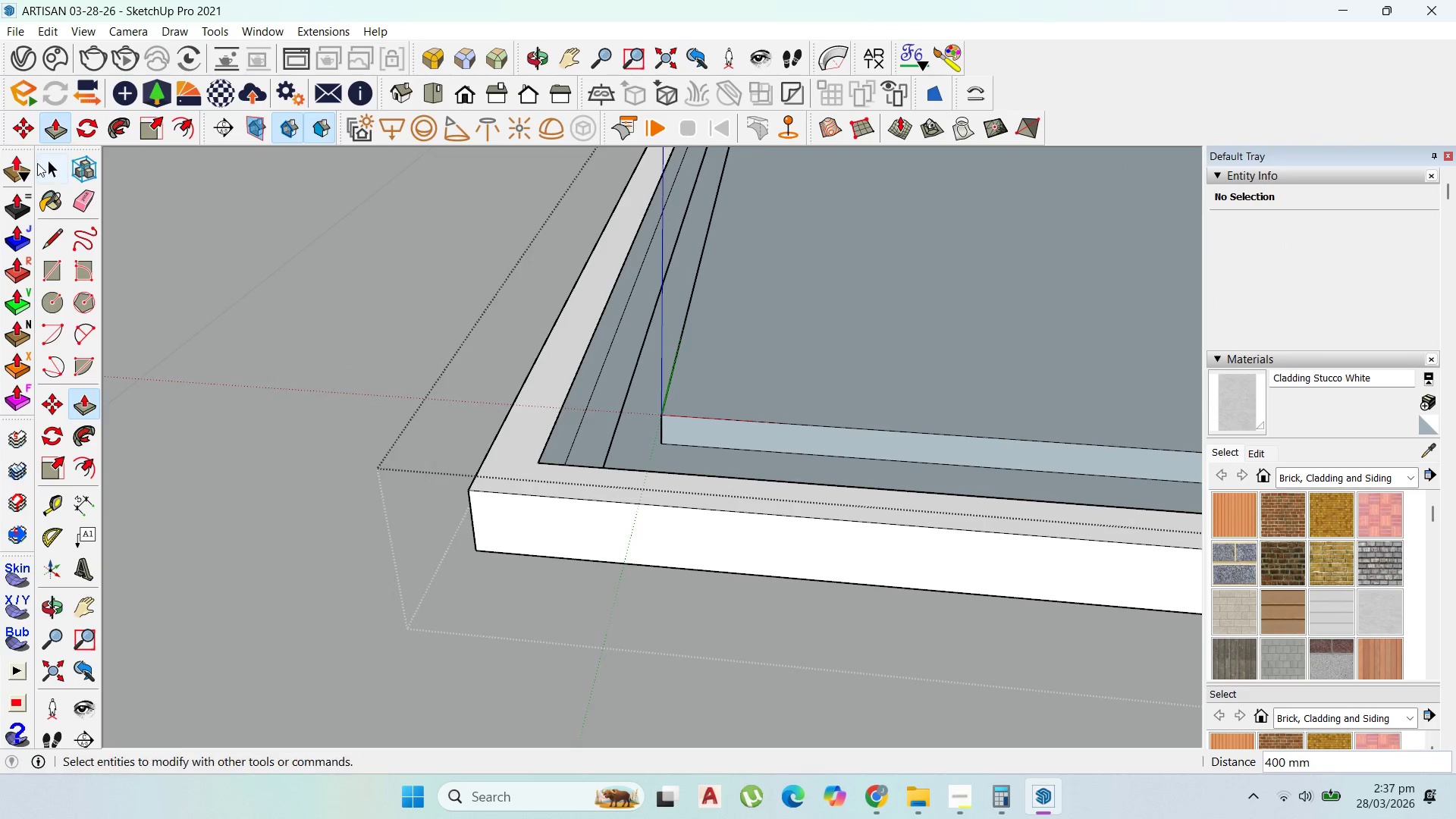 
left_click_drag(start_coordinate=[47, 167], to_coordinate=[52, 167])
 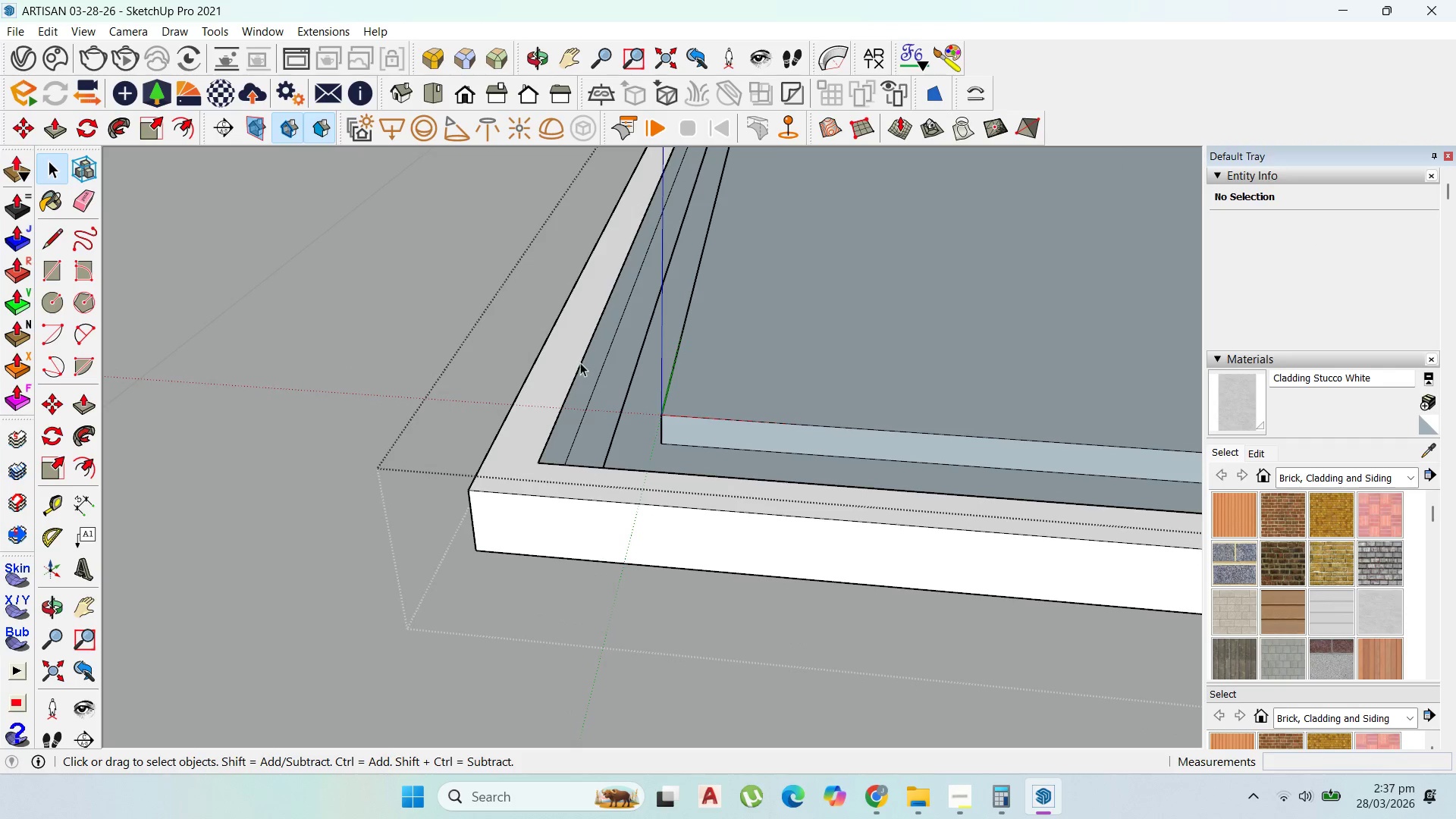 
double_click([580, 362])
 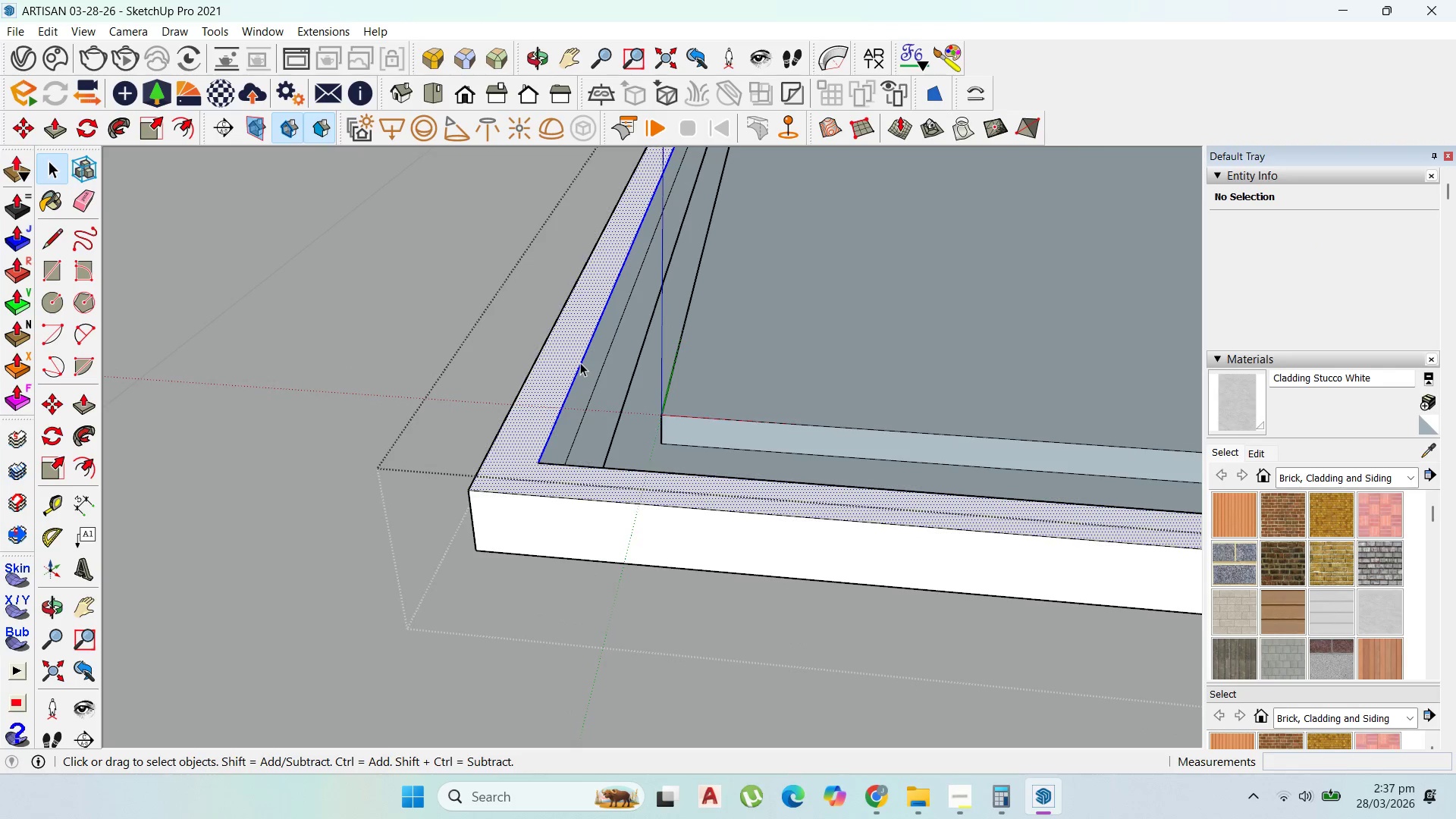 
triple_click([580, 362])
 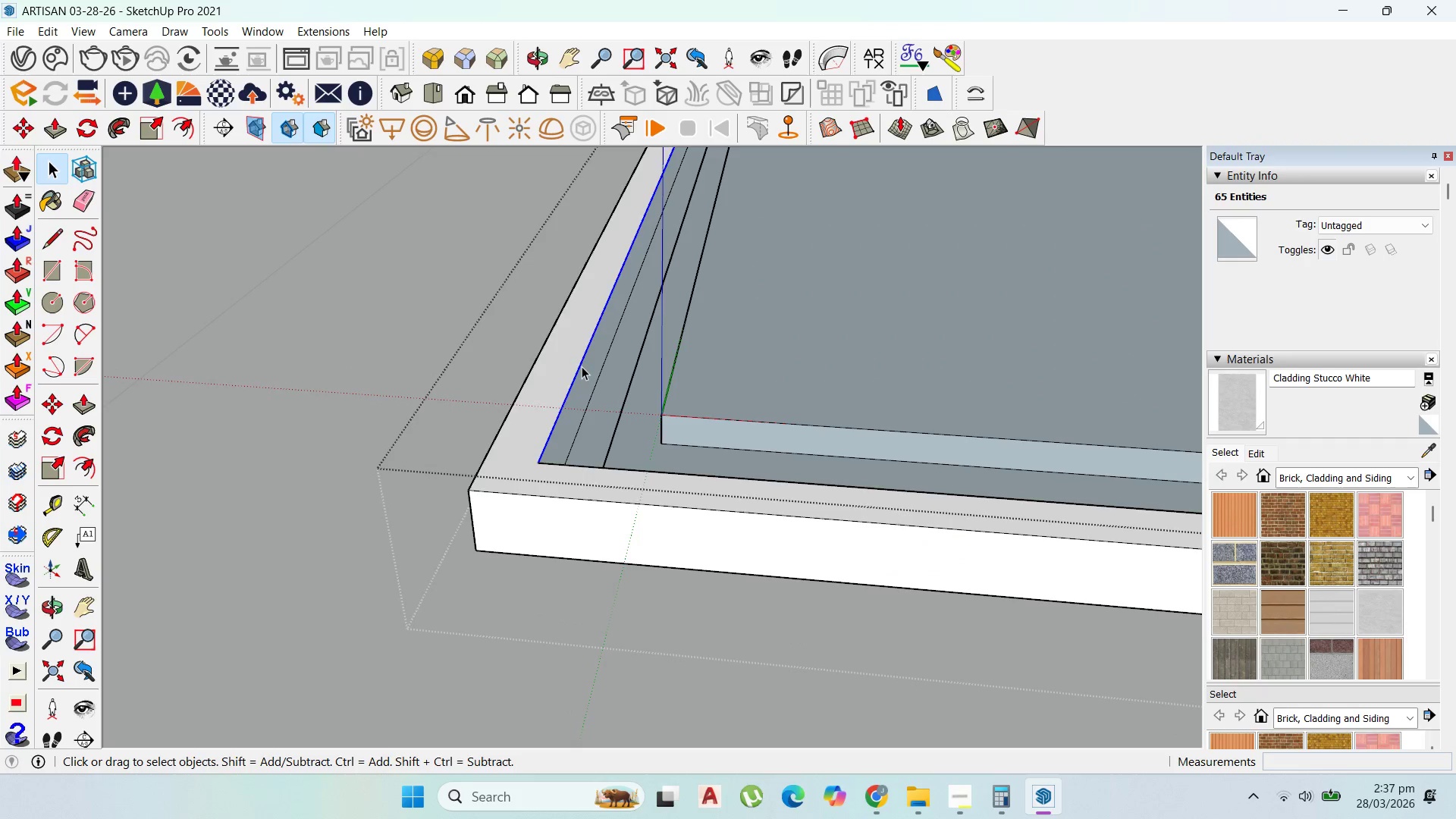 
double_click([582, 366])
 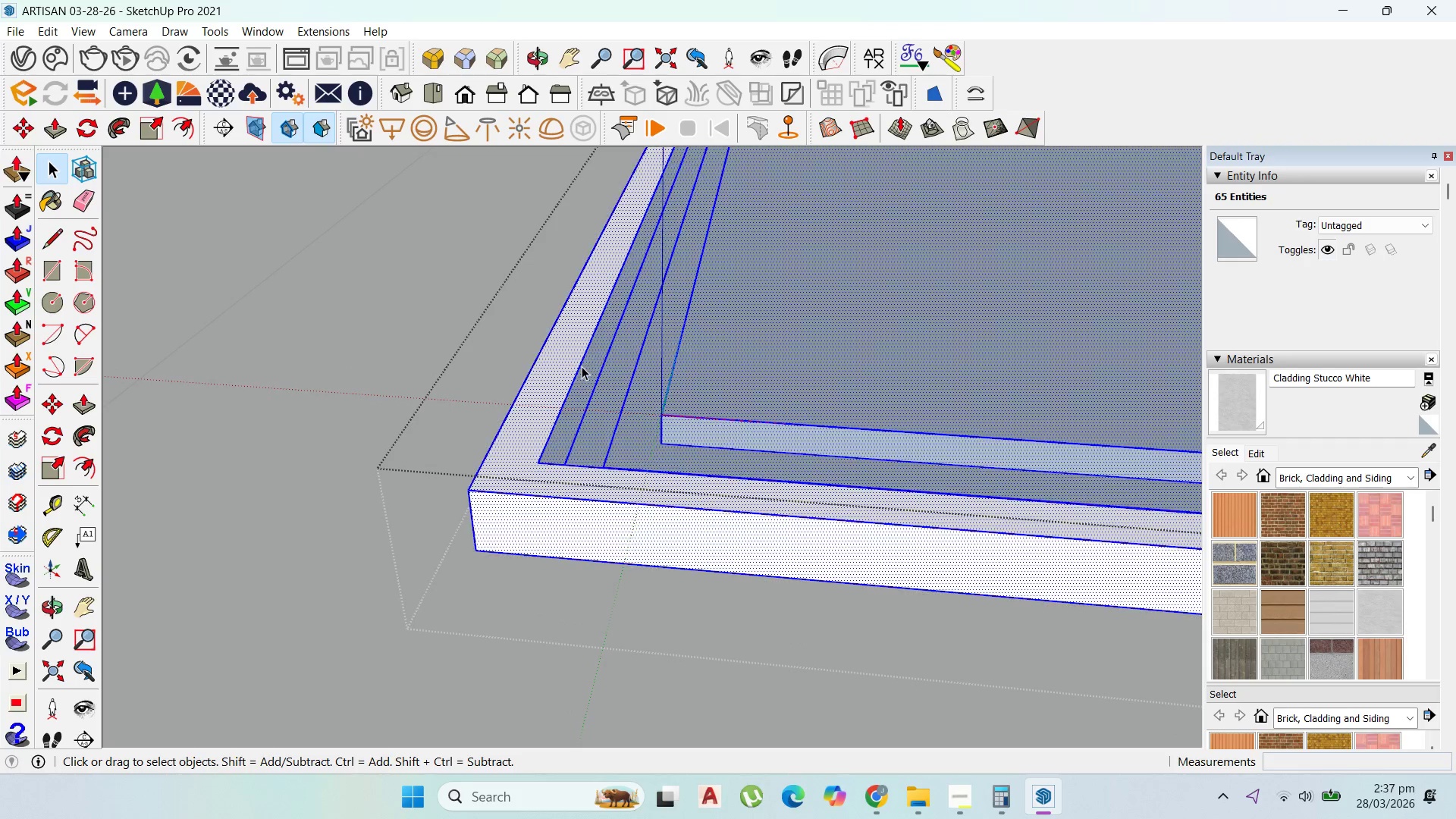 
triple_click([582, 366])
 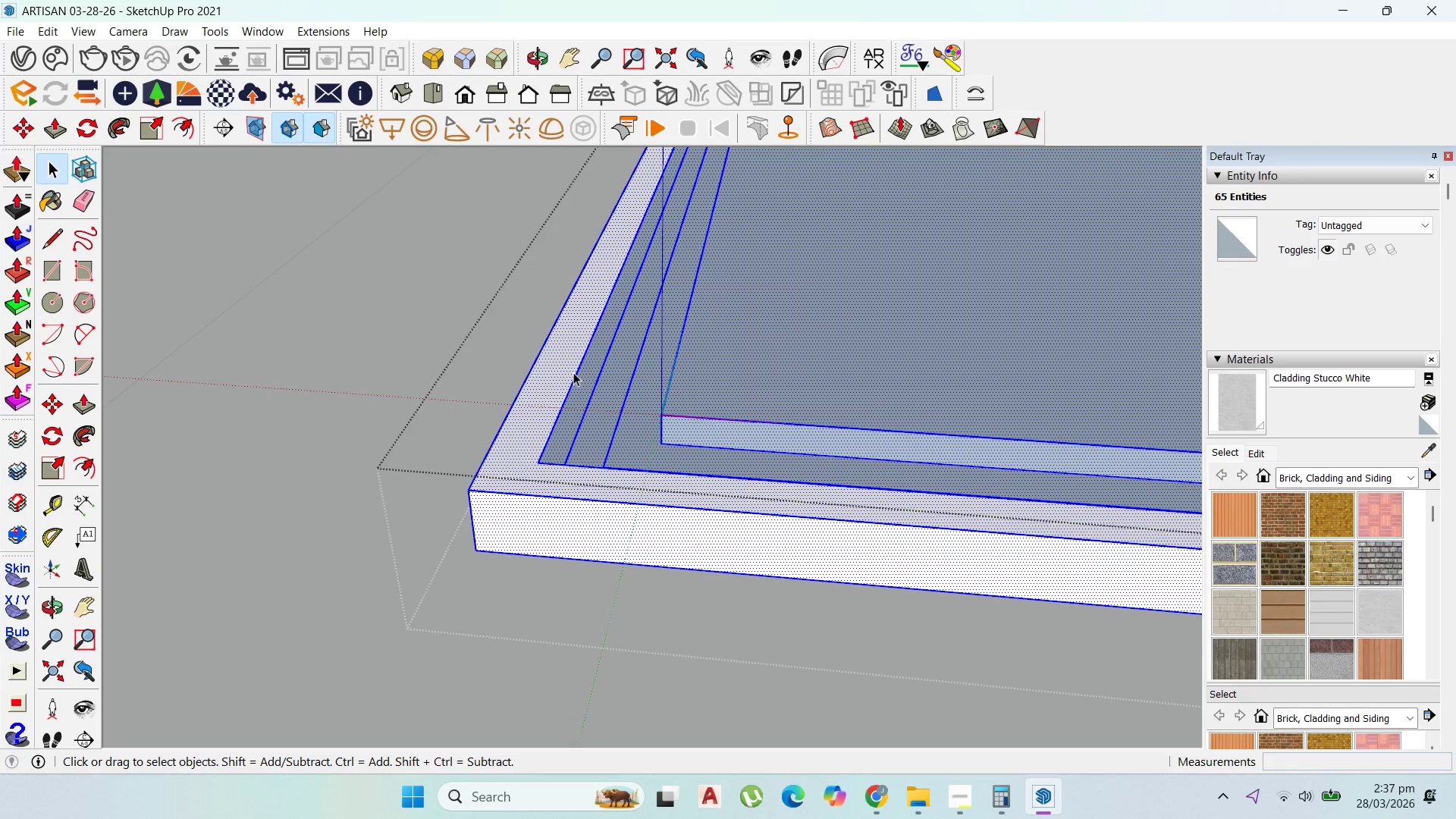 
left_click([573, 372])
 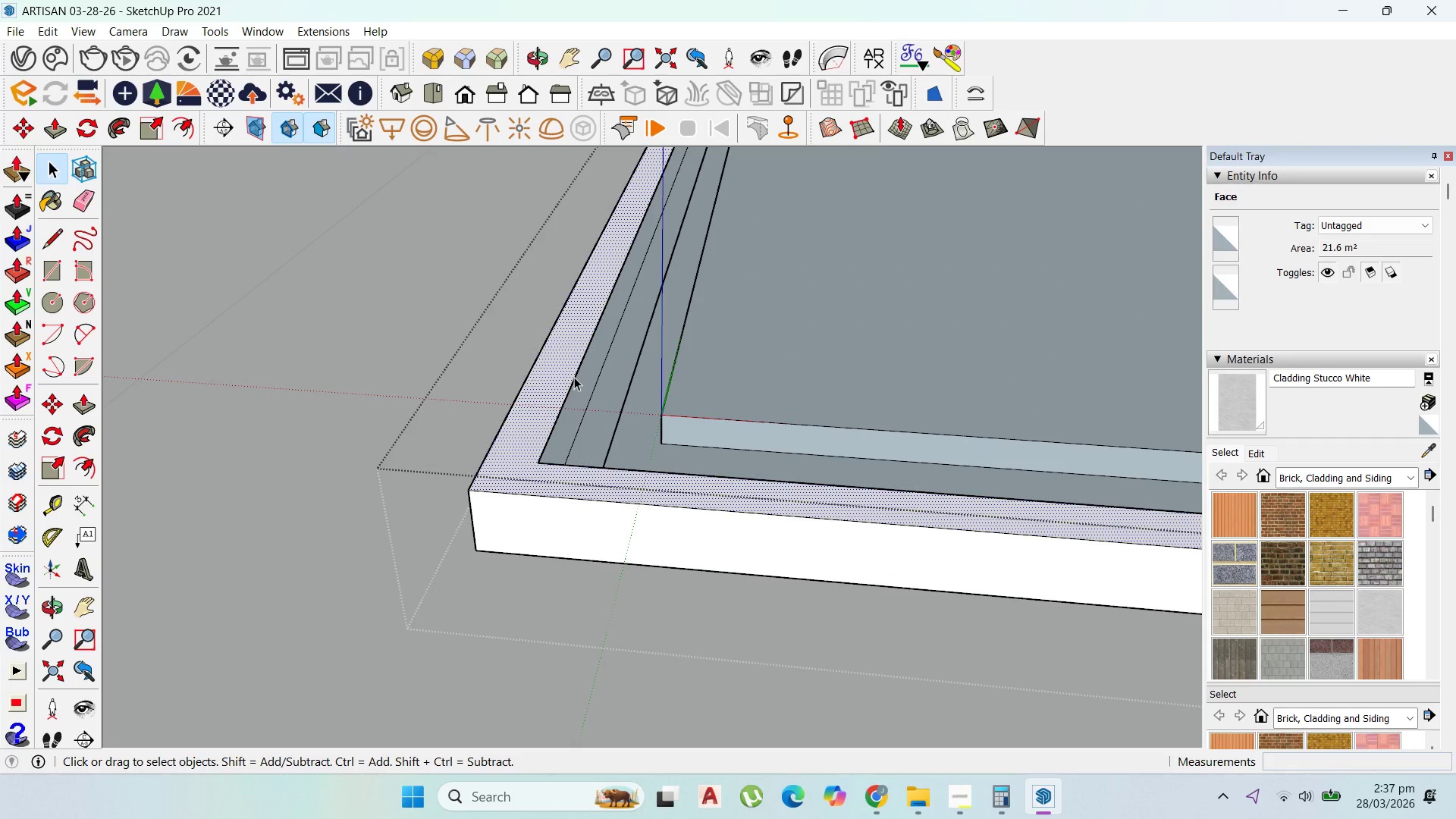 
left_click([574, 377])
 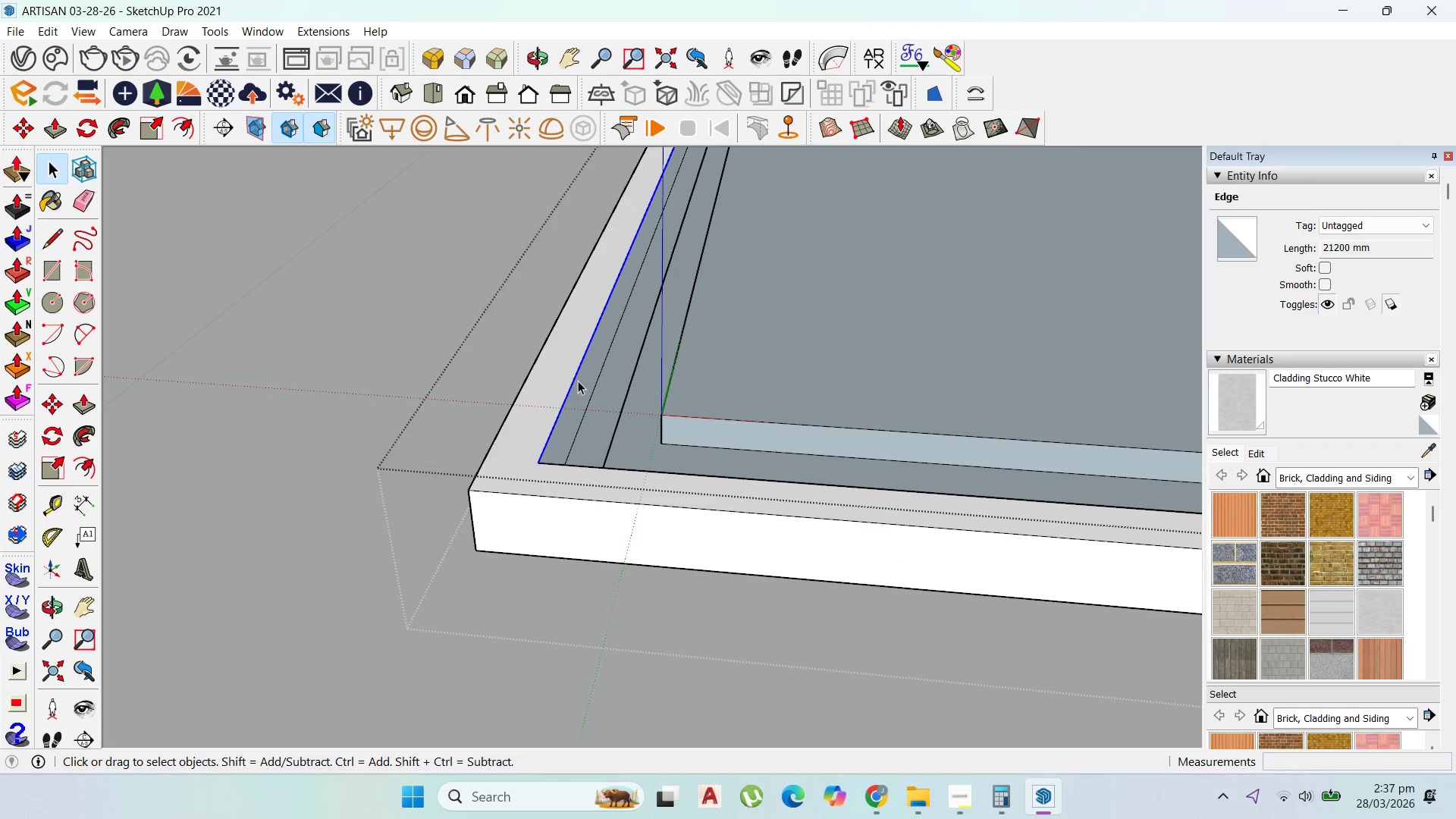 
key(Delete)
 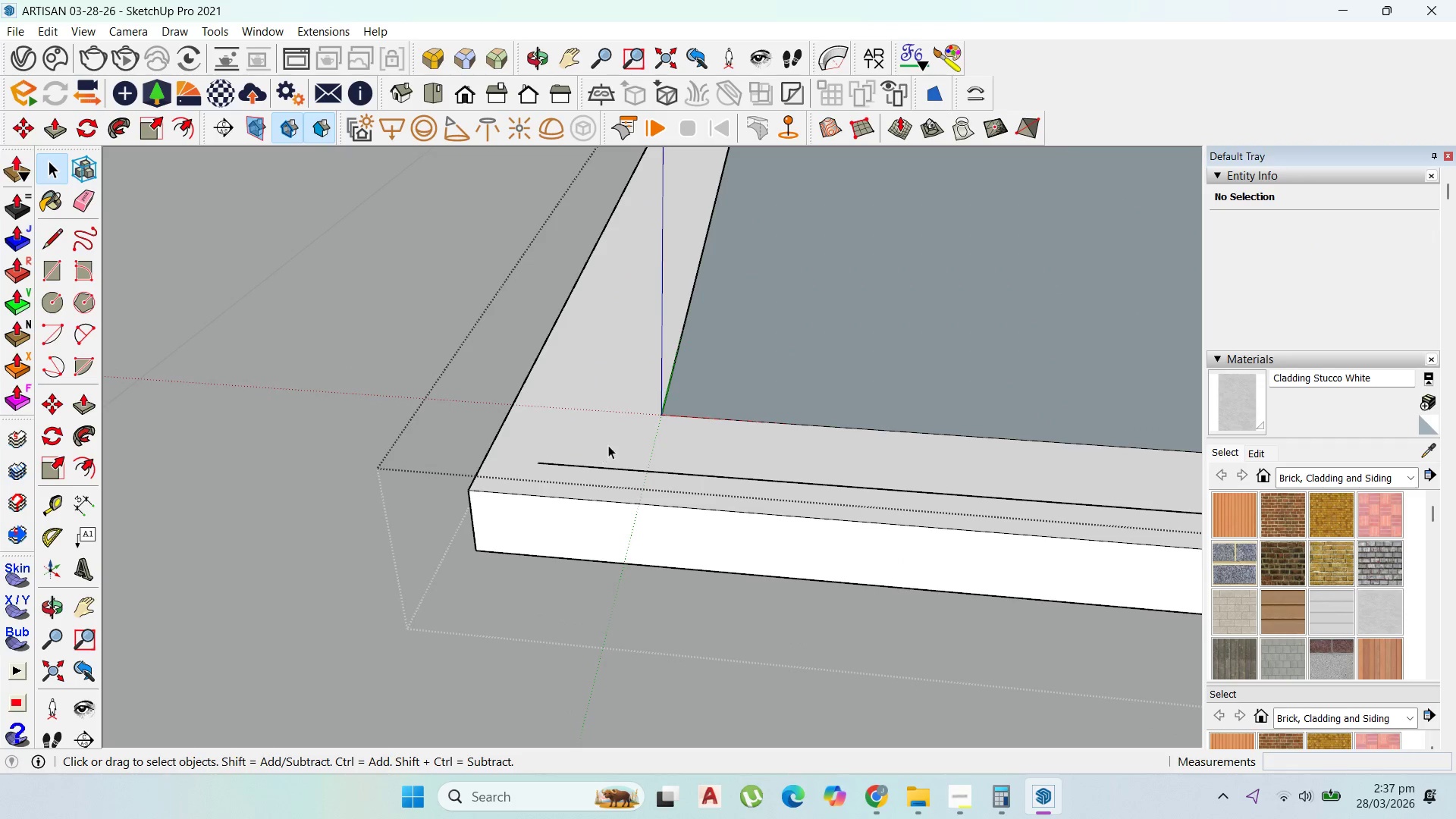 
scroll: coordinate [609, 431], scroll_direction: down, amount: 2.0
 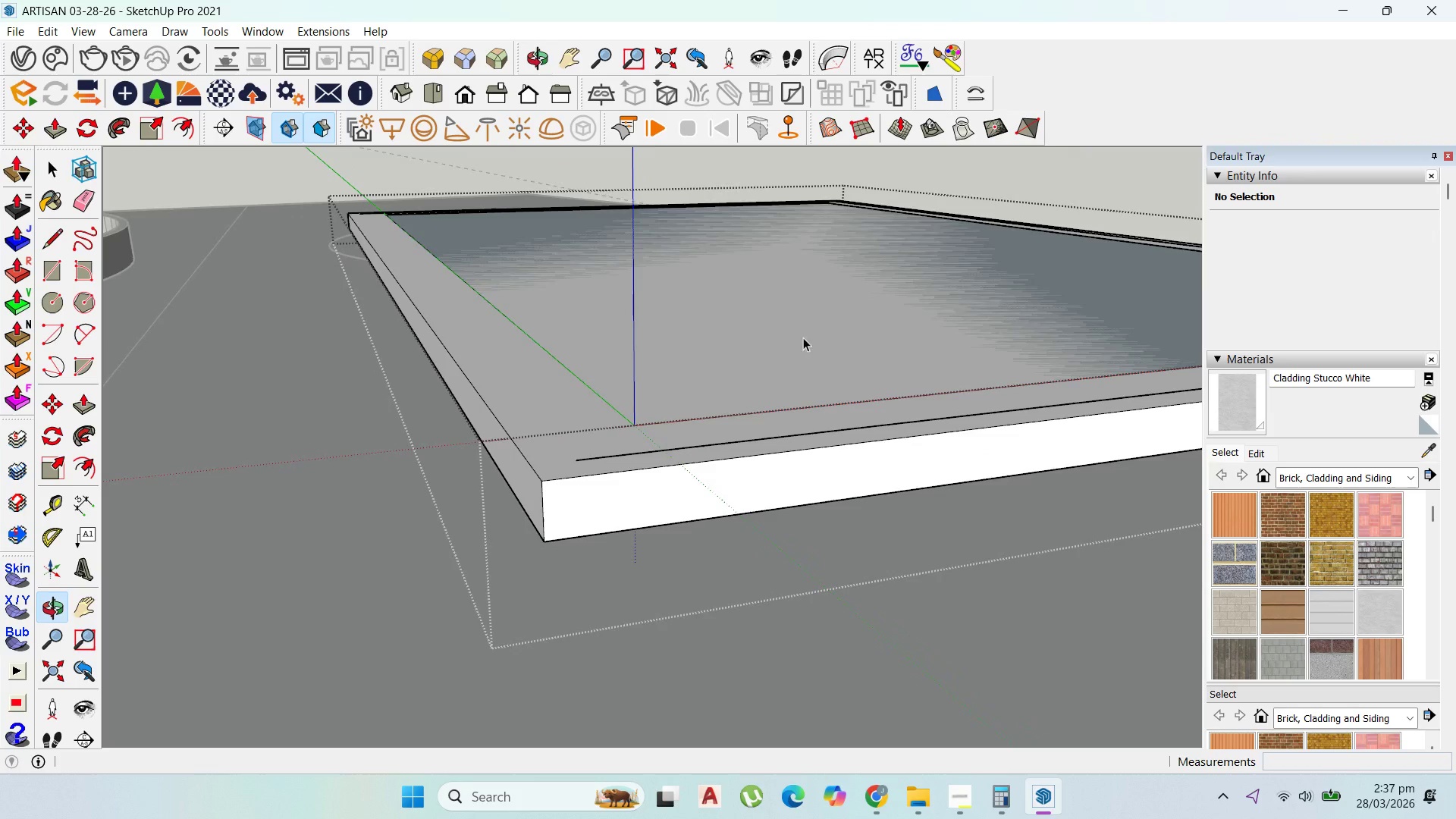 
scroll: coordinate [648, 429], scroll_direction: up, amount: 9.0
 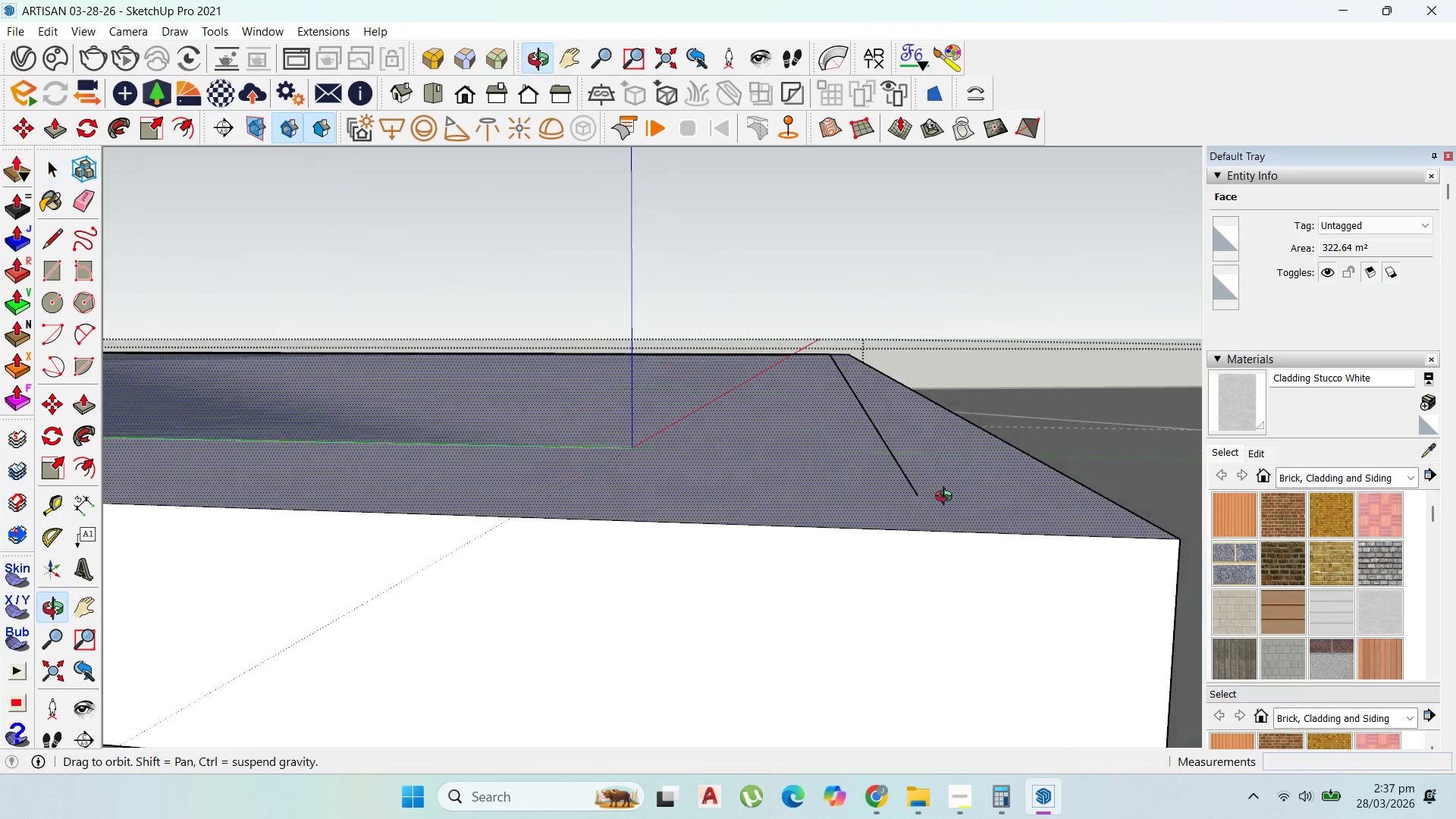 
key(Delete)
 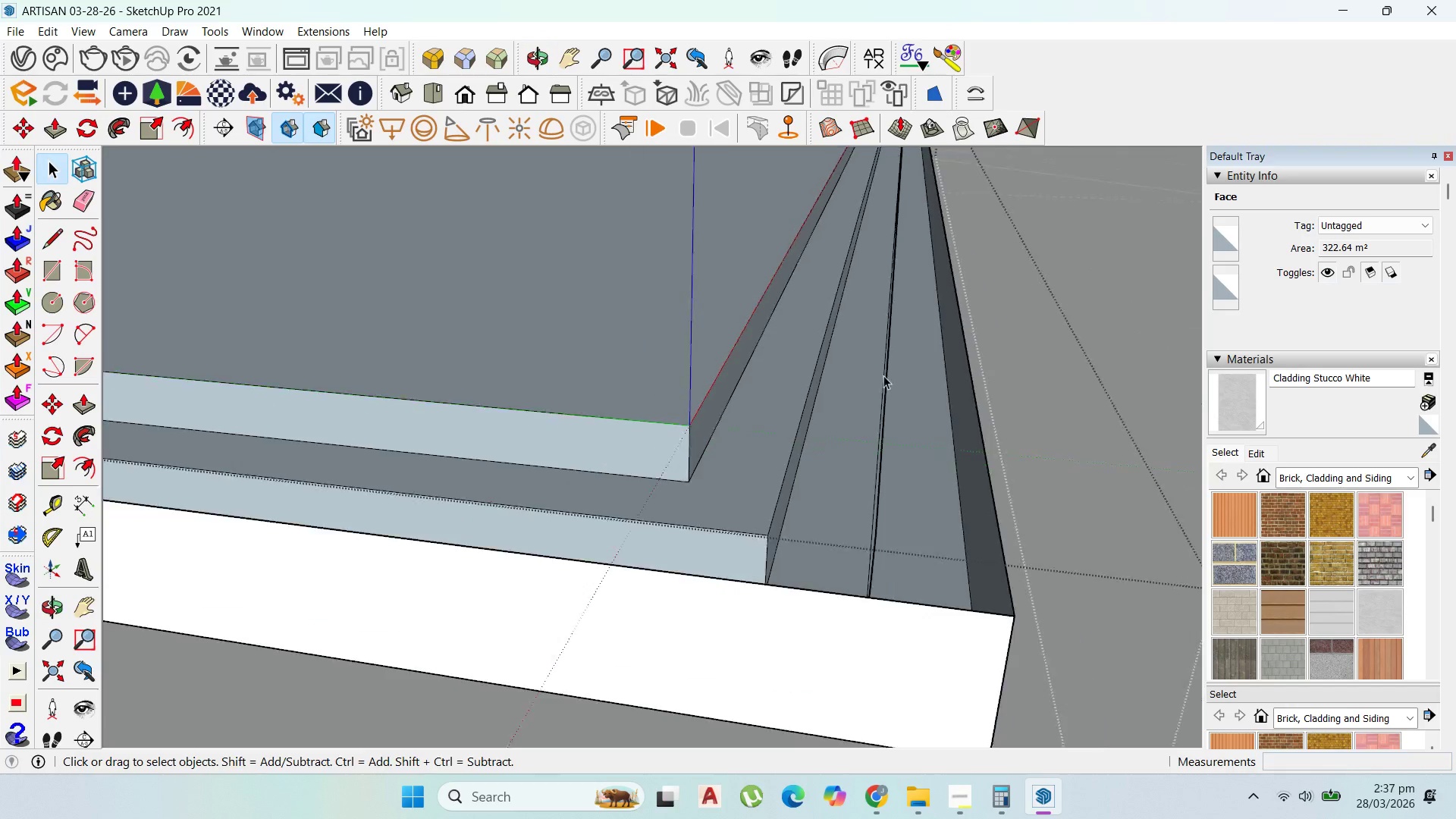 
scroll: coordinate [897, 367], scroll_direction: down, amount: 4.0
 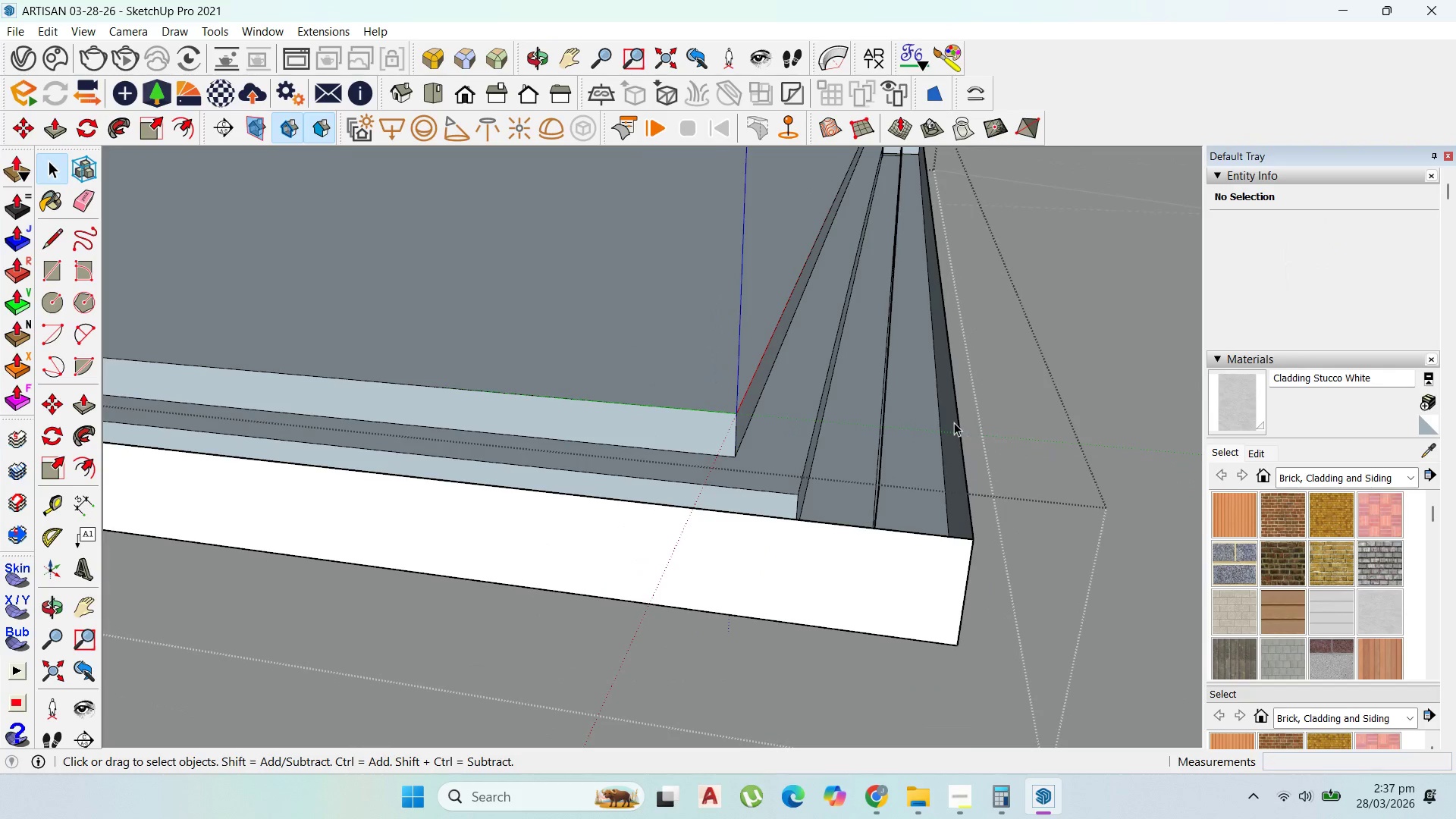 
left_click([954, 422])
 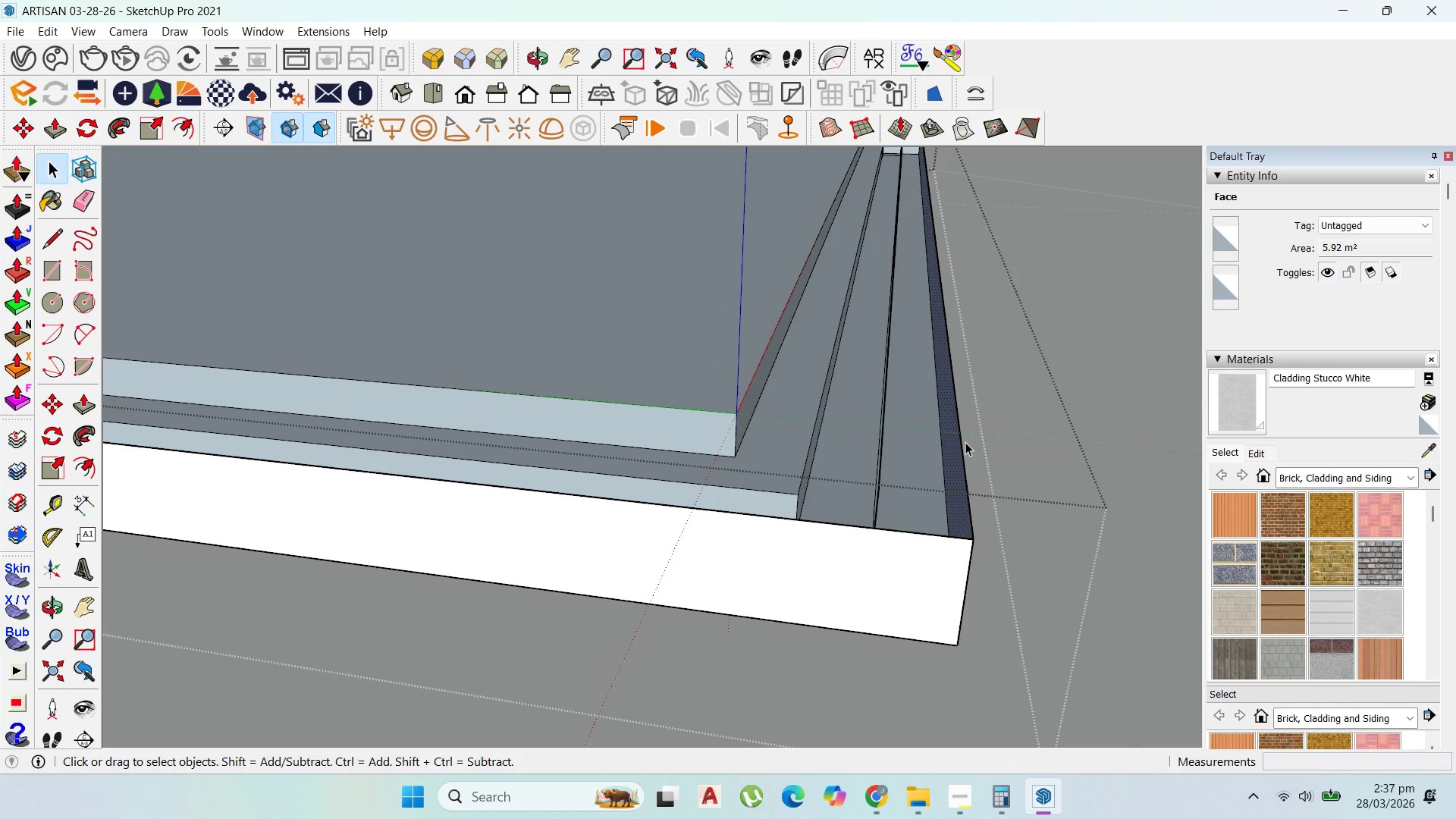 
left_click([965, 442])
 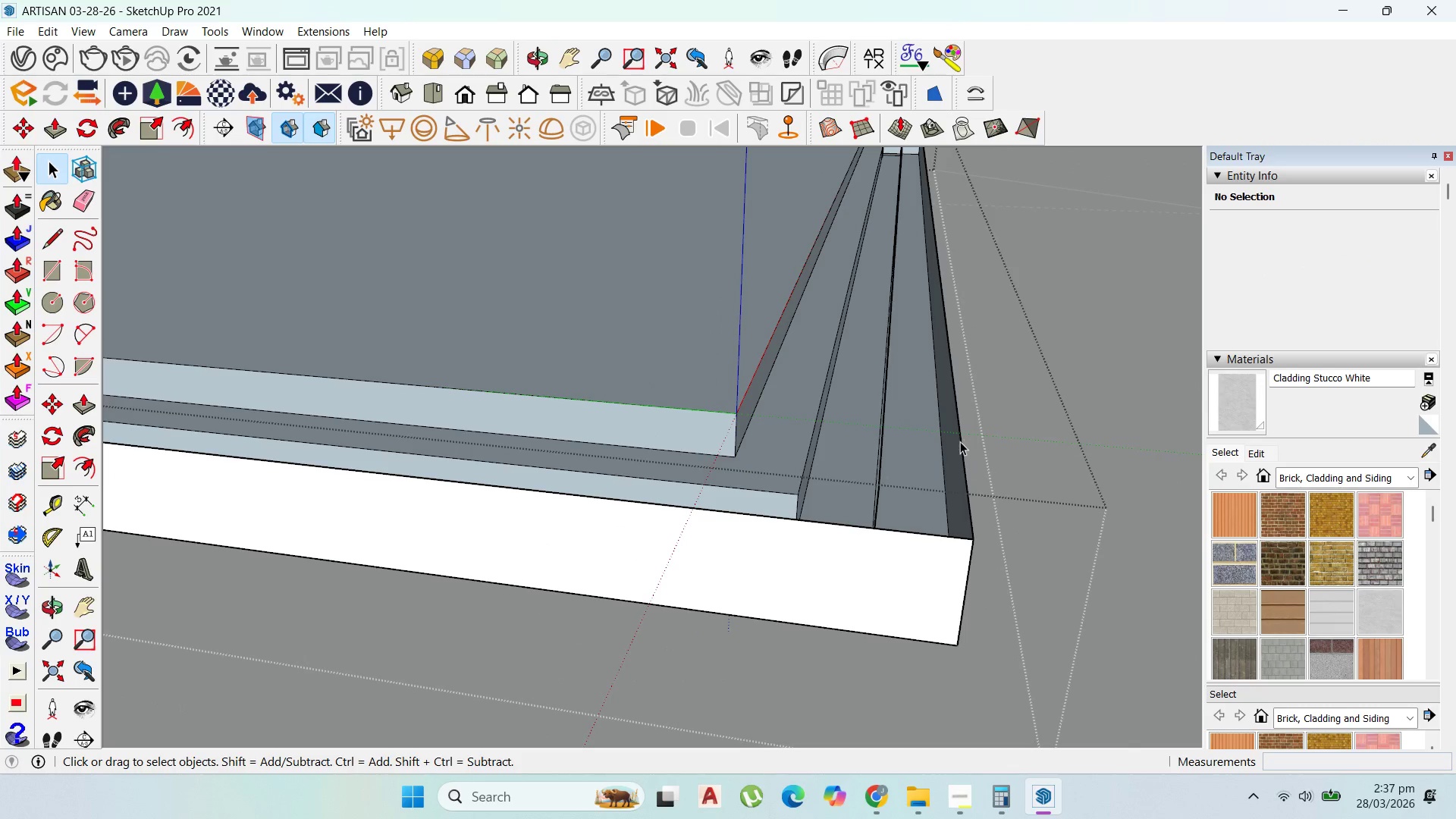 
left_click([960, 441])
 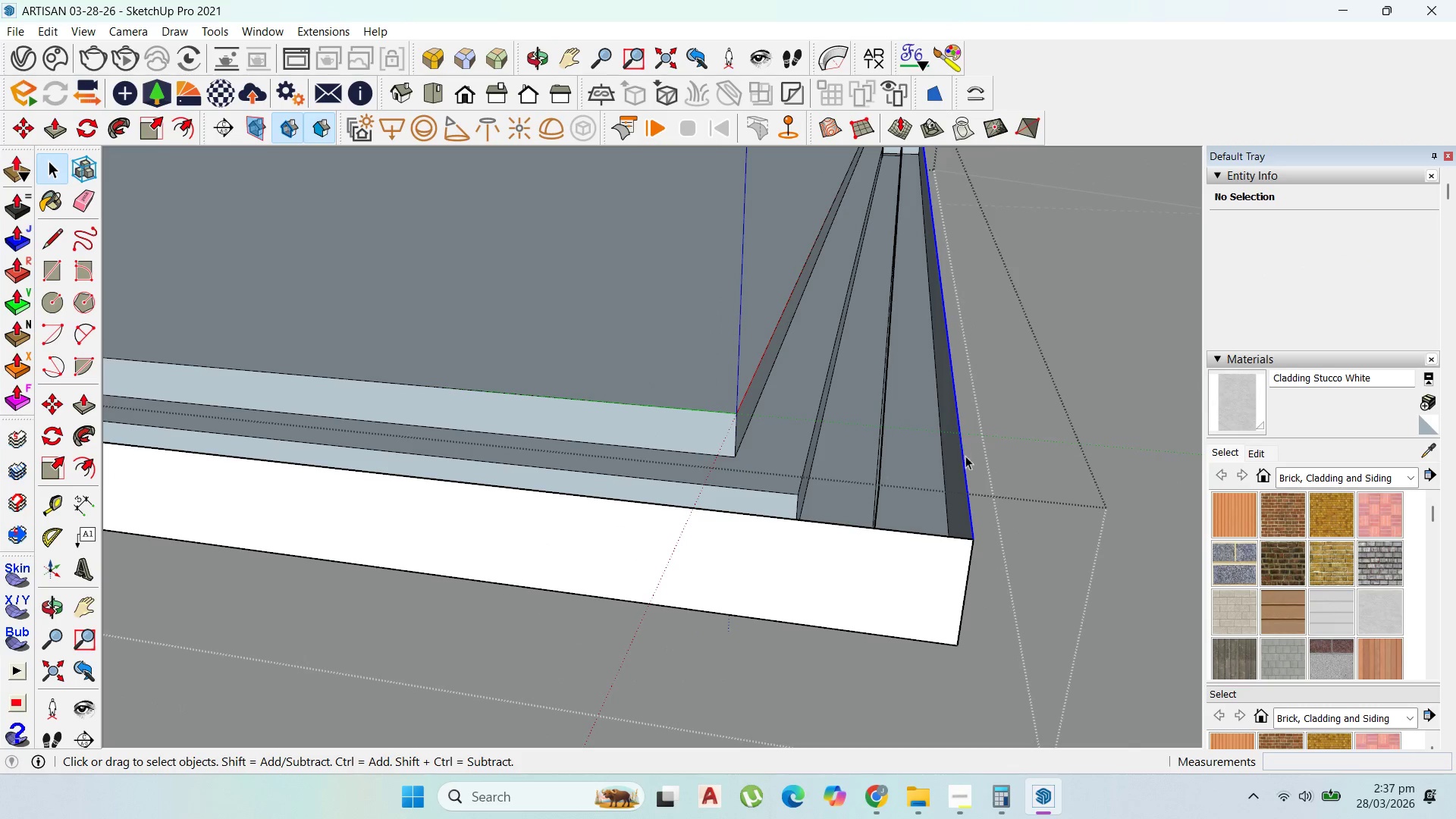 
key(Delete)
 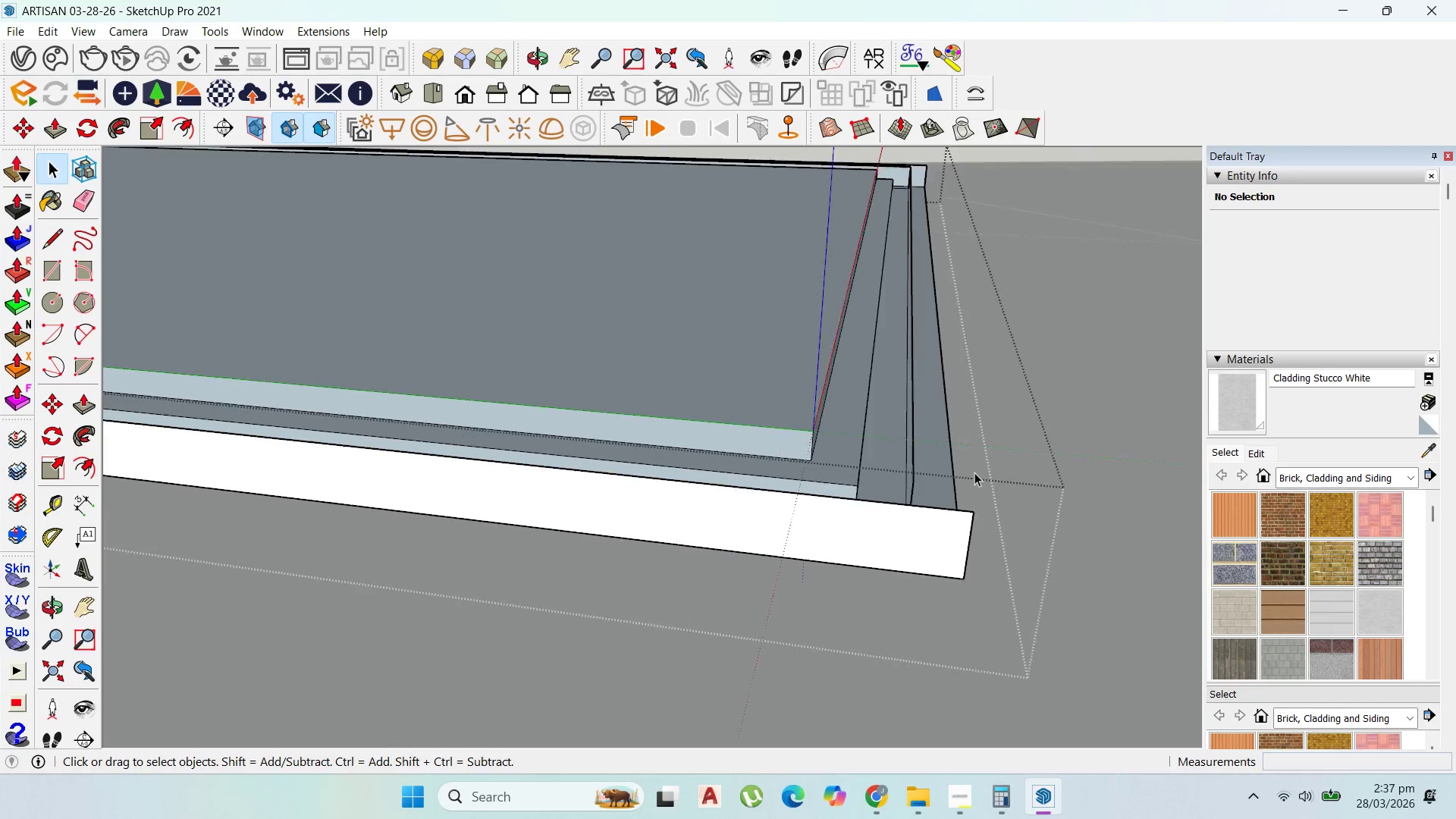 
scroll: coordinate [411, 585], scroll_direction: down, amount: 5.0
 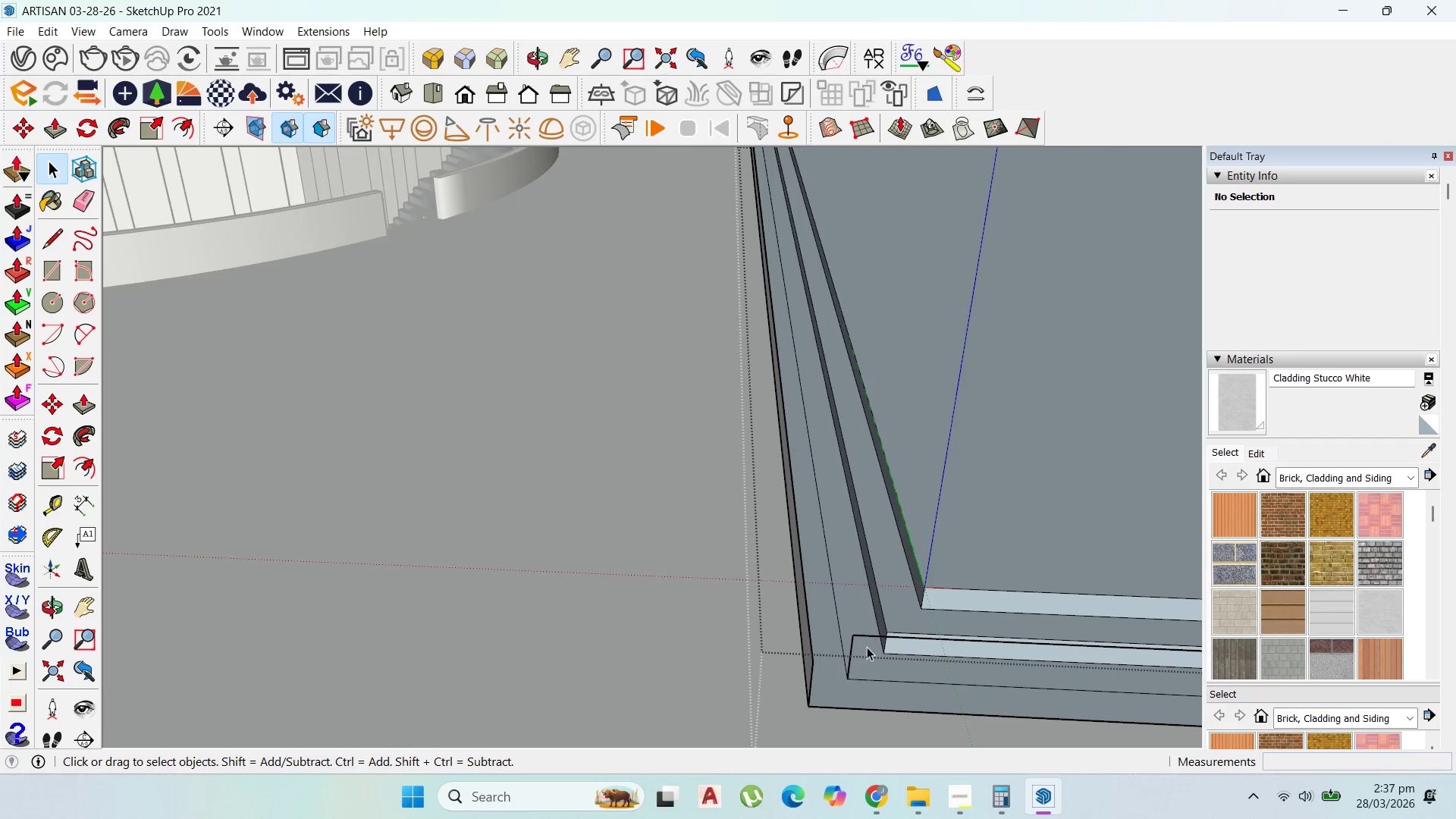 
left_click([852, 643])
 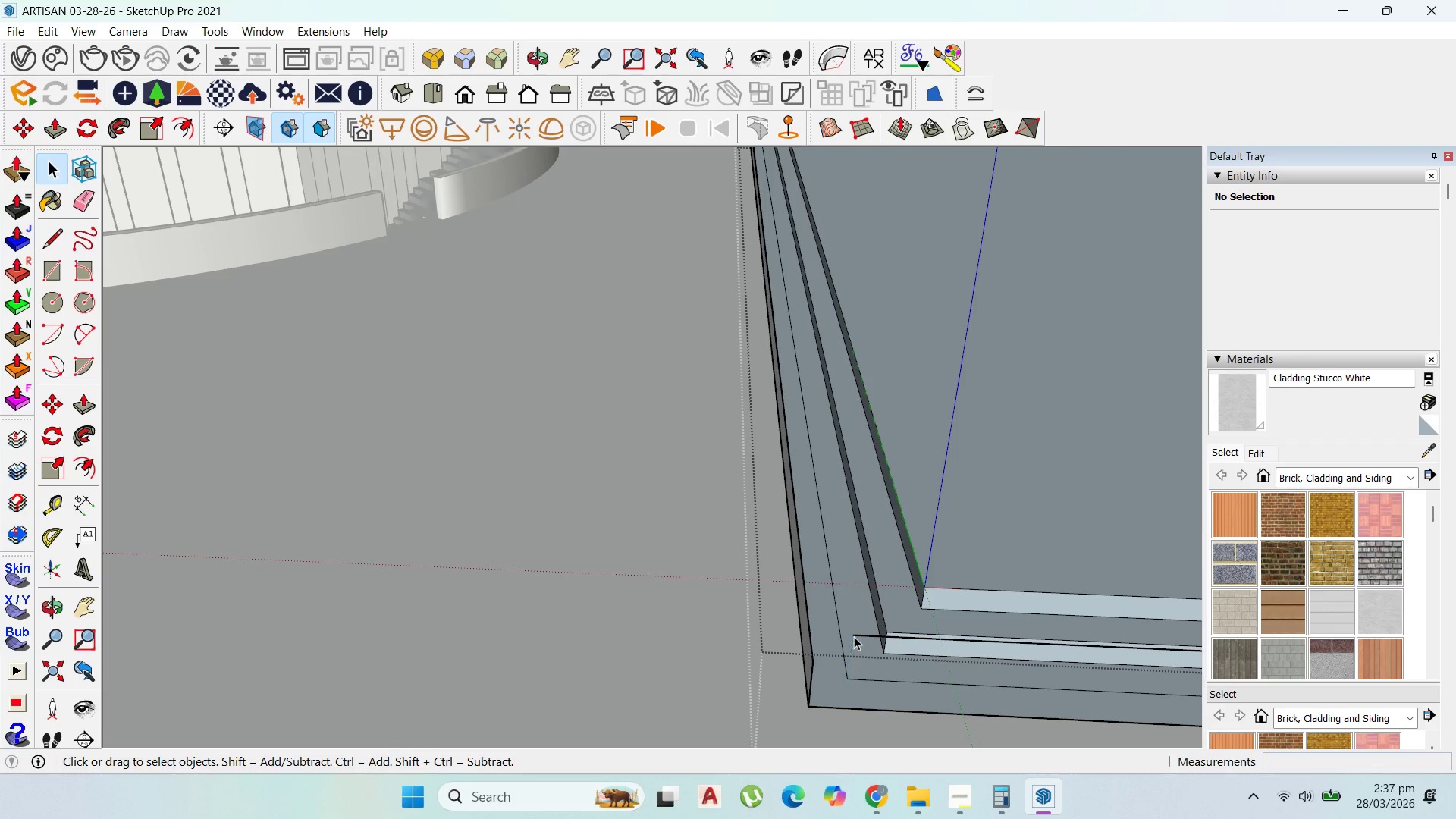 
key(Delete)
 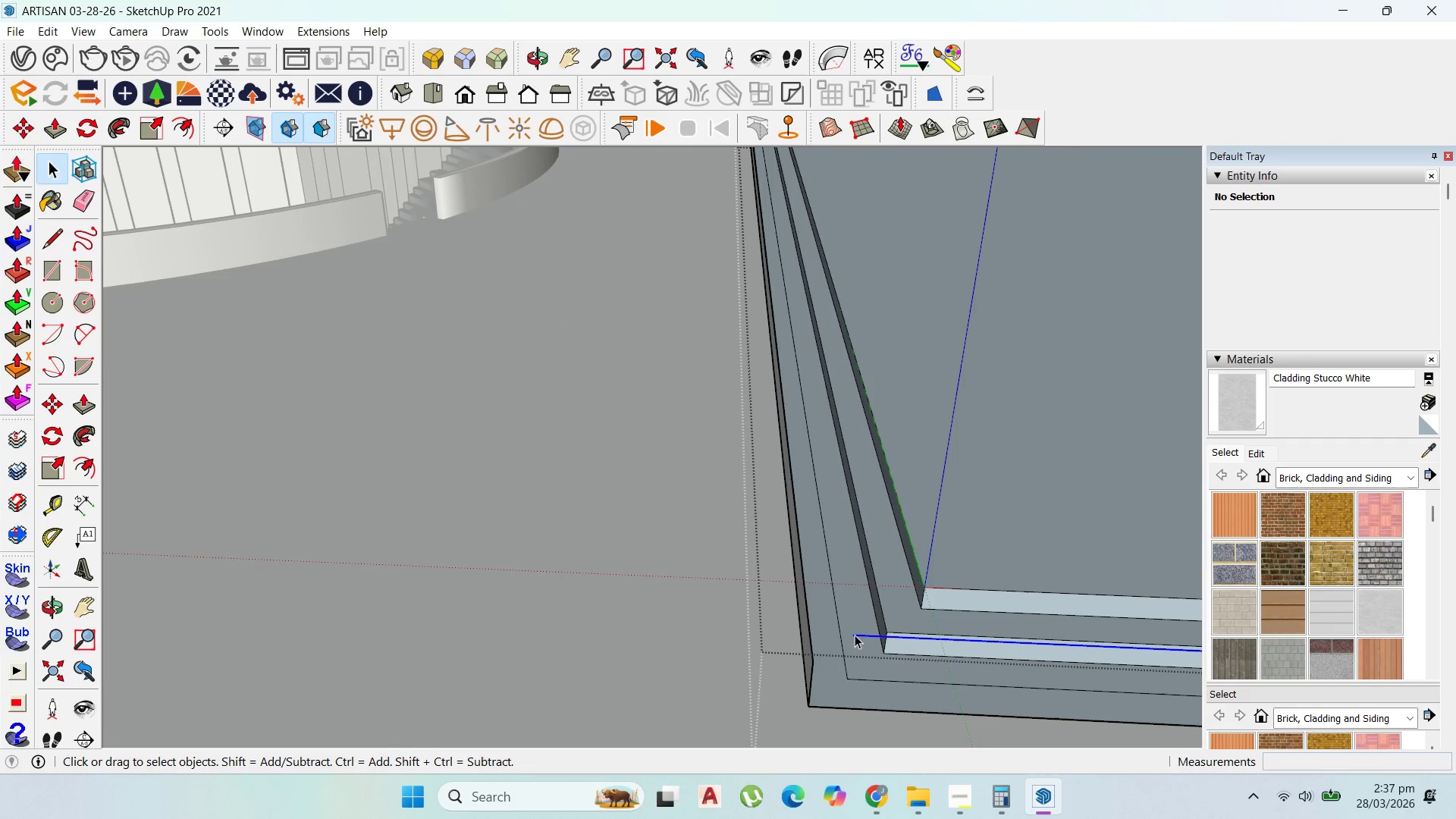 
left_click([855, 635])
 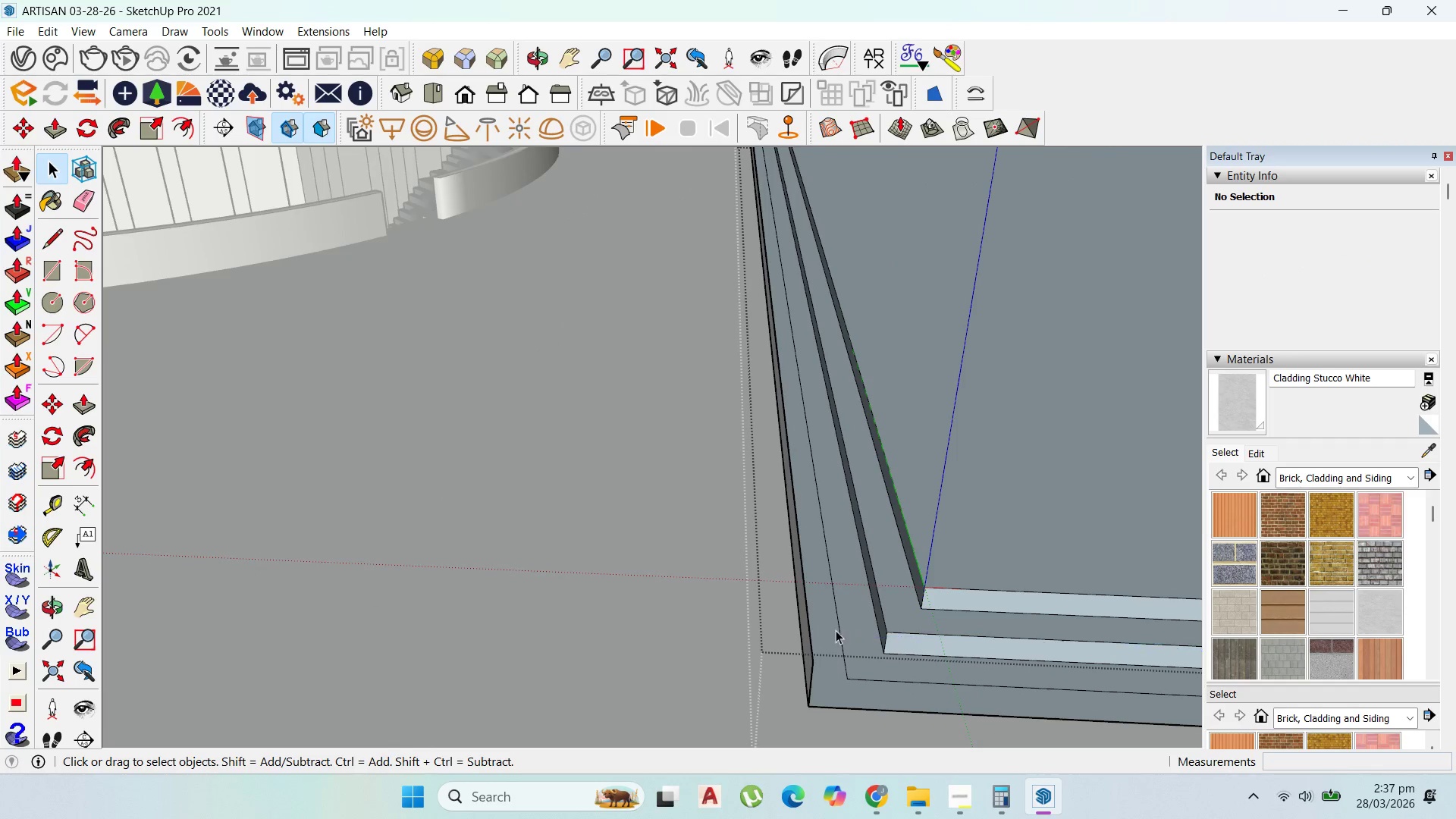 
key(Delete)
 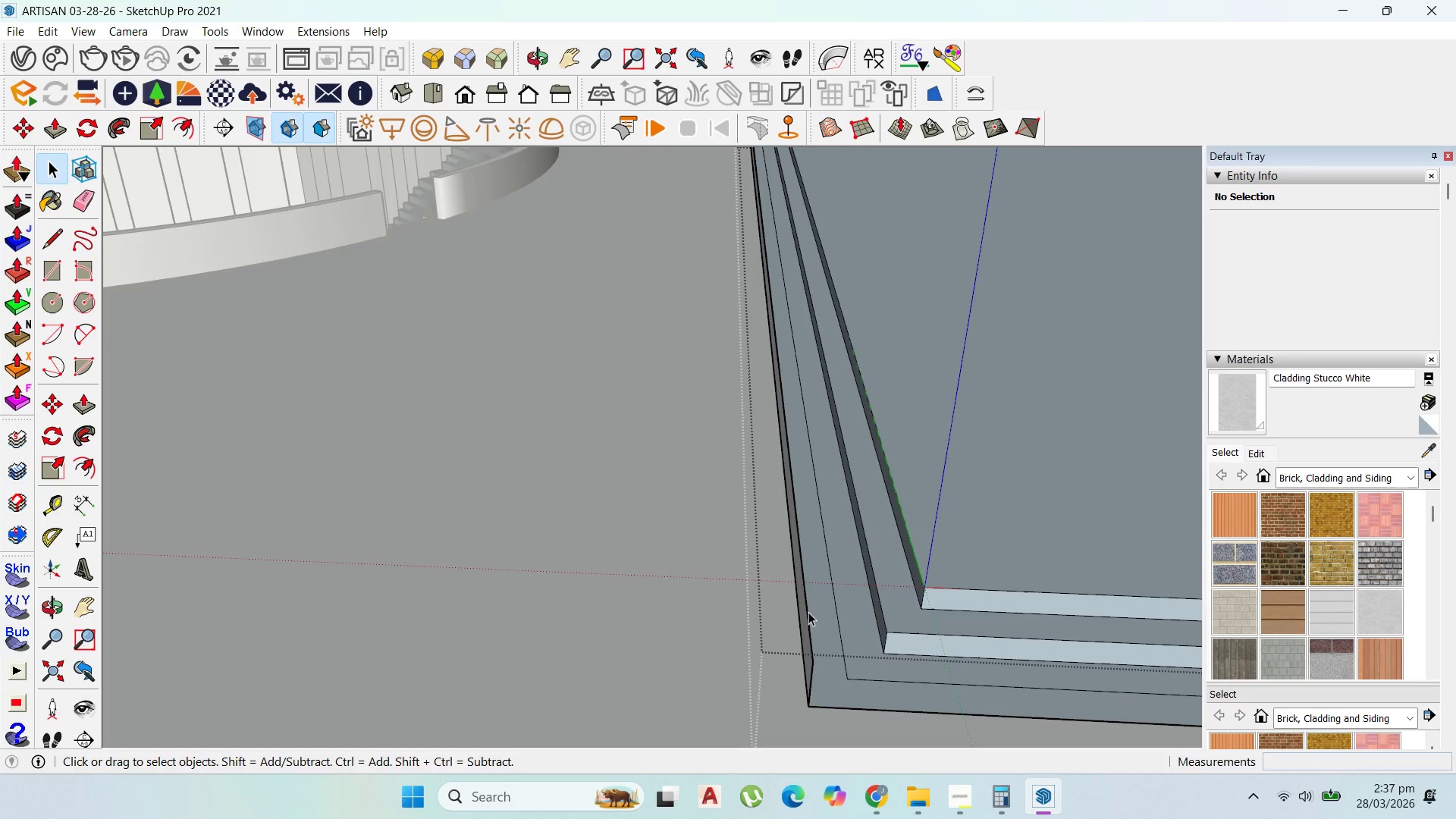 
left_click([808, 612])
 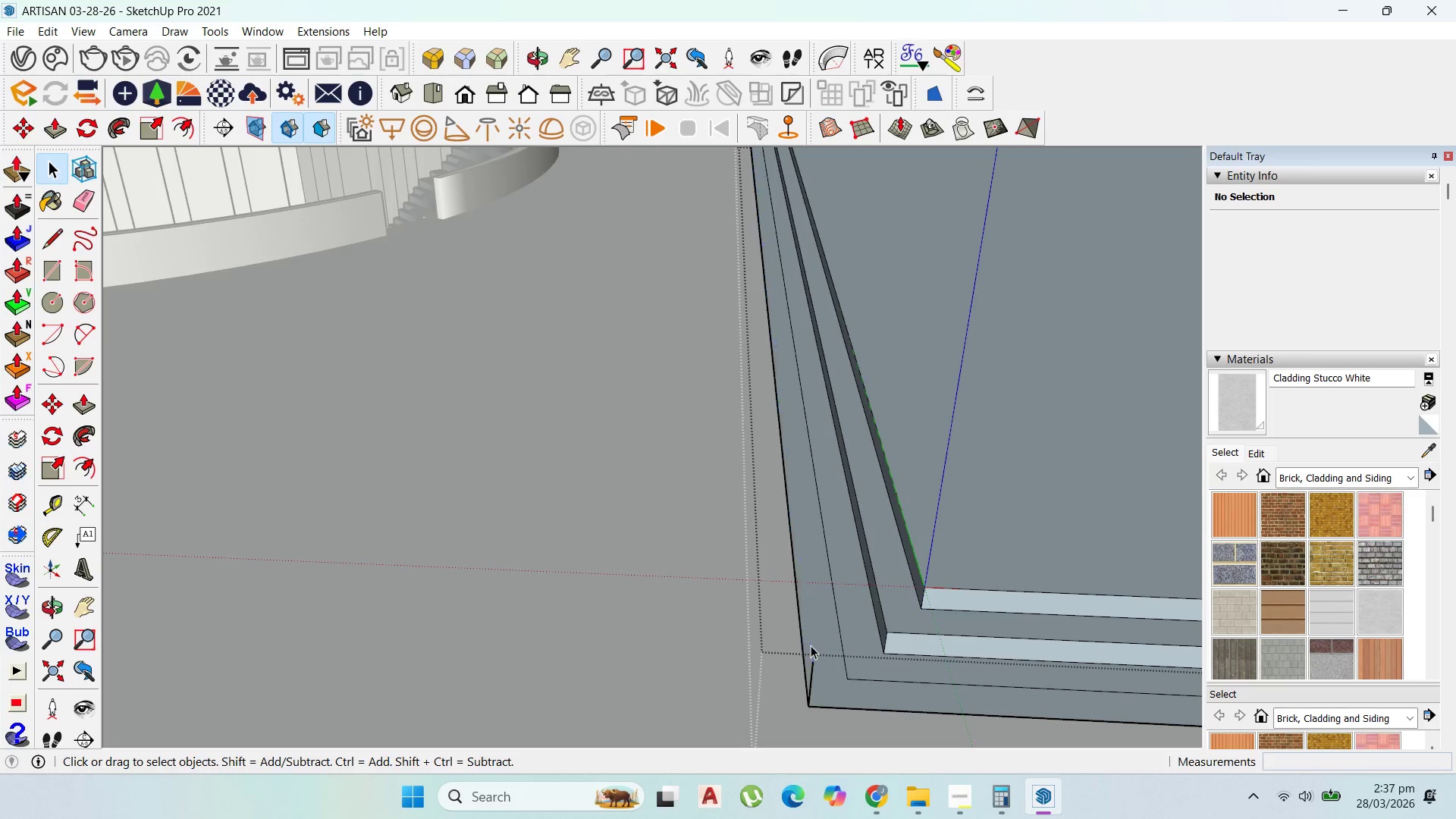 
key(Delete)
 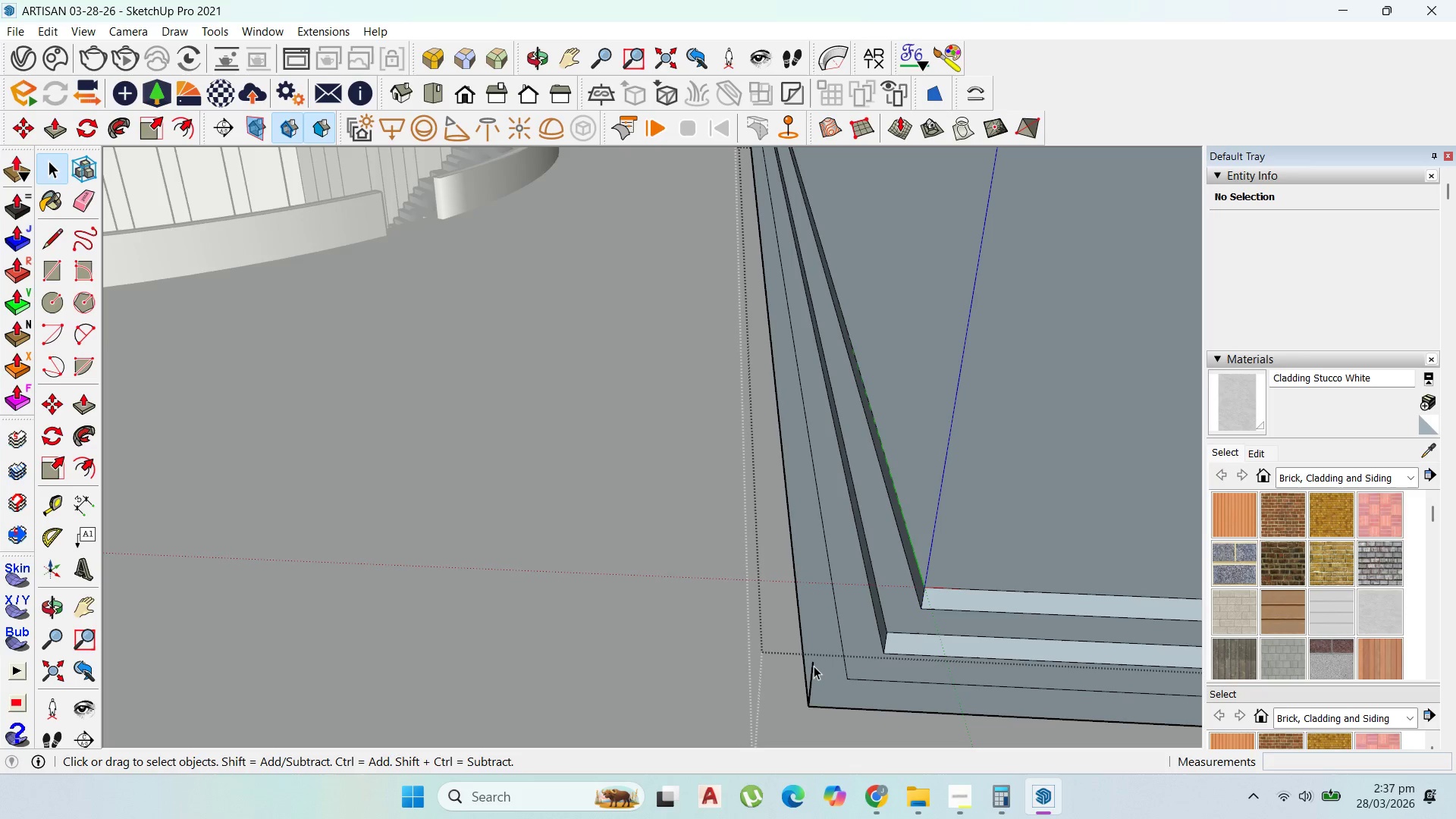 
left_click([814, 666])
 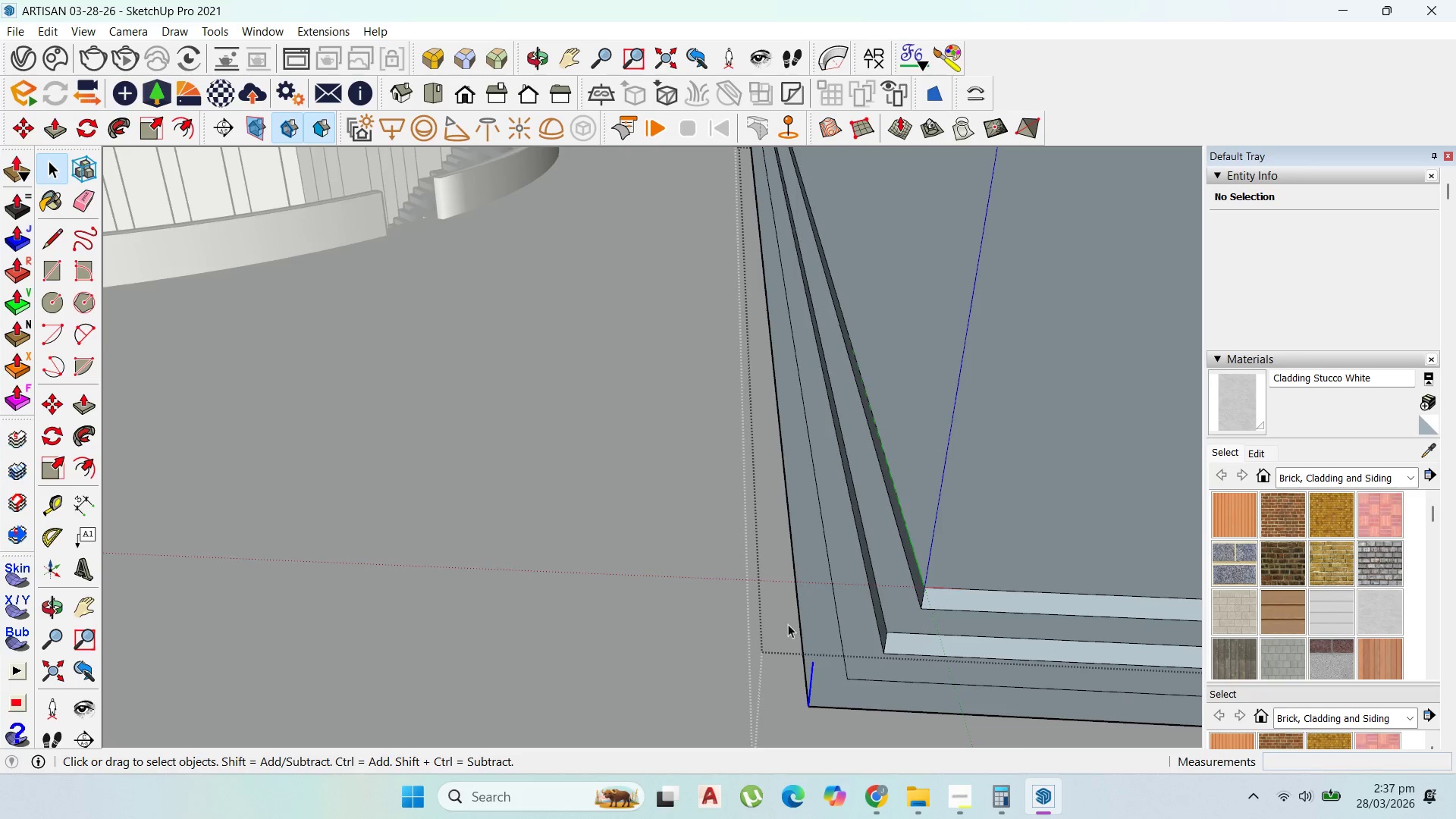 
hold_key(key=Delete, duration=19.94)
 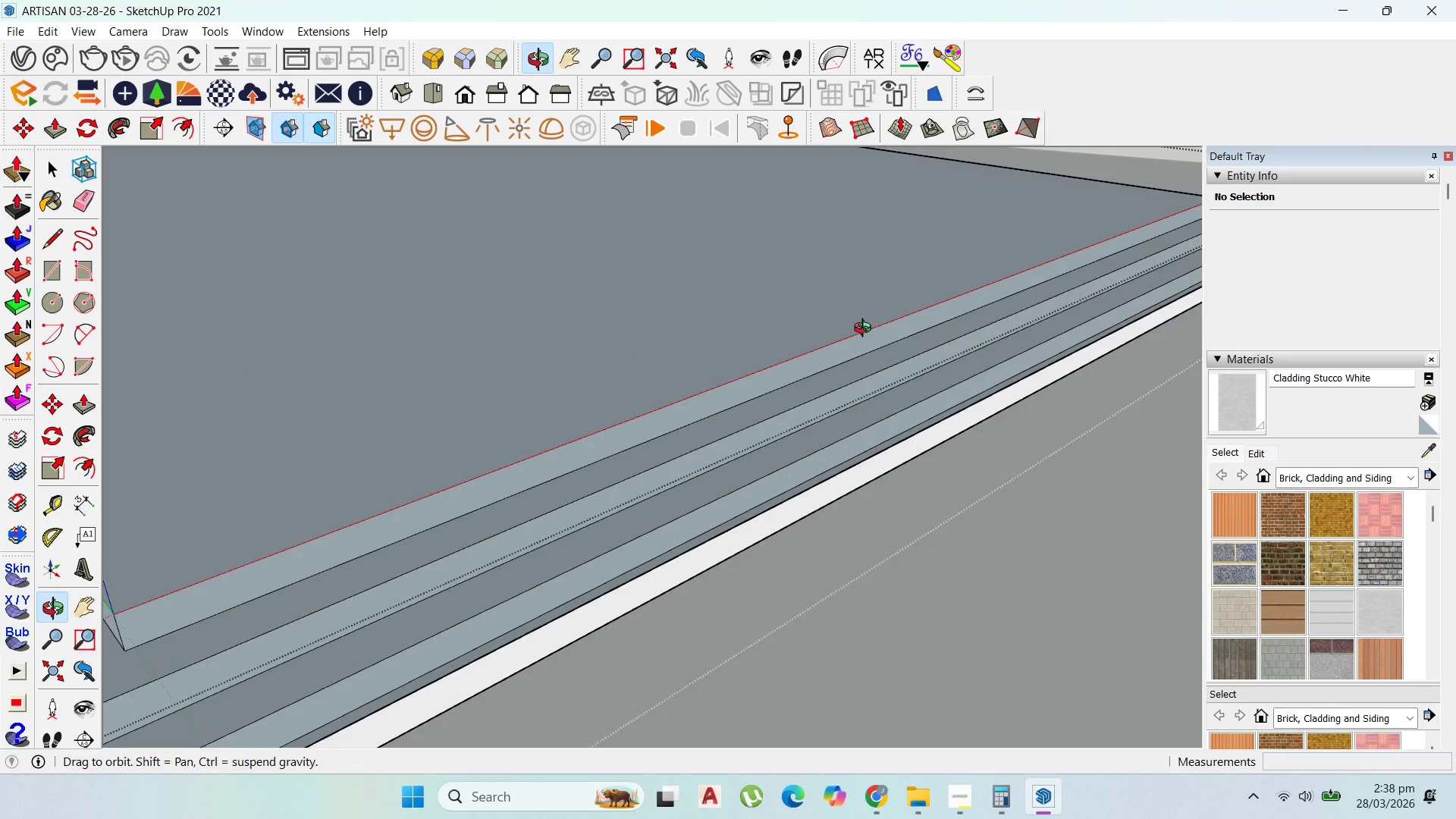 
key(P)
 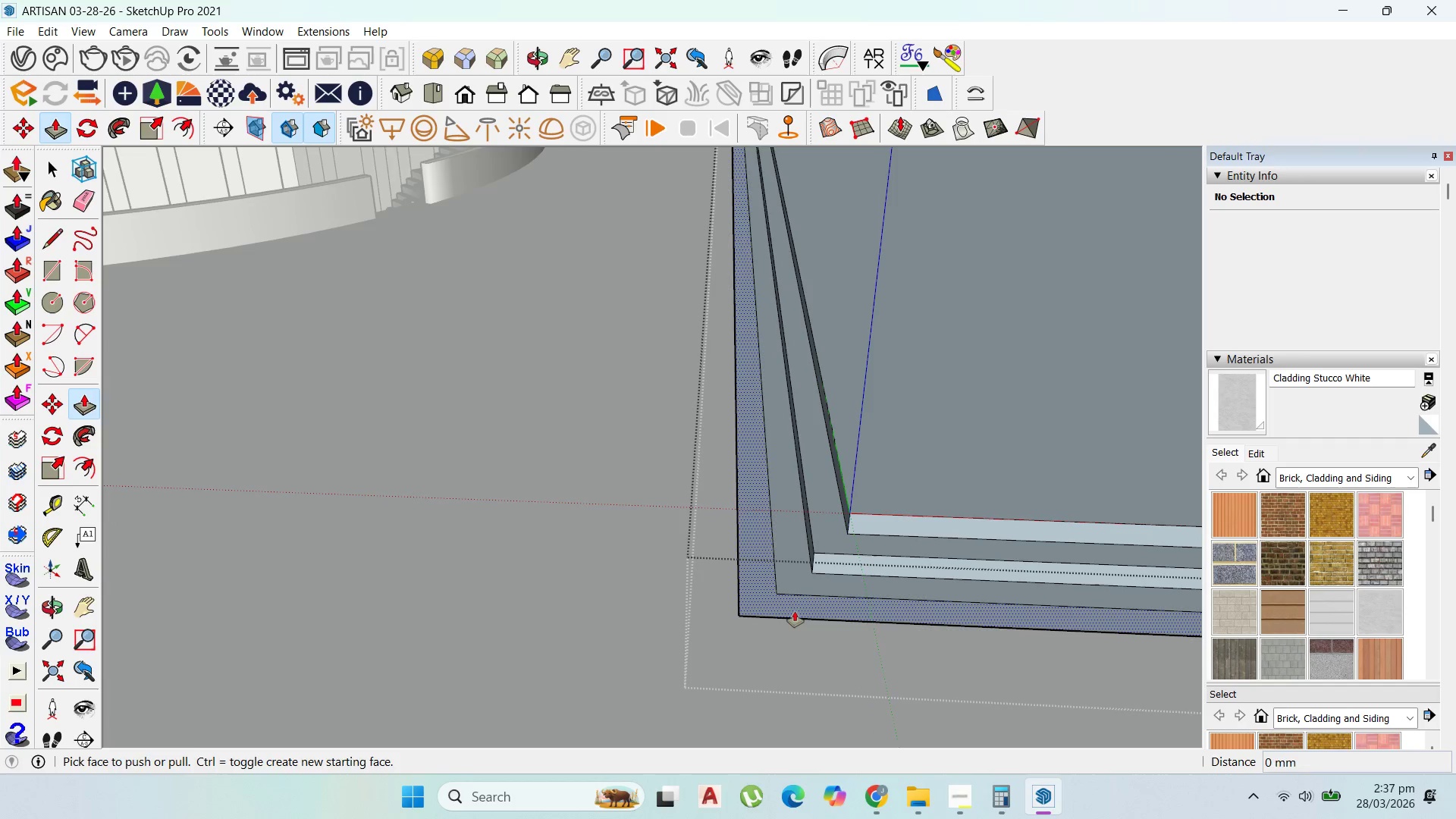 
scroll: coordinate [817, 664], scroll_direction: none, amount: 0.0
 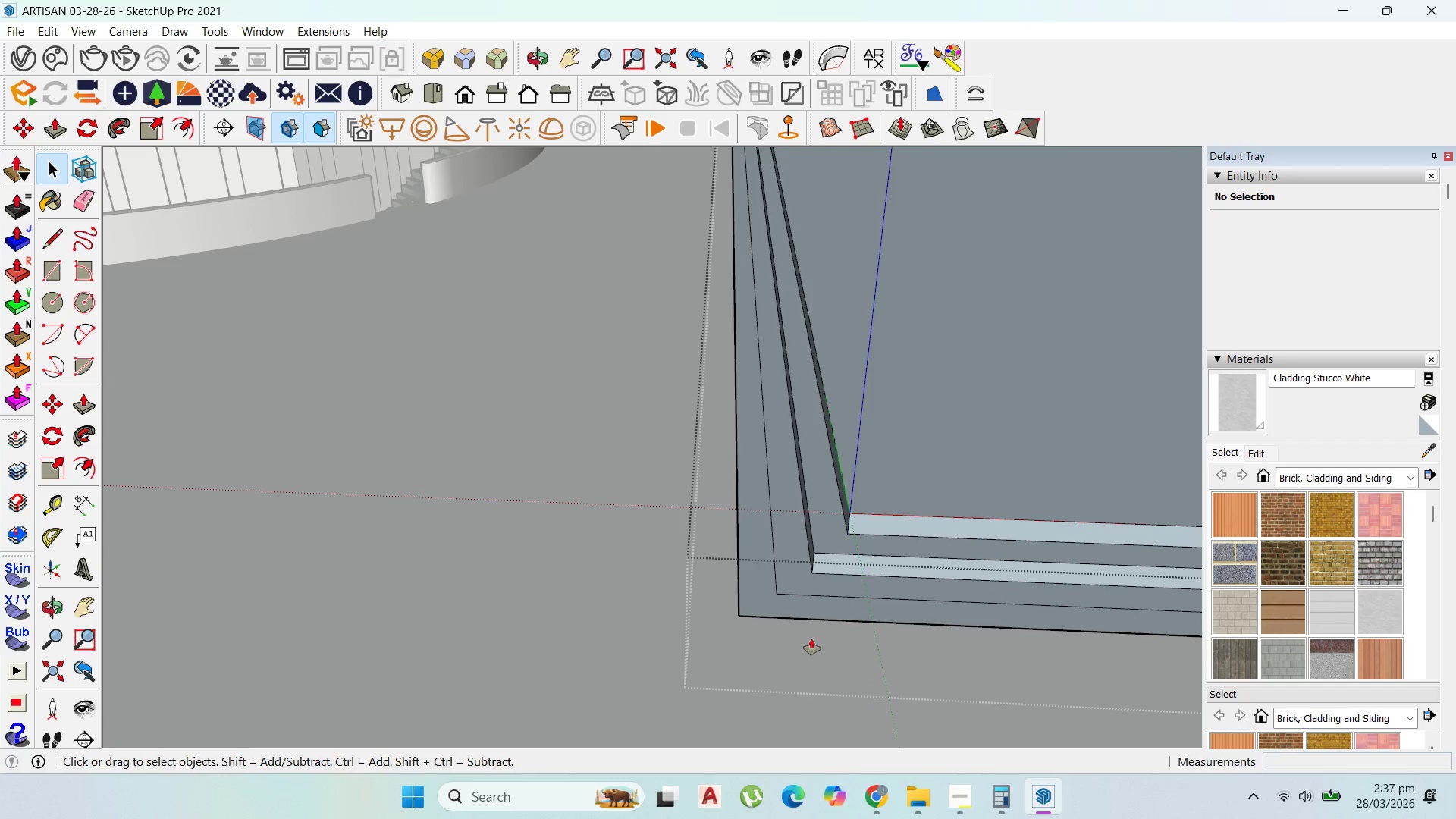 
left_click_drag(start_coordinate=[795, 611], to_coordinate=[792, 640])
 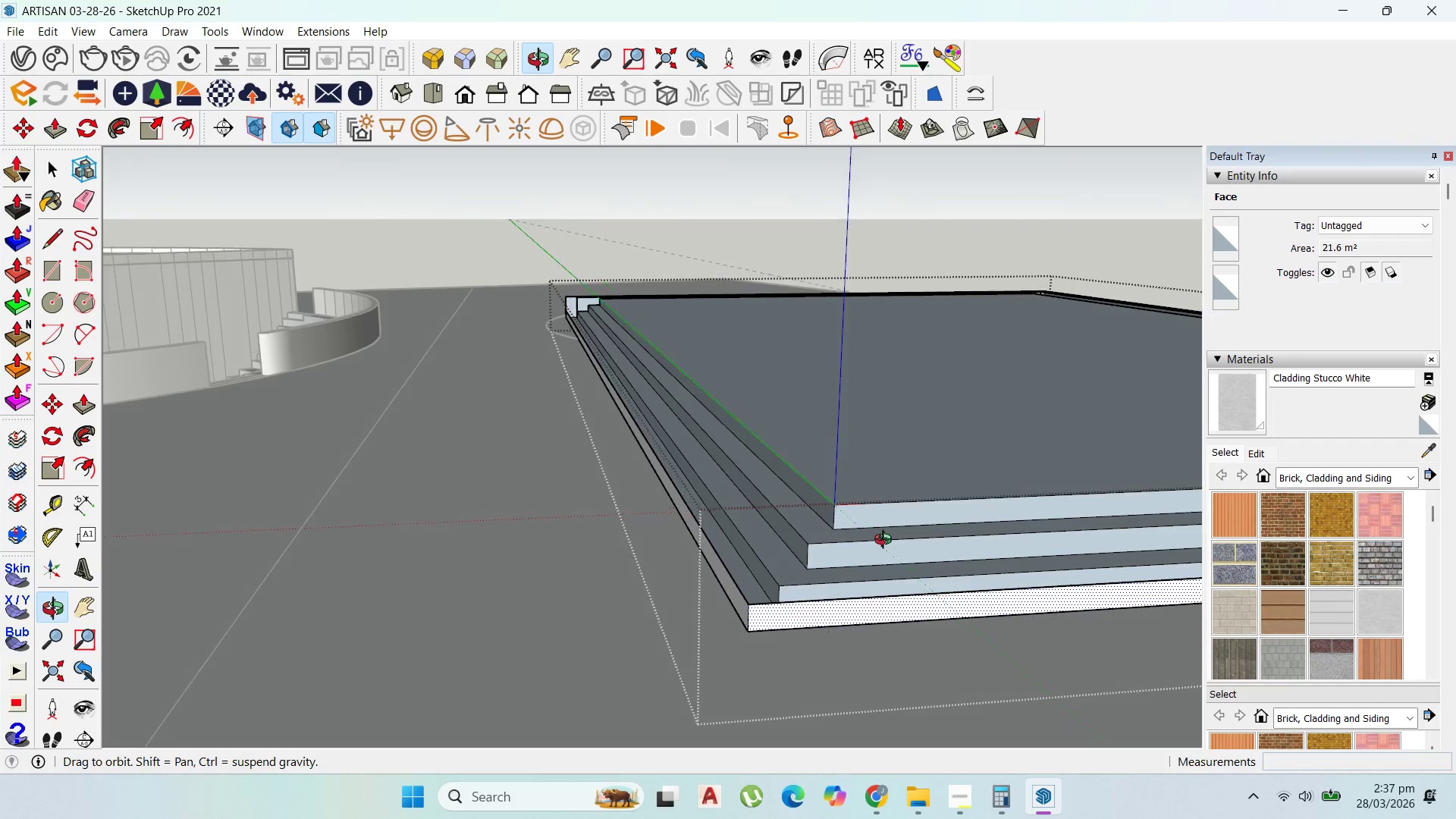 
type(20)
 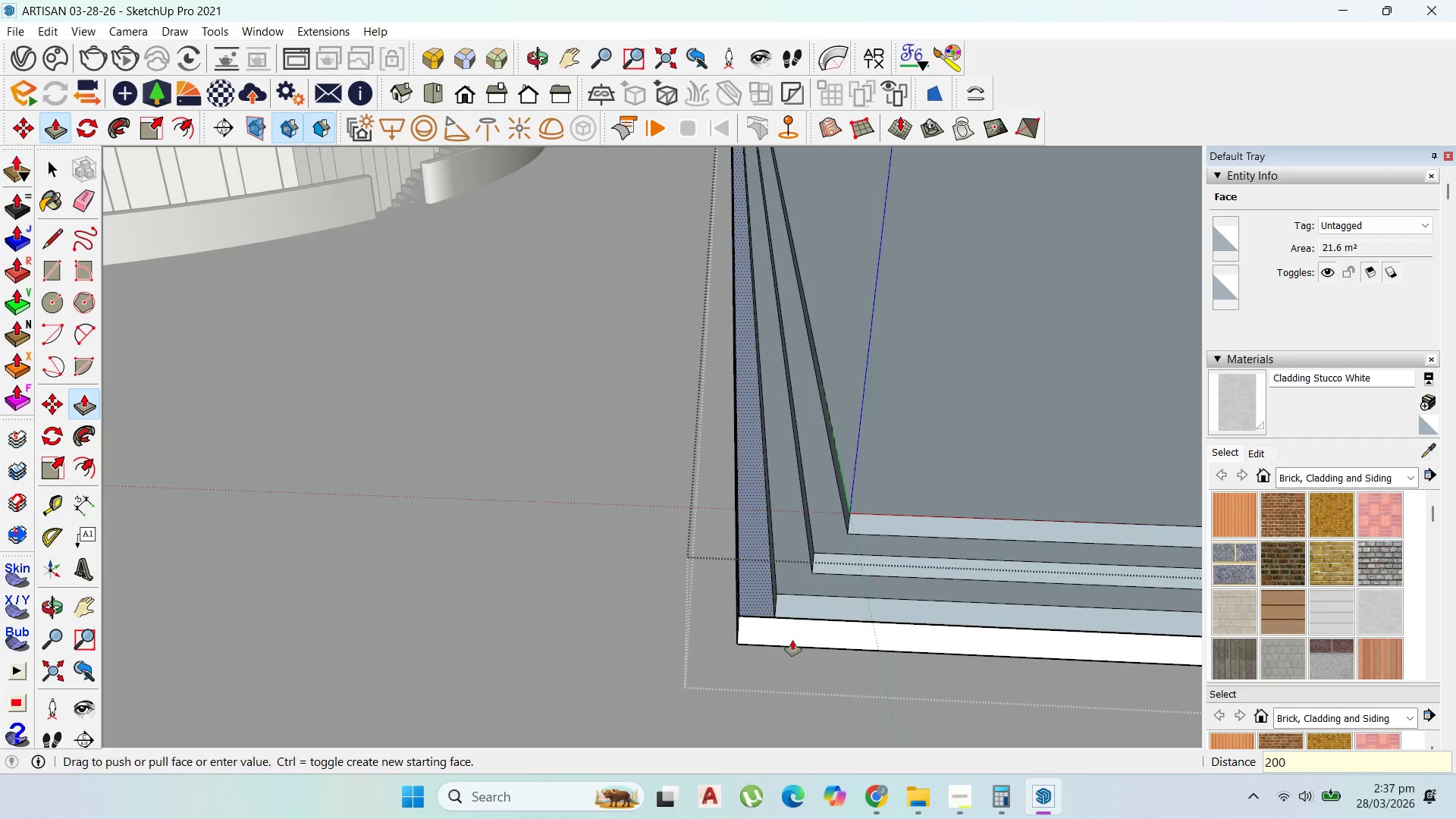 
key(0)
 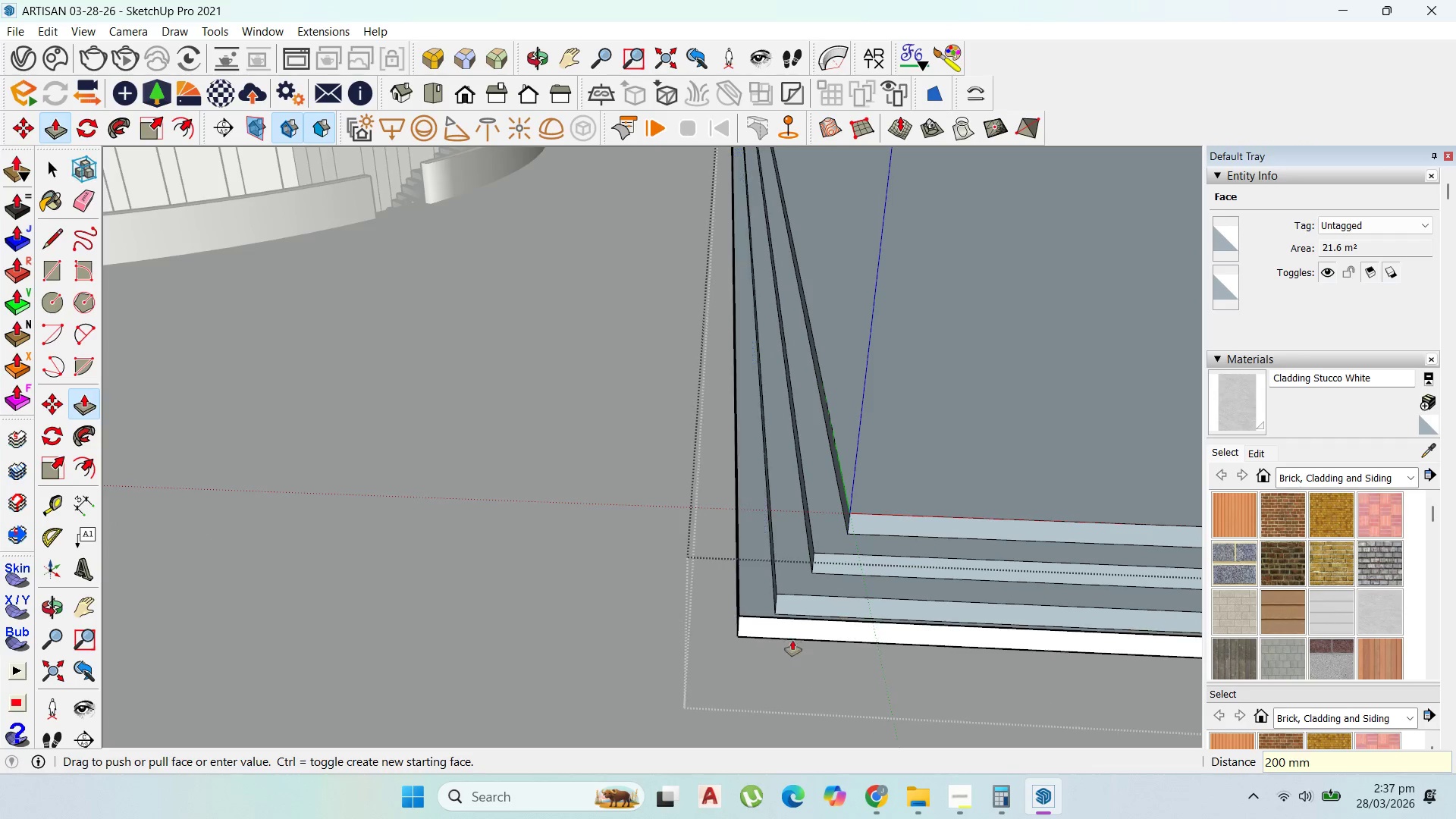 
key(Enter)
 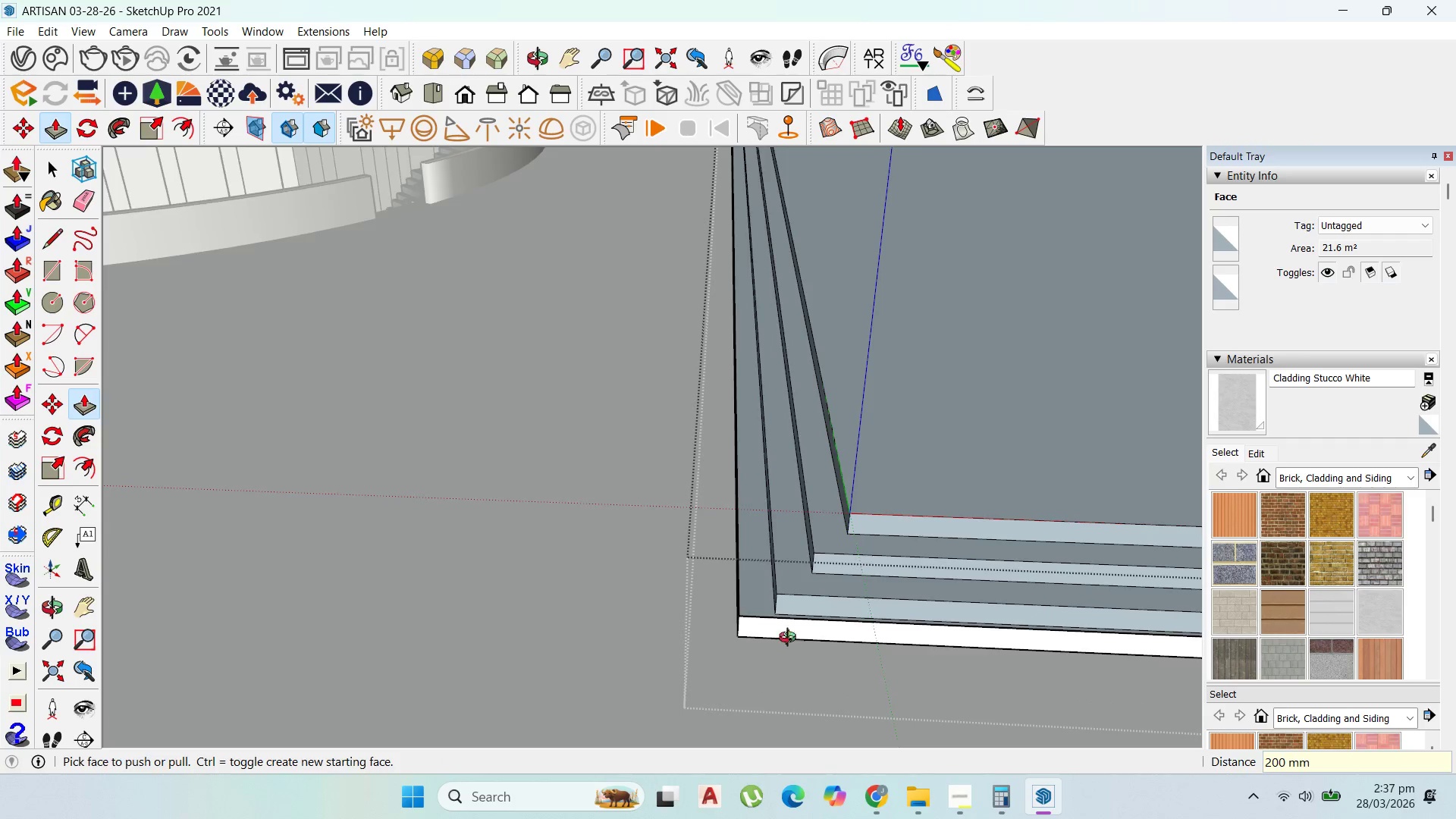 
scroll: coordinate [749, 613], scroll_direction: up, amount: 3.0
 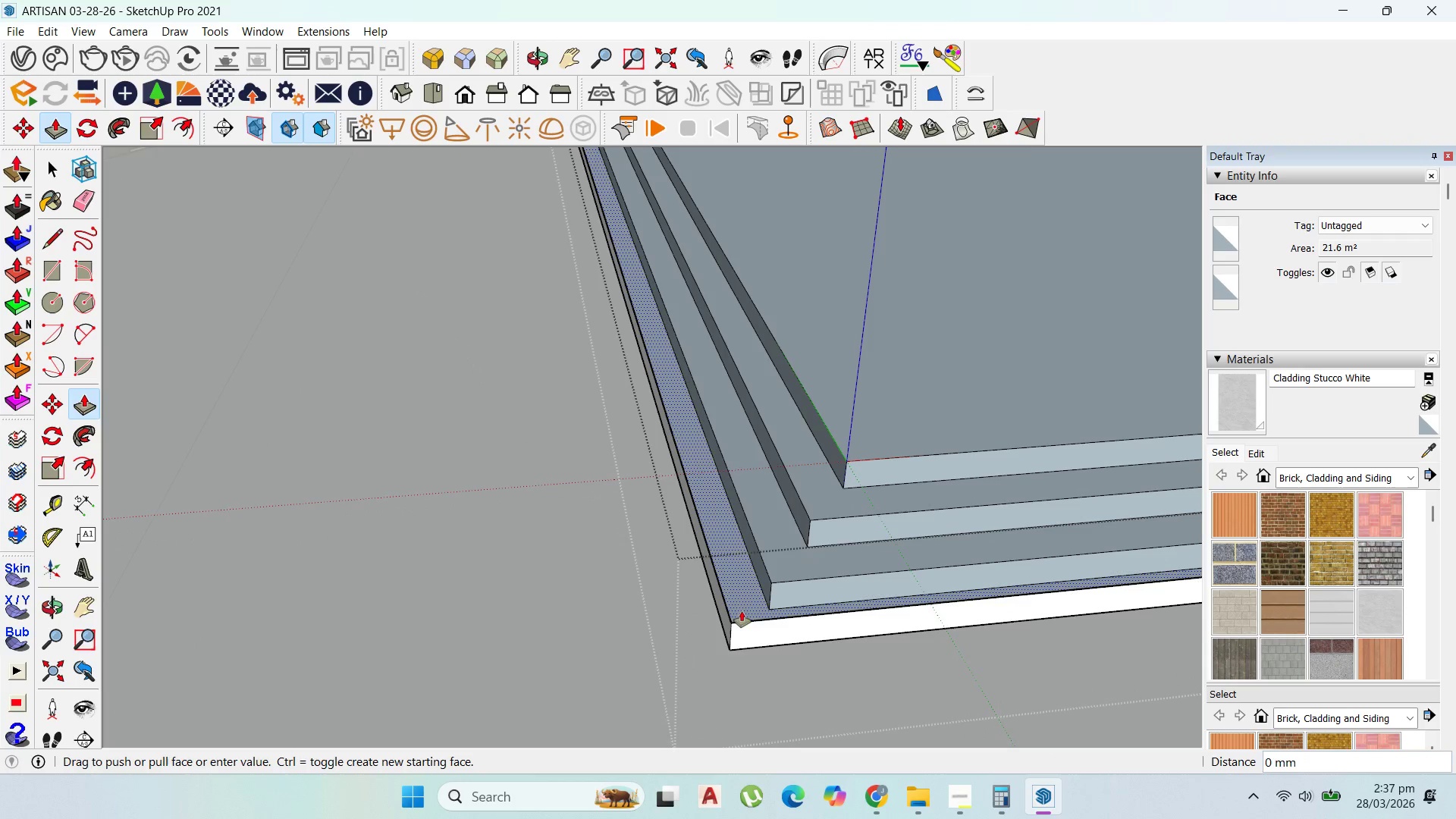 
left_click([742, 611])
 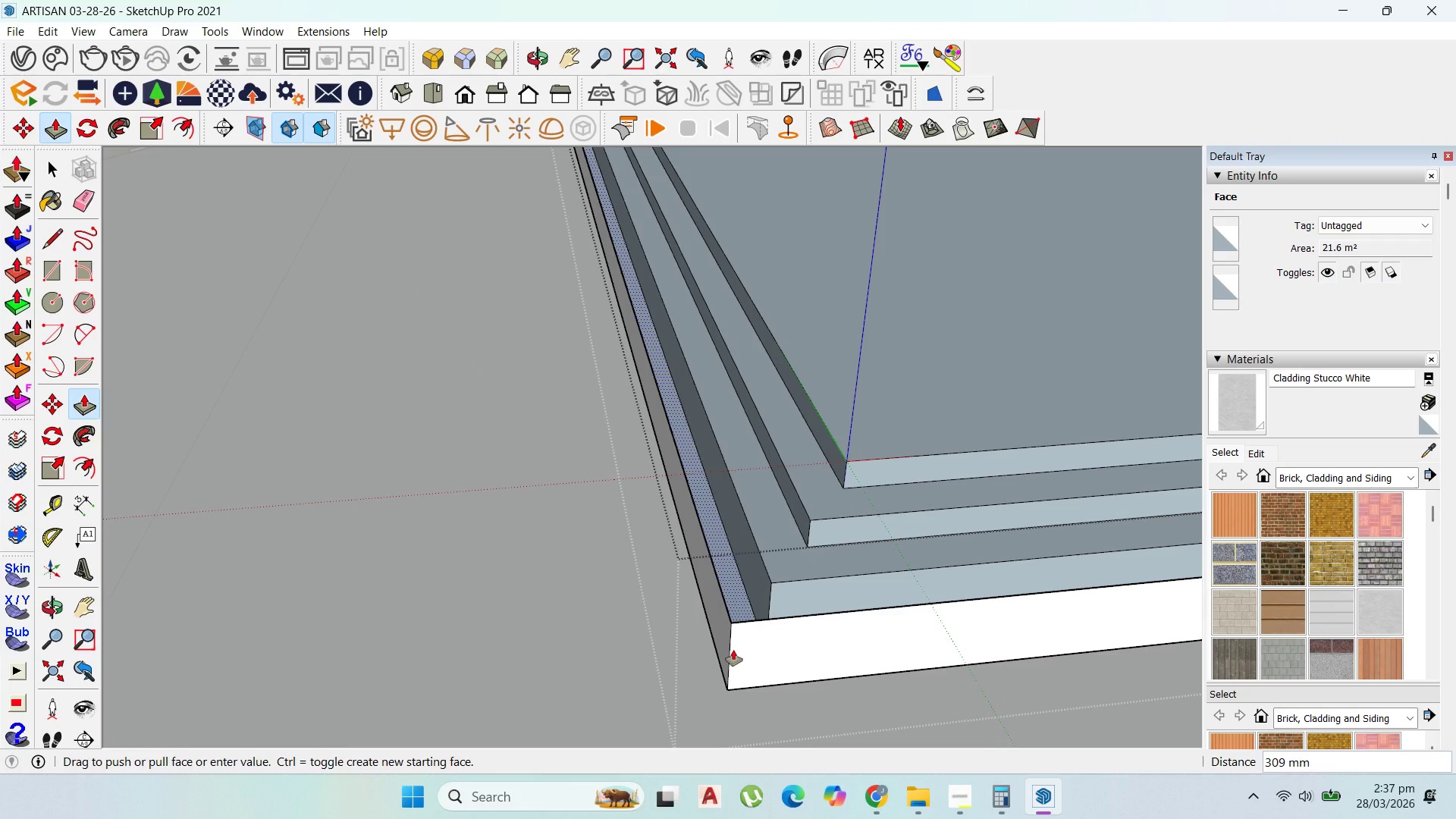 
key(Escape)
 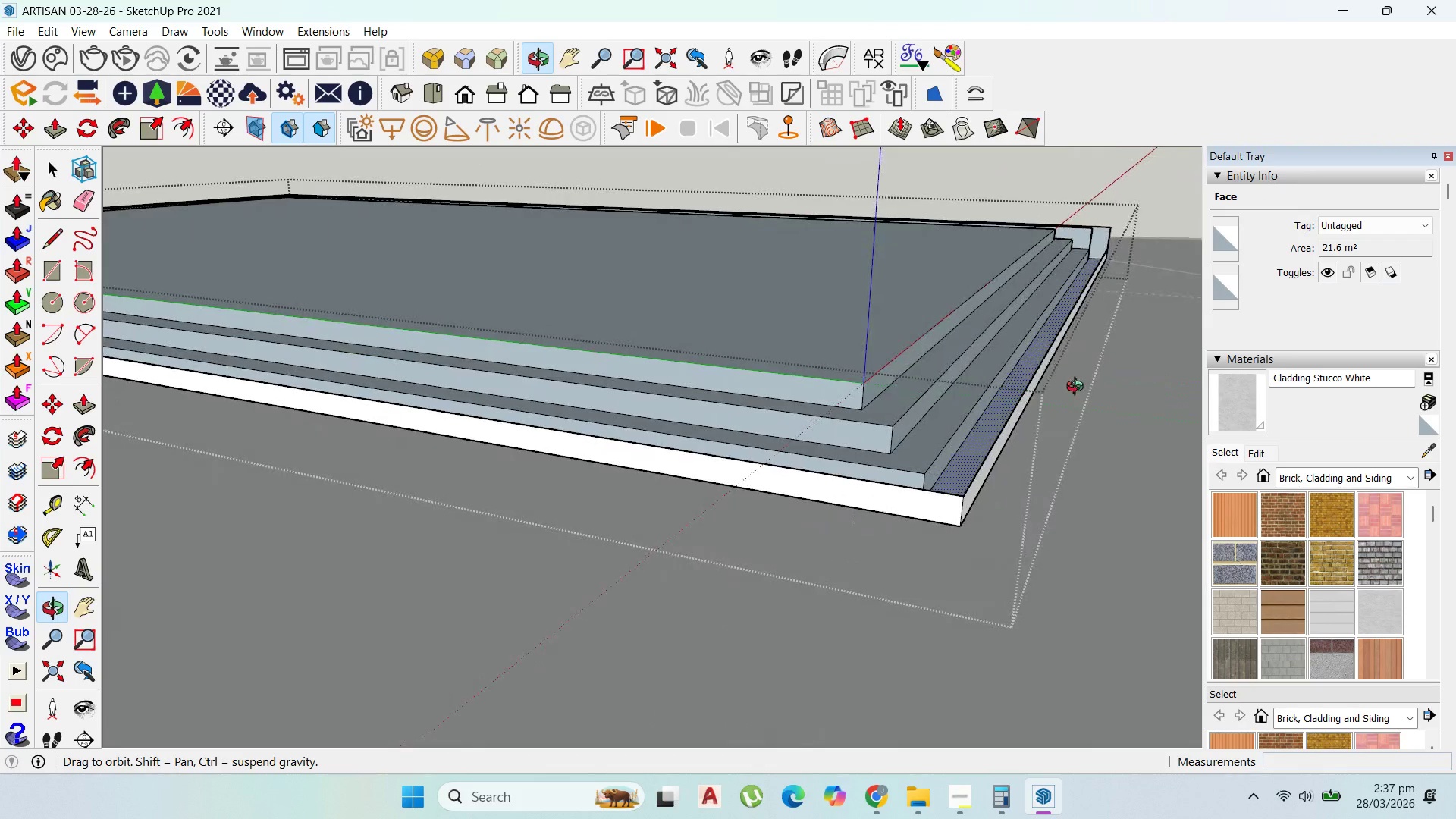 
left_click_drag(start_coordinate=[52, 165], to_coordinate=[59, 165])
 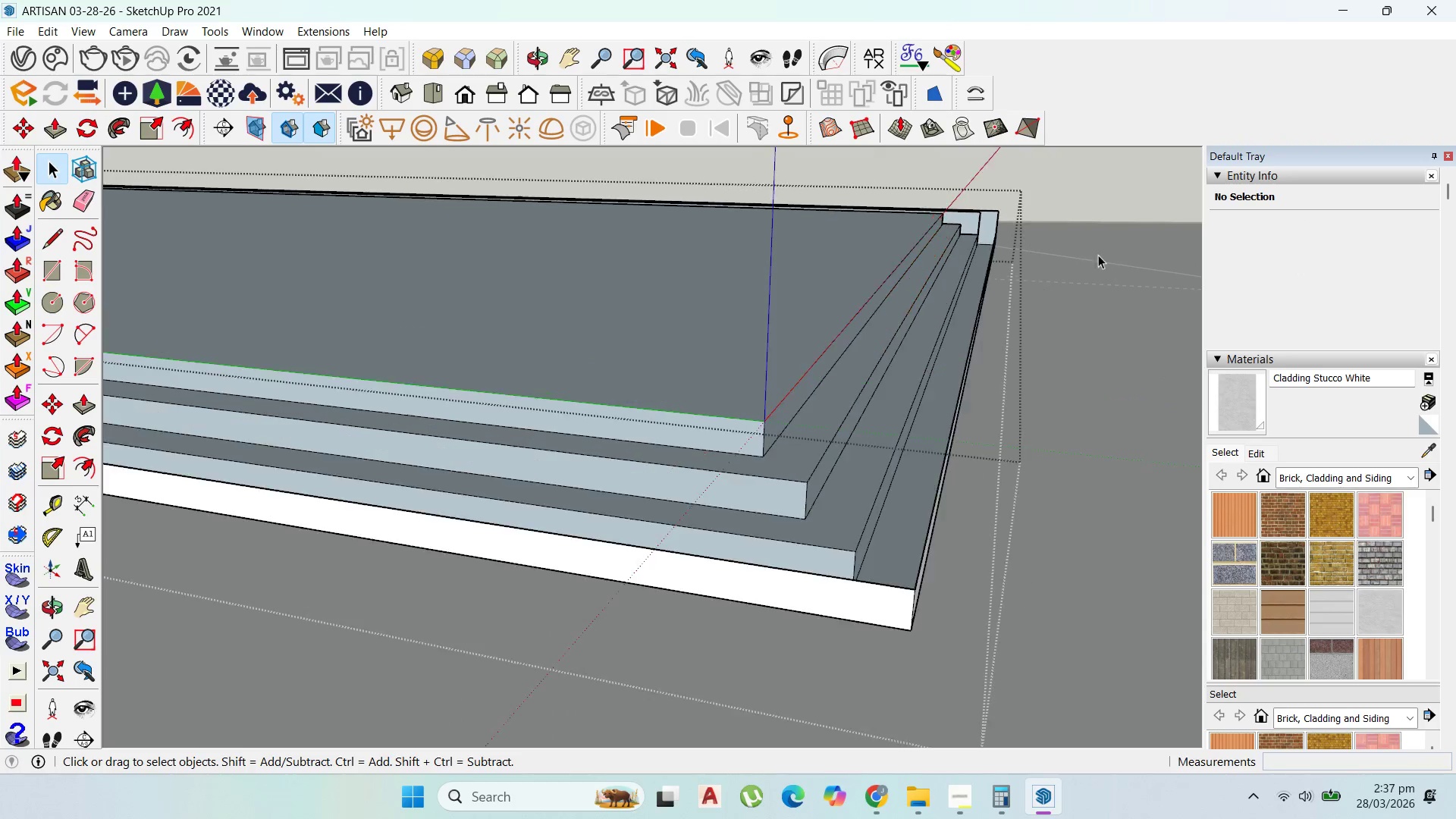 
scroll: coordinate [973, 248], scroll_direction: up, amount: 11.0
 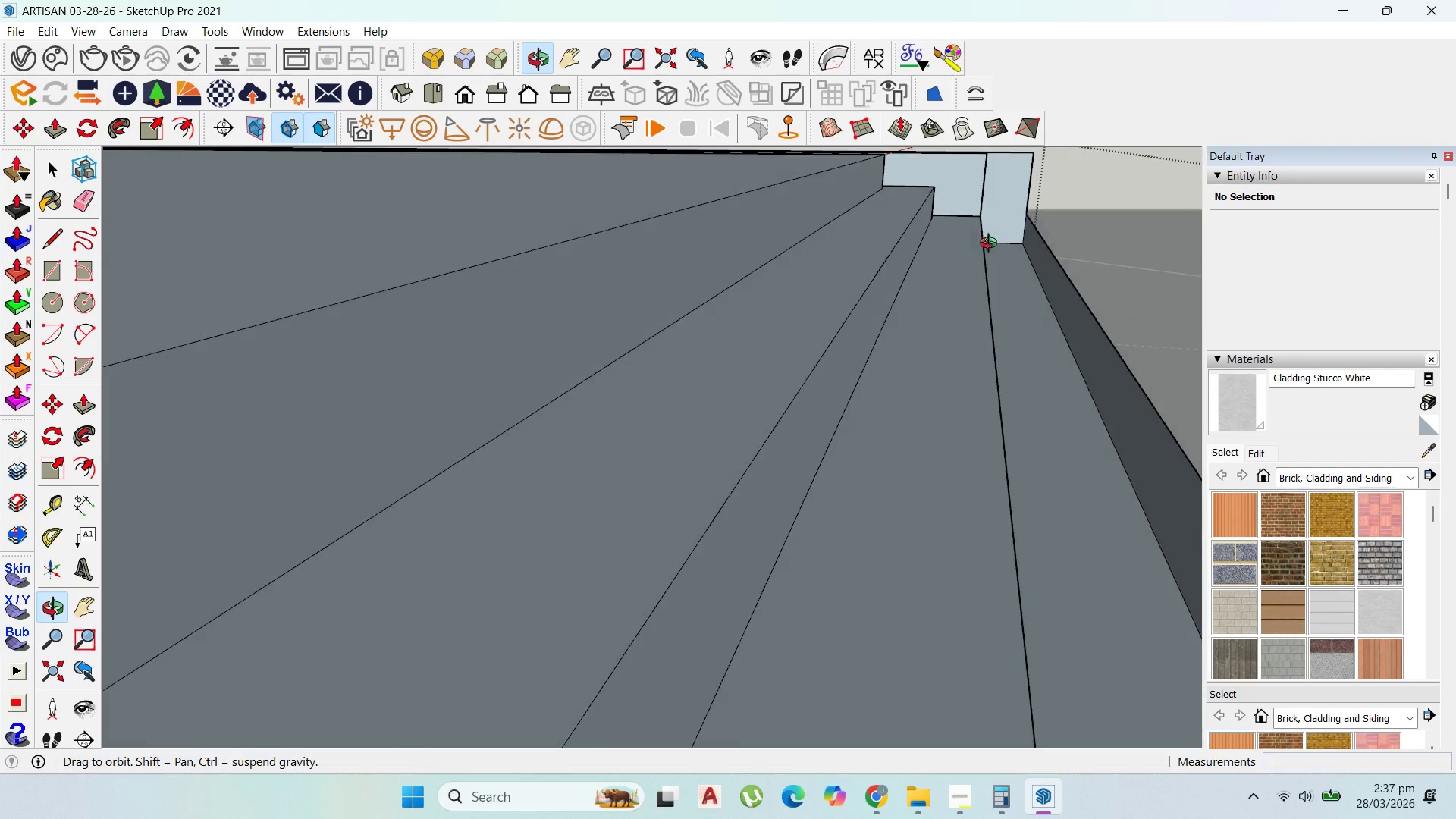 
left_click_drag(start_coordinate=[1059, 190], to_coordinate=[992, 159])
 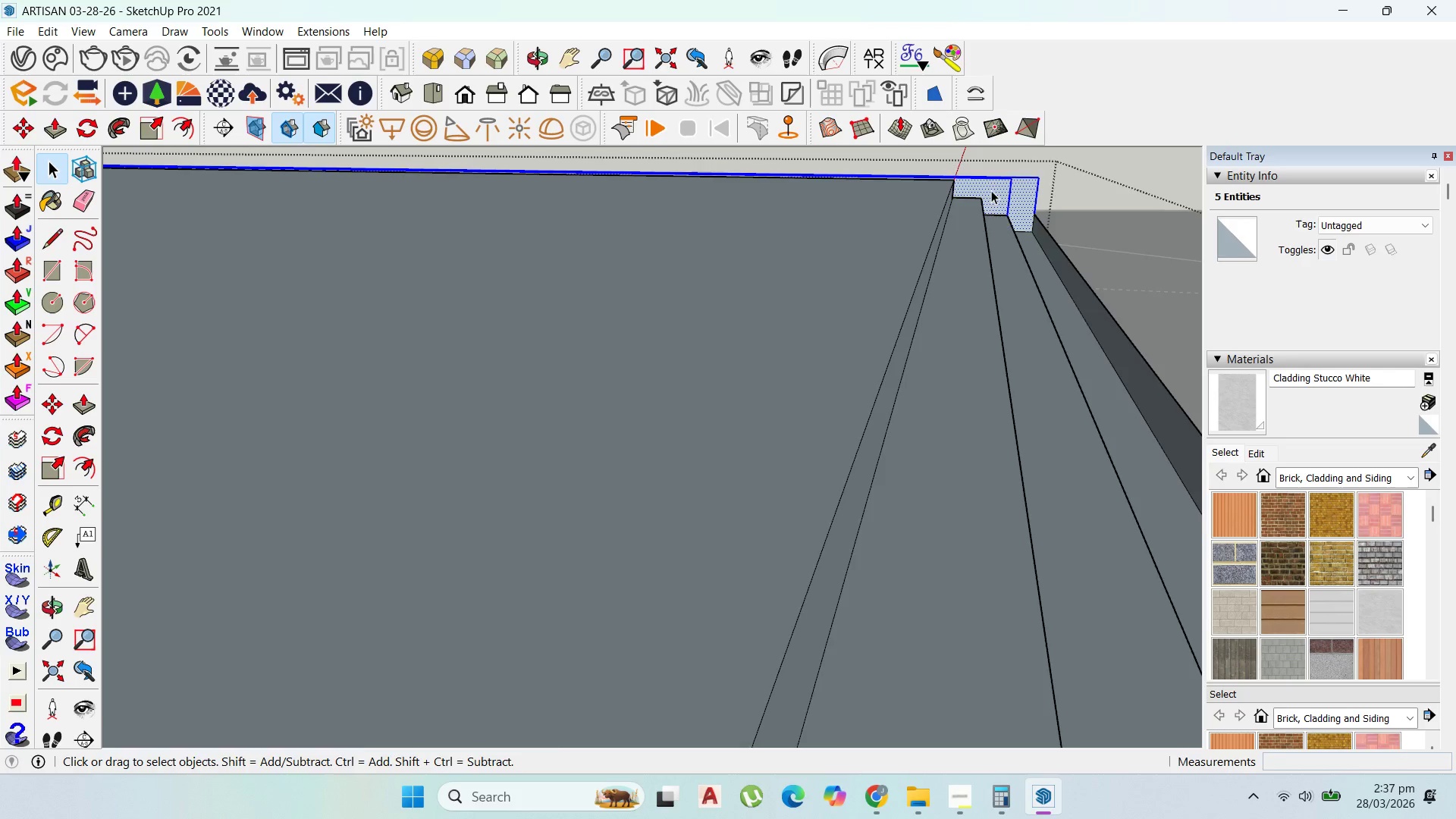 
scroll: coordinate [499, 316], scroll_direction: down, amount: 16.0
 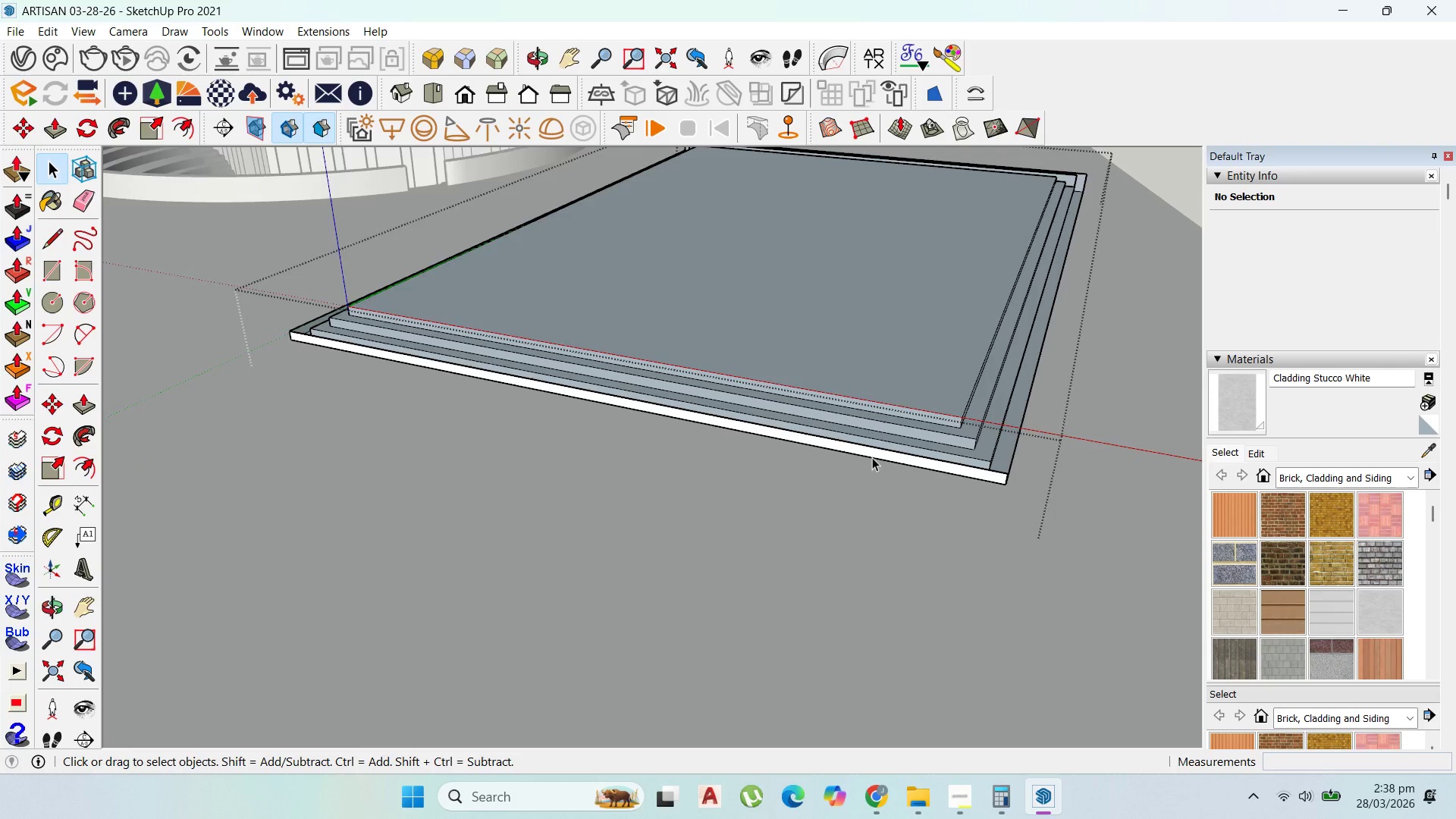 
scroll: coordinate [1059, 479], scroll_direction: up, amount: 6.0
 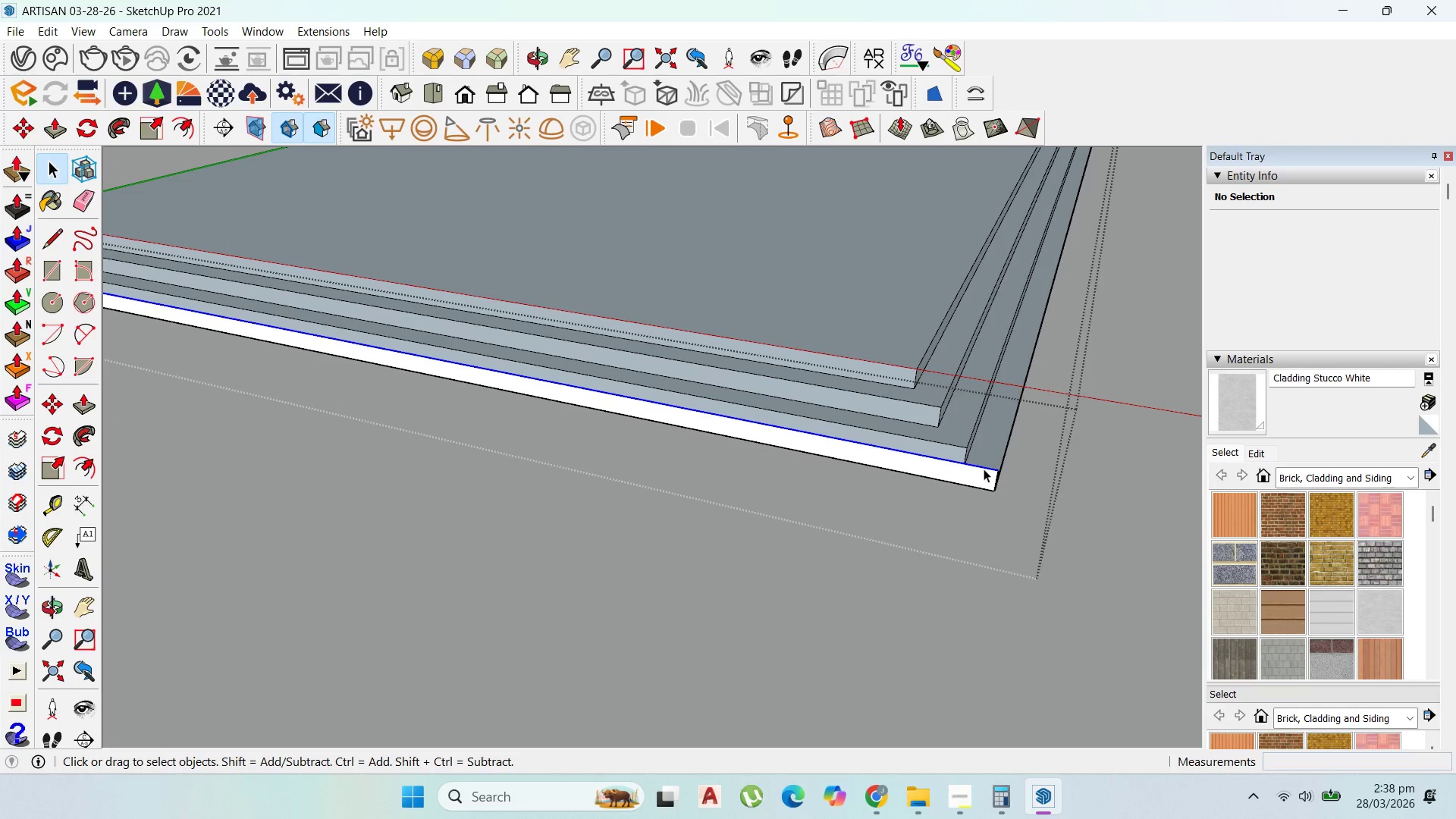 
key(Delete)
 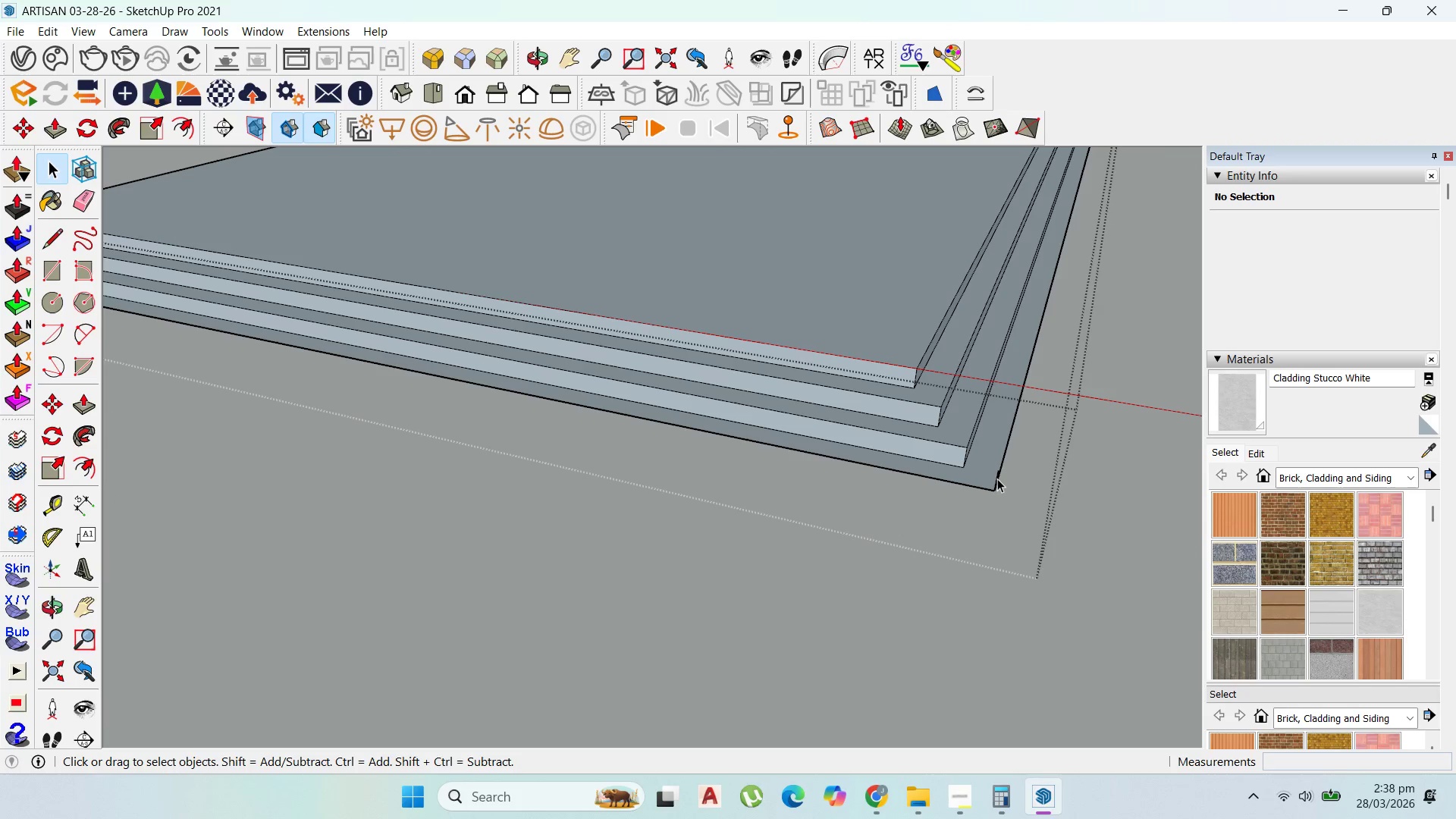 
left_click([997, 479])
 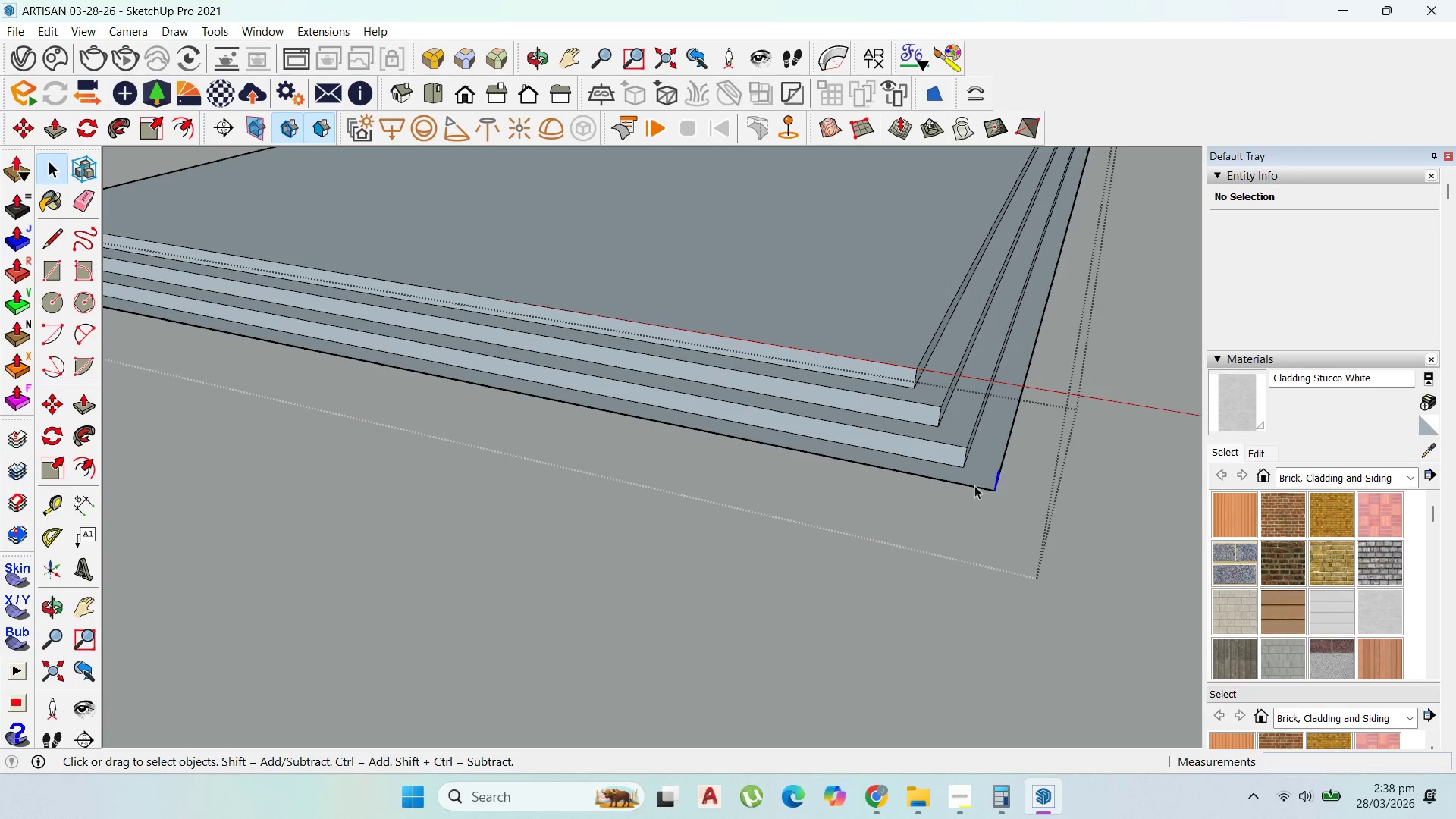 
key(Delete)
 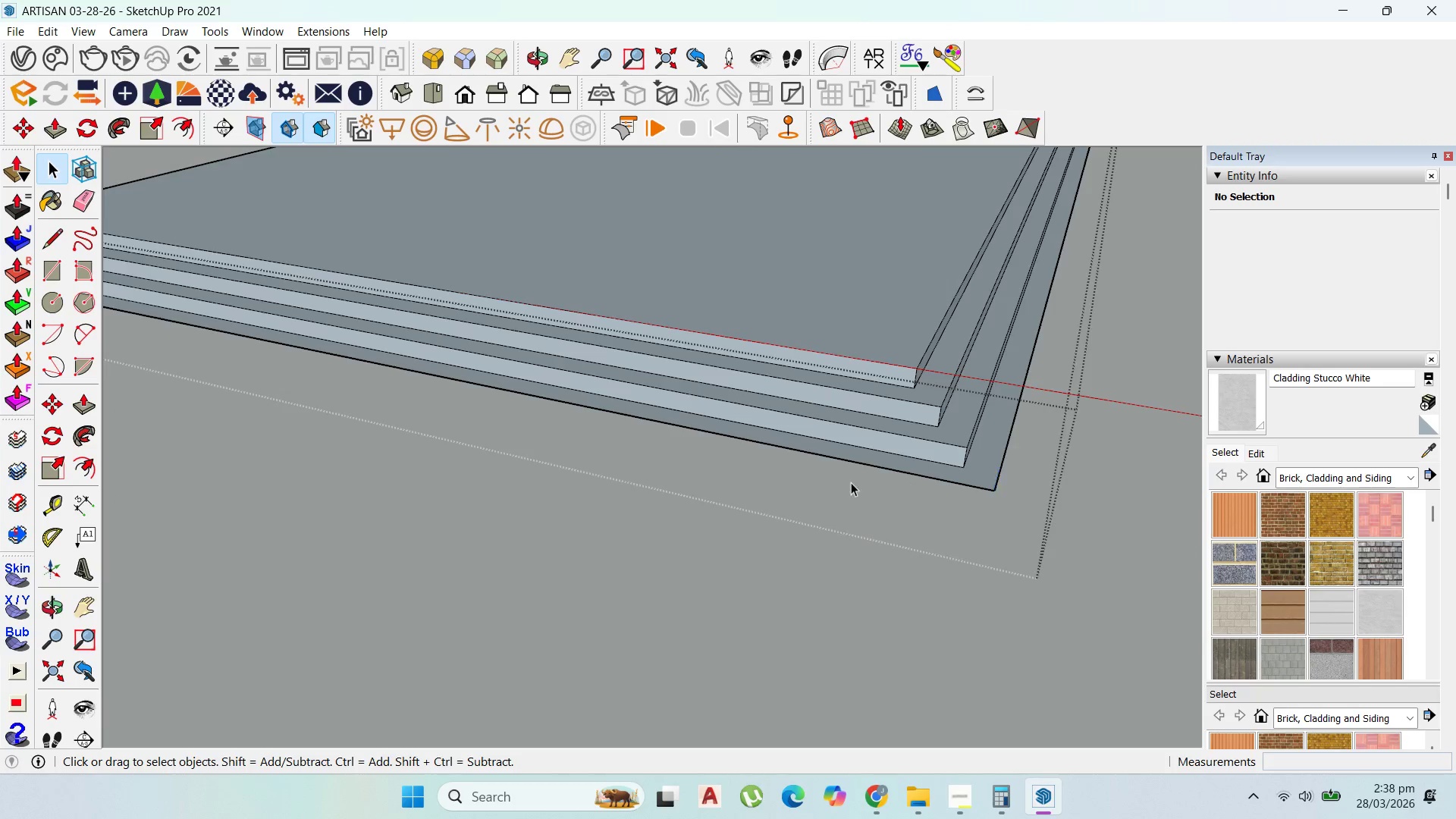 
left_click_drag(start_coordinate=[1077, 259], to_coordinate=[1008, 190])
 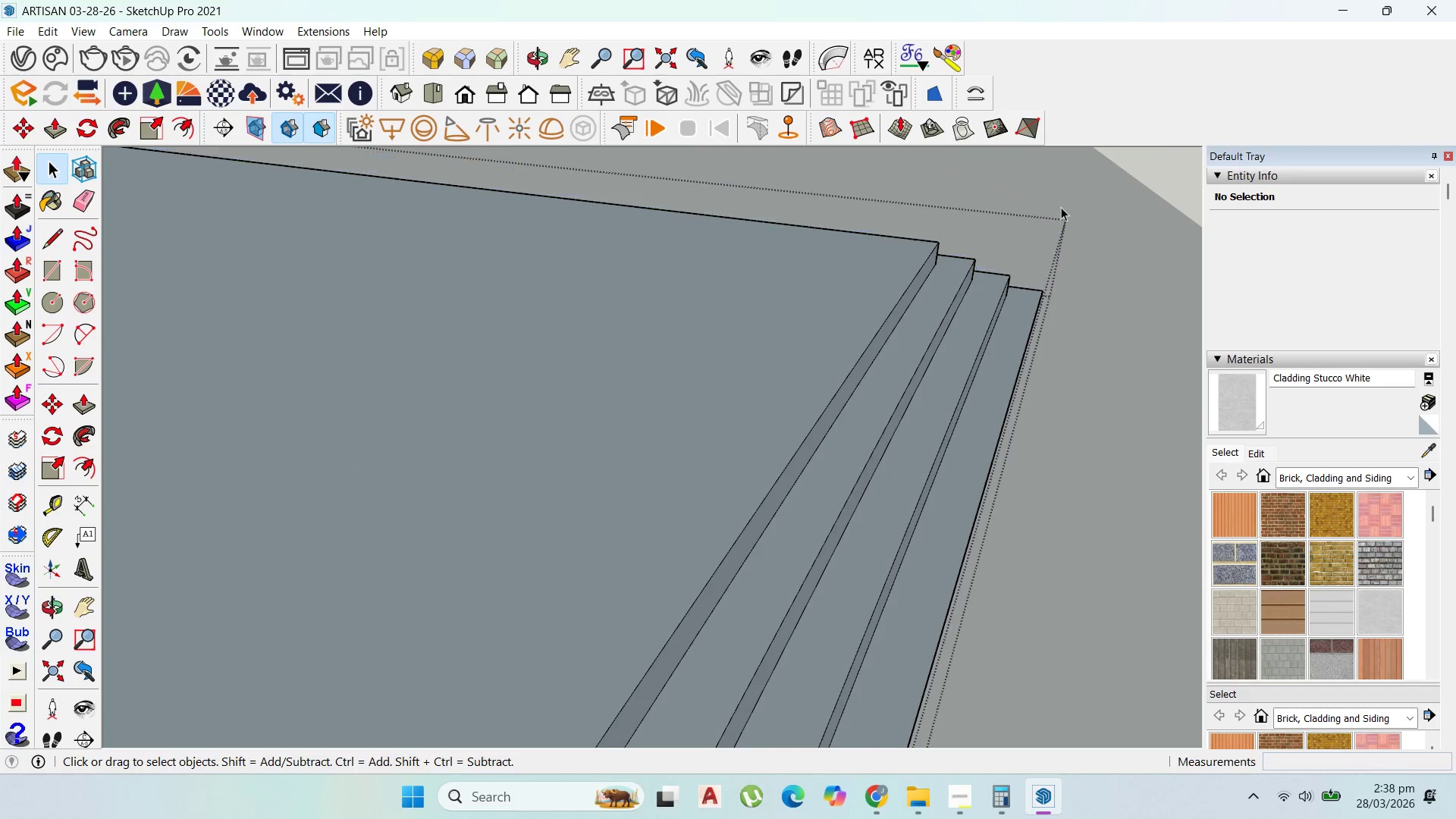 
scroll: coordinate [1032, 163], scroll_direction: up, amount: 7.0
 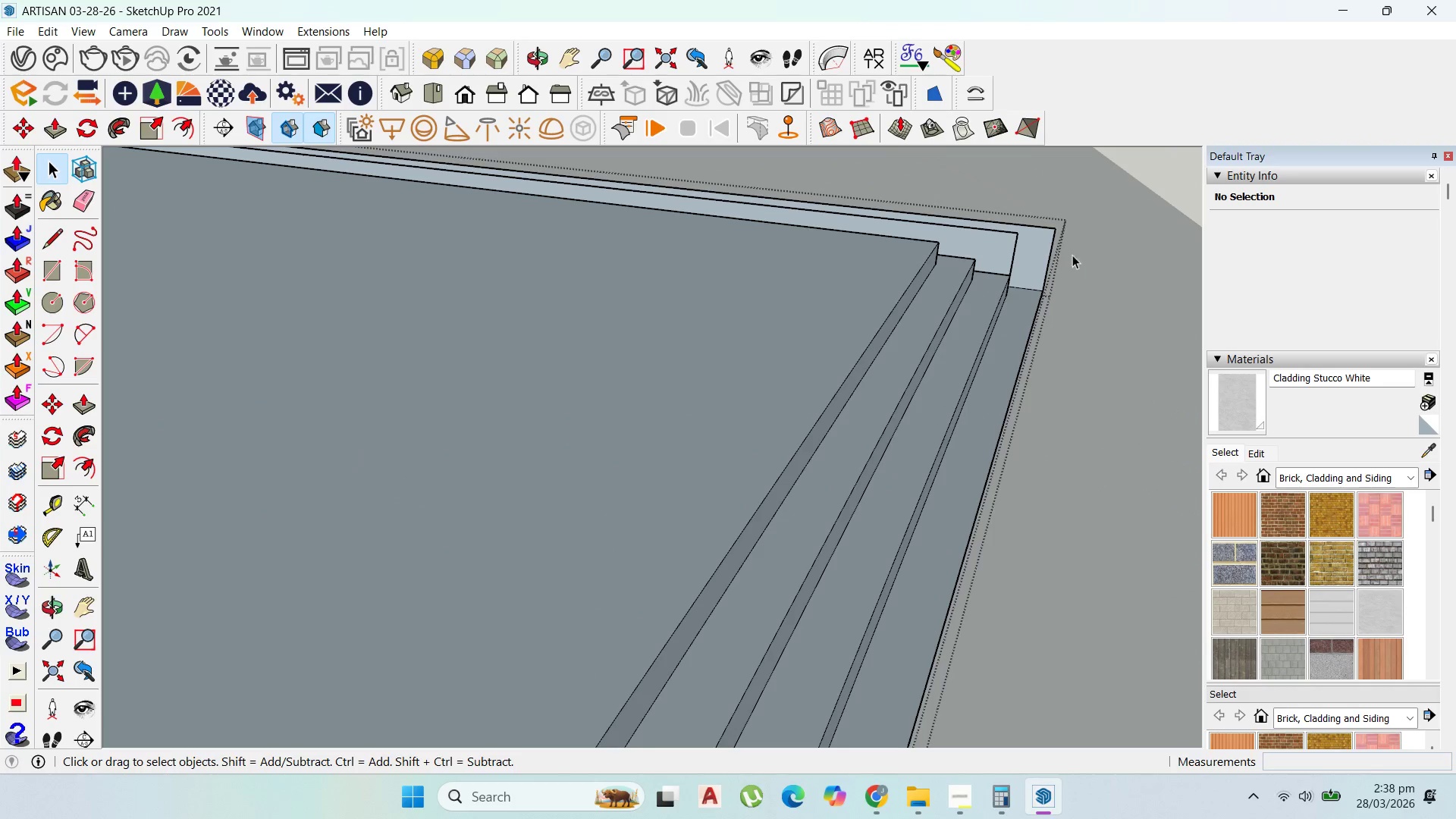 
key(Delete)
 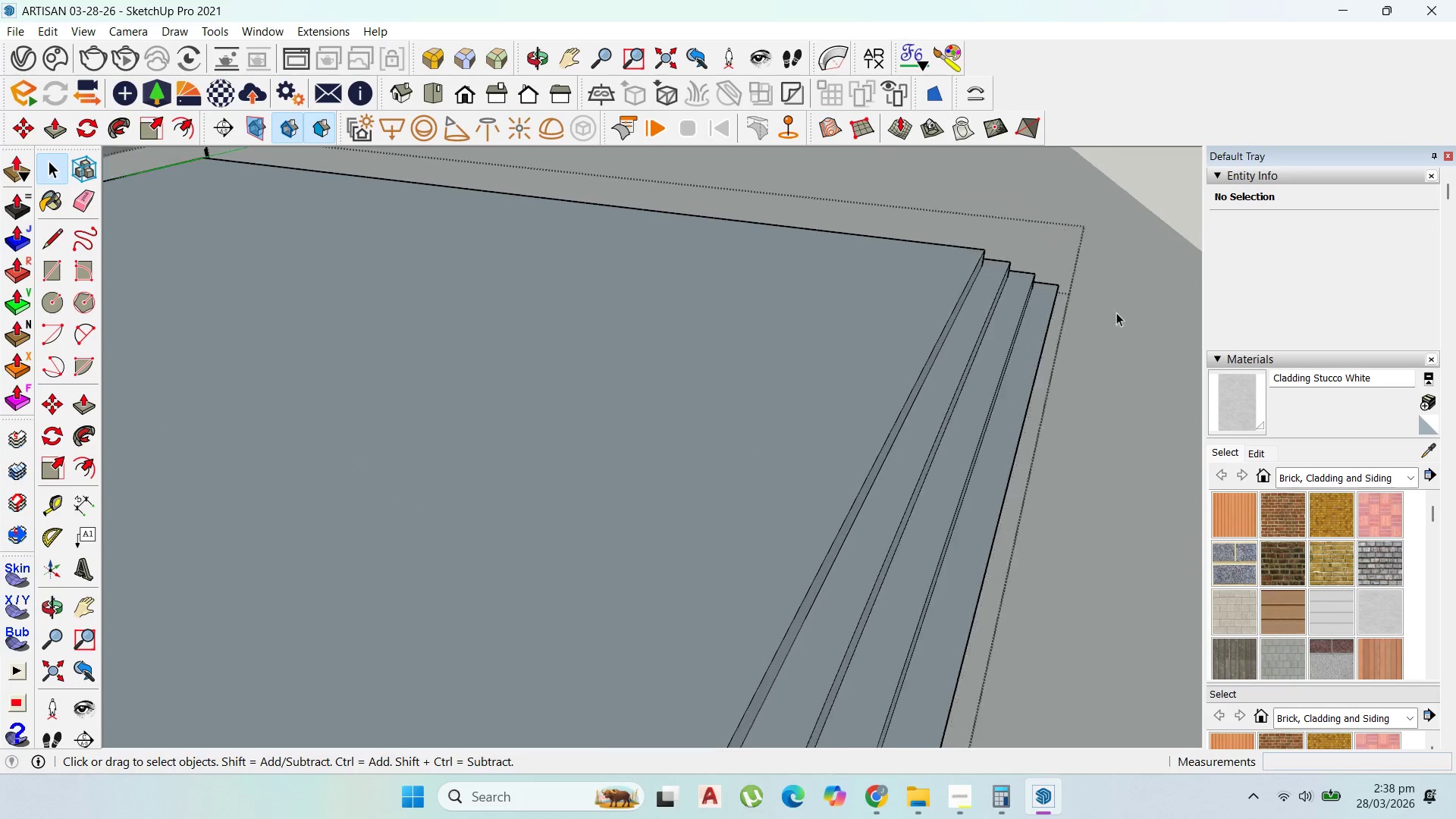 
left_click_drag(start_coordinate=[918, 337], to_coordinate=[844, 283])
 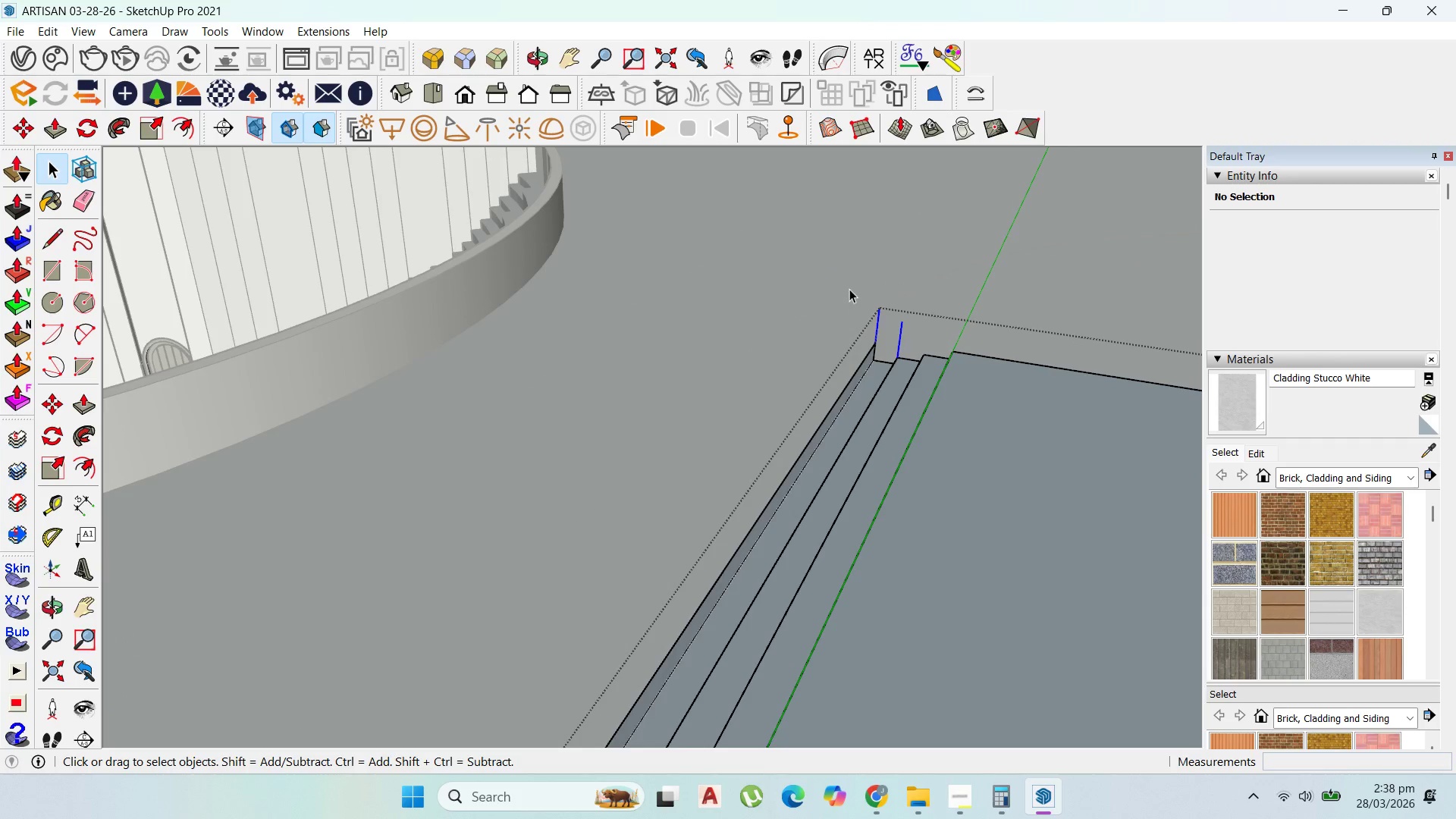 
scroll: coordinate [921, 346], scroll_direction: down, amount: 6.0
 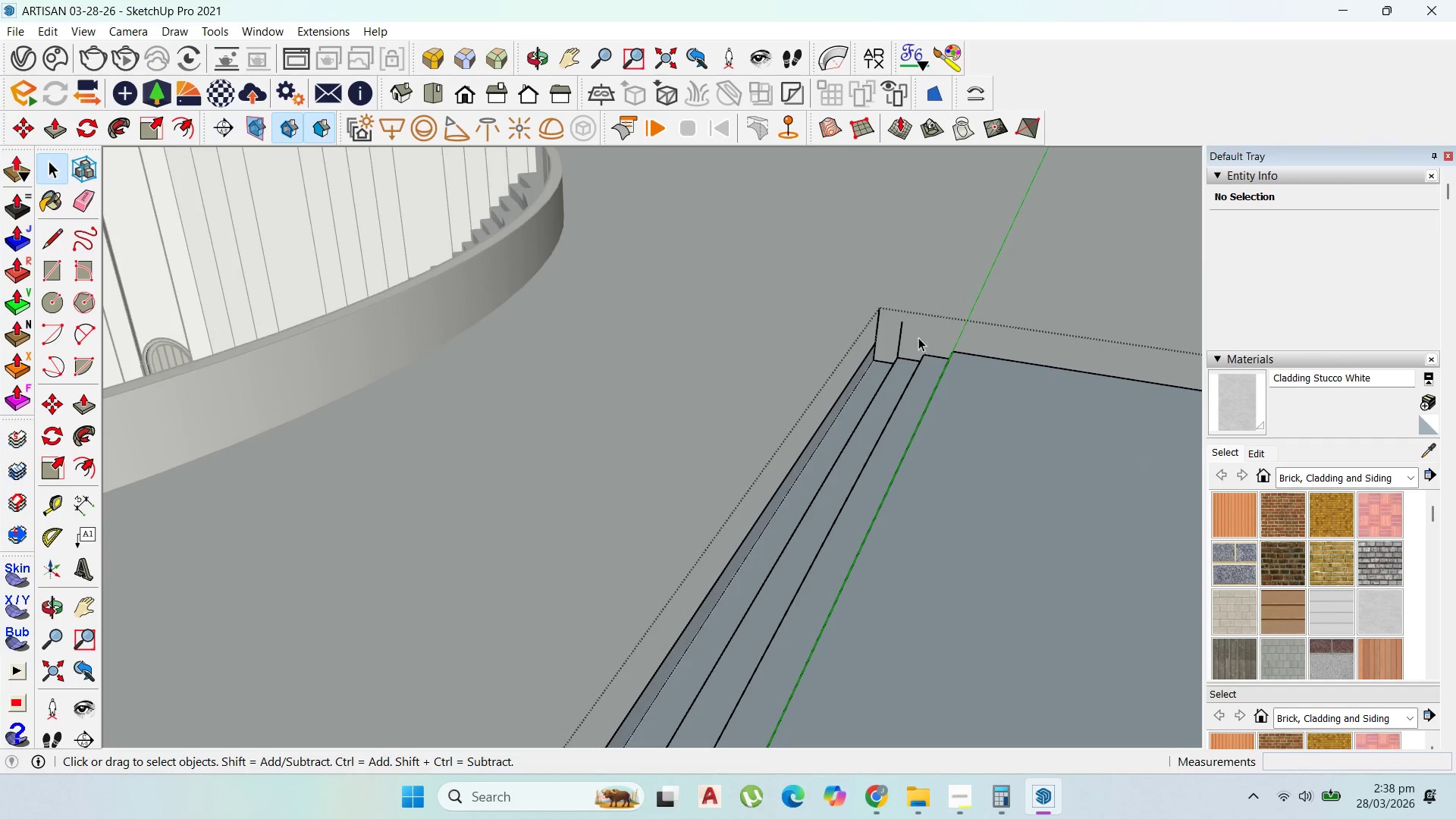 
key(Delete)
 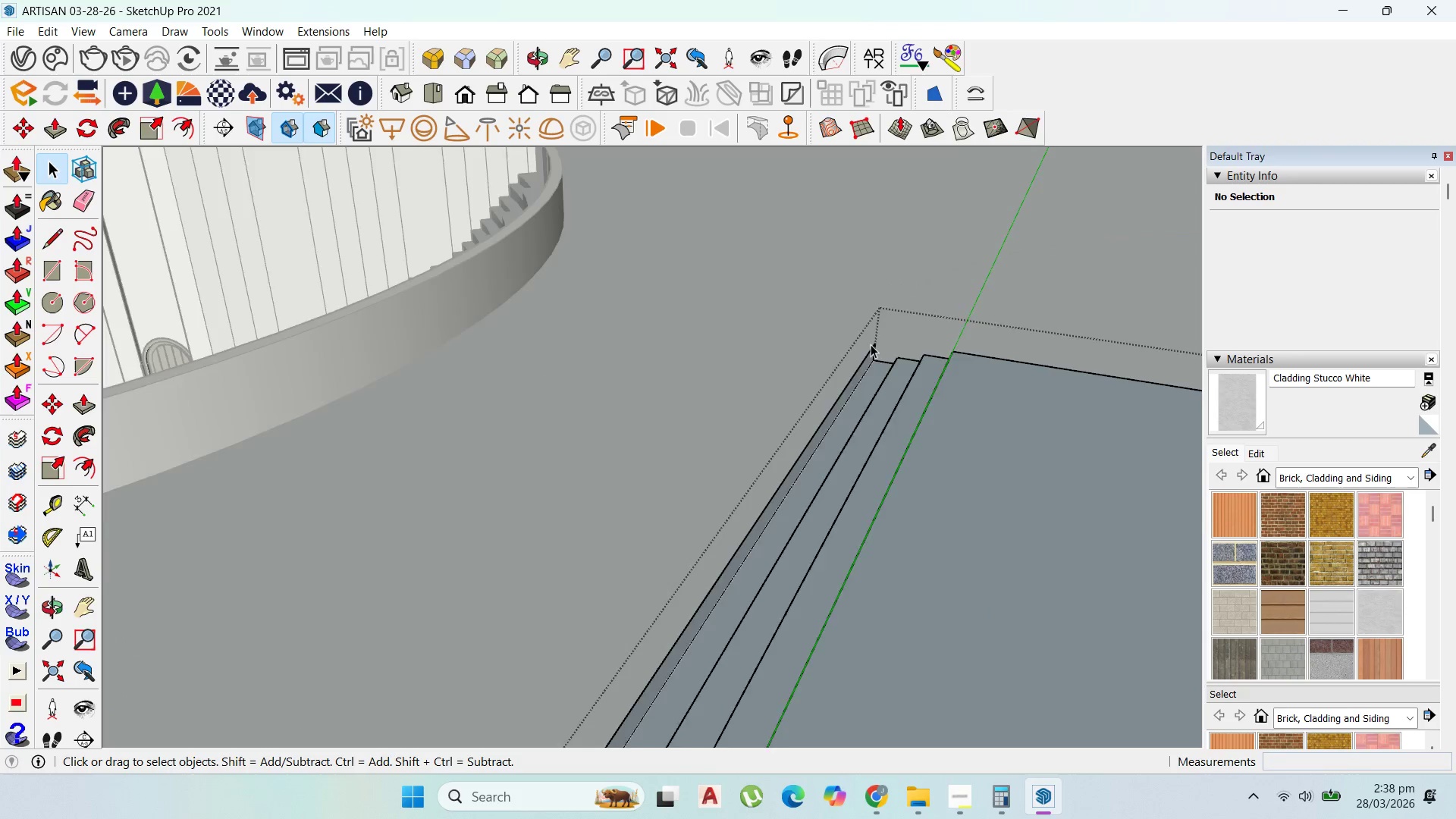 
scroll: coordinate [873, 345], scroll_direction: up, amount: 3.0
 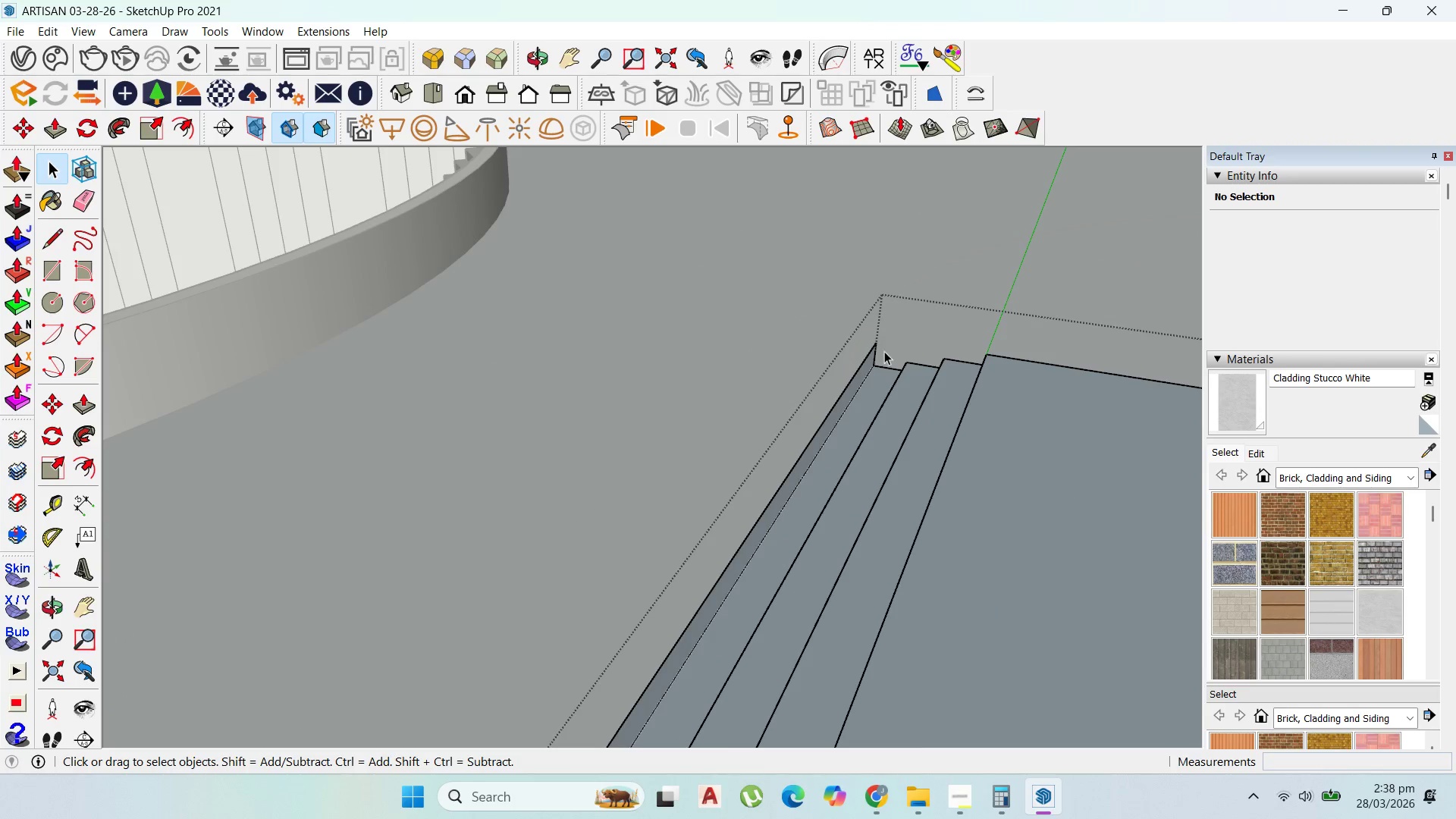 
left_click_drag(start_coordinate=[885, 351], to_coordinate=[857, 328])
 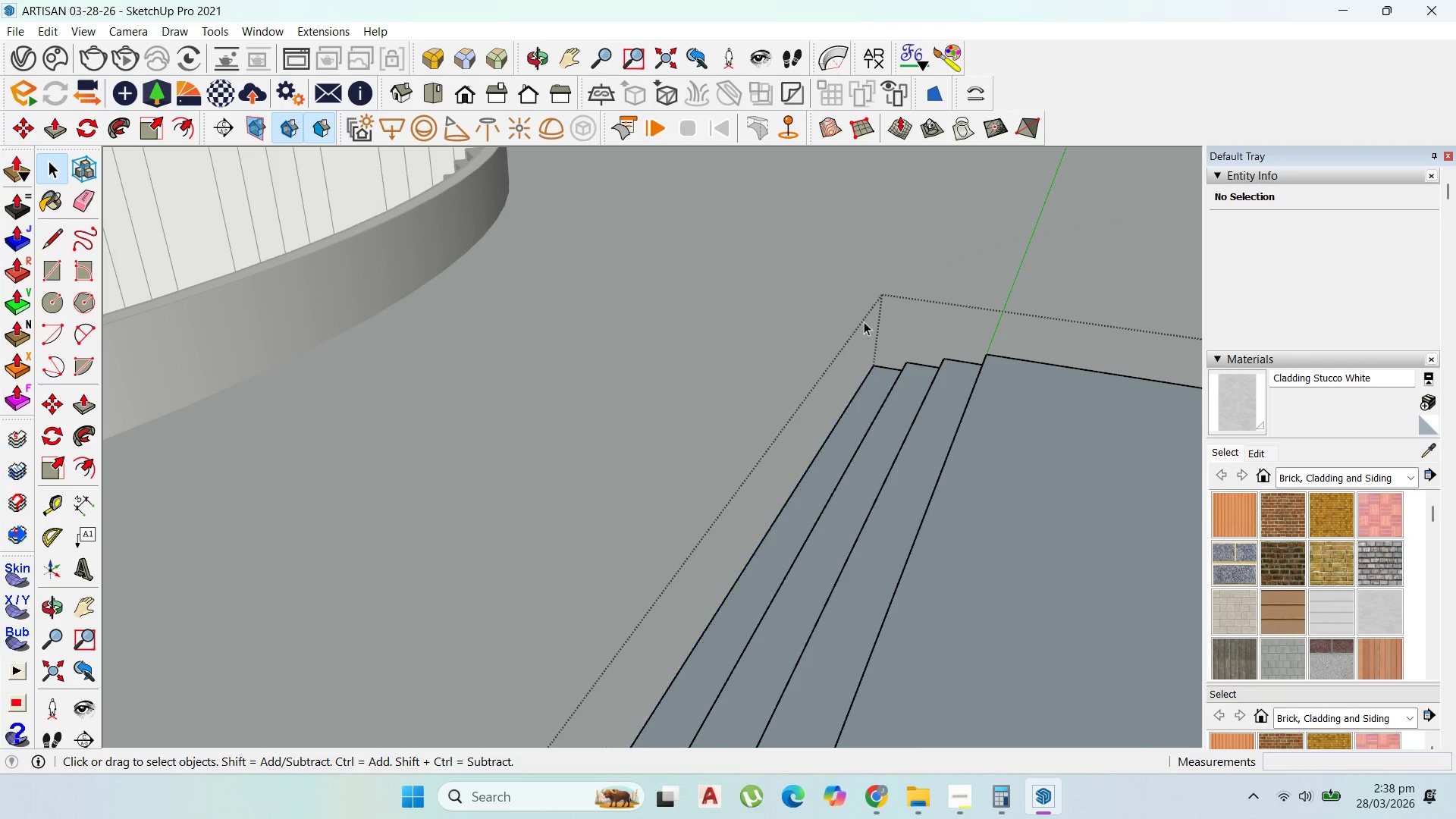 
key(Delete)
 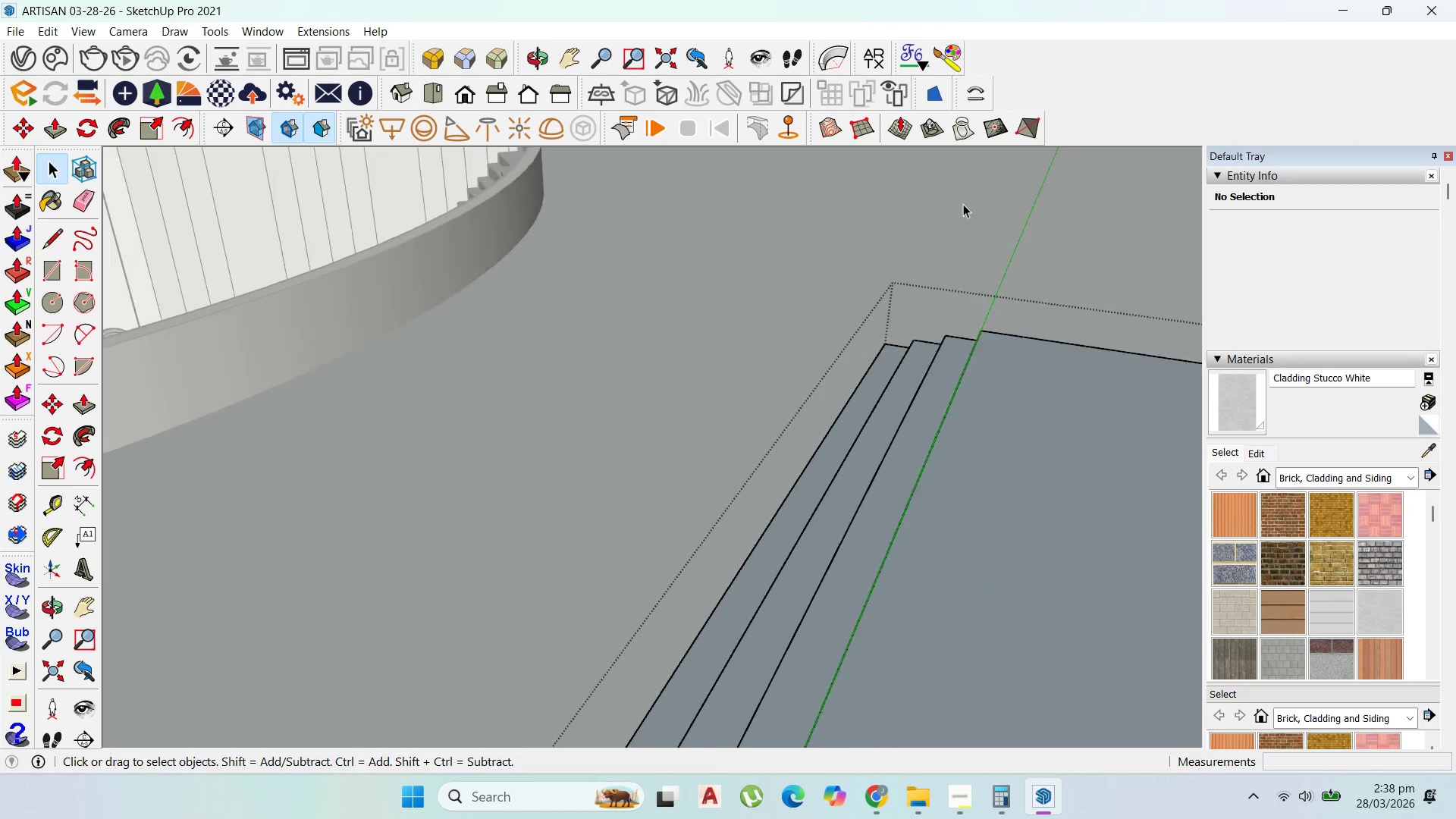 
scroll: coordinate [850, 312], scroll_direction: down, amount: 1.0
 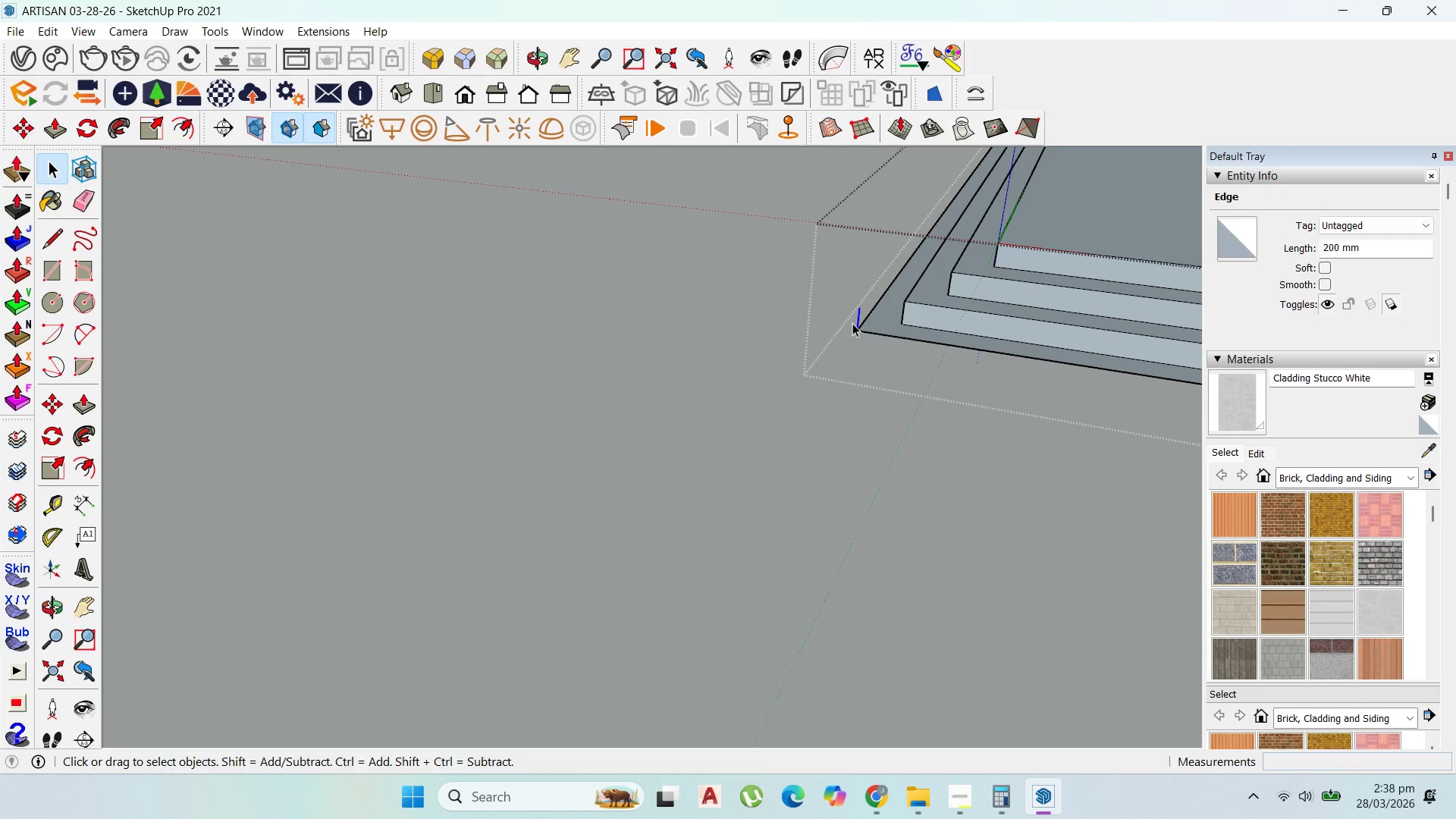 
key(Delete)
 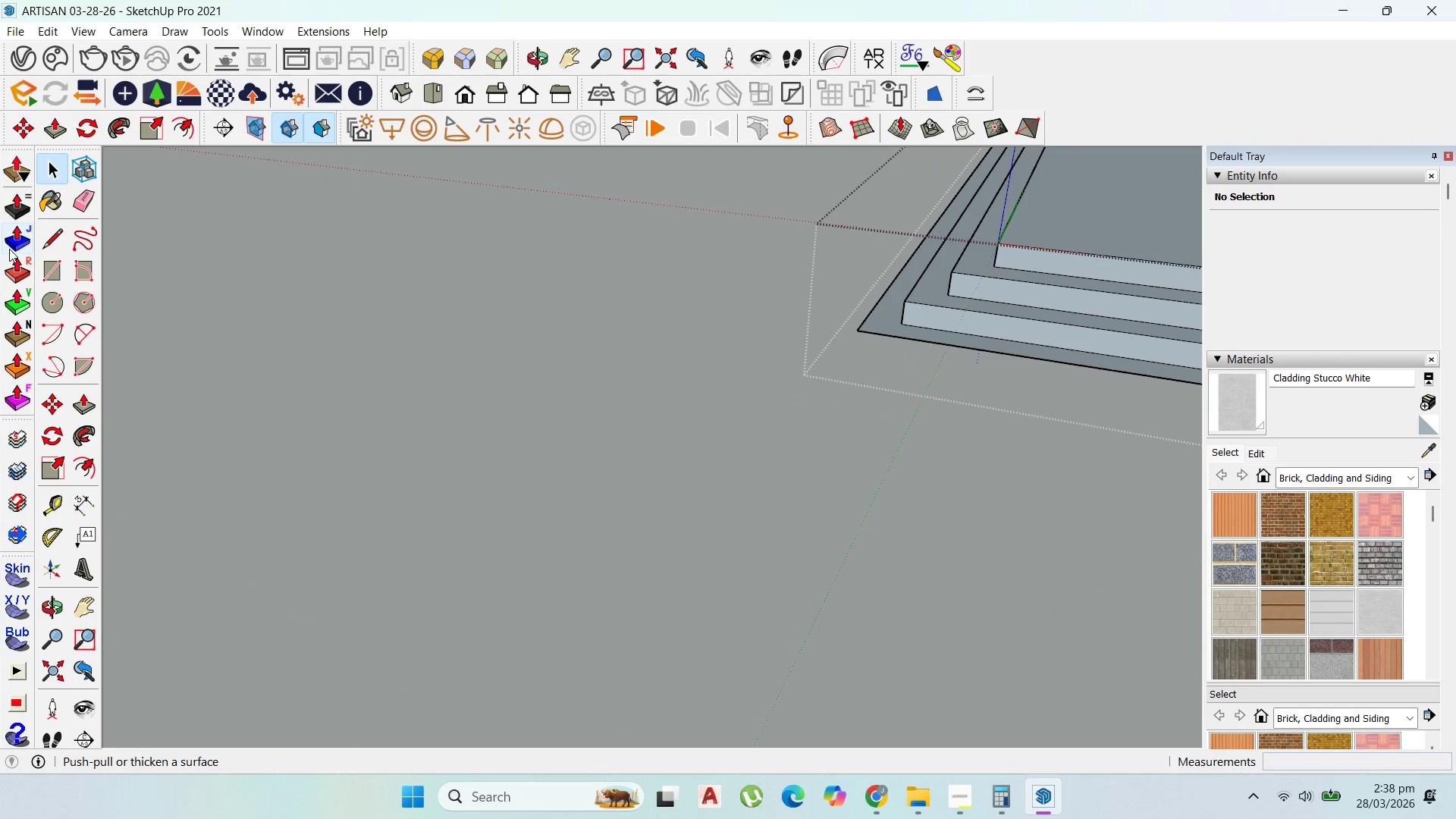 
left_click([3, 202])
 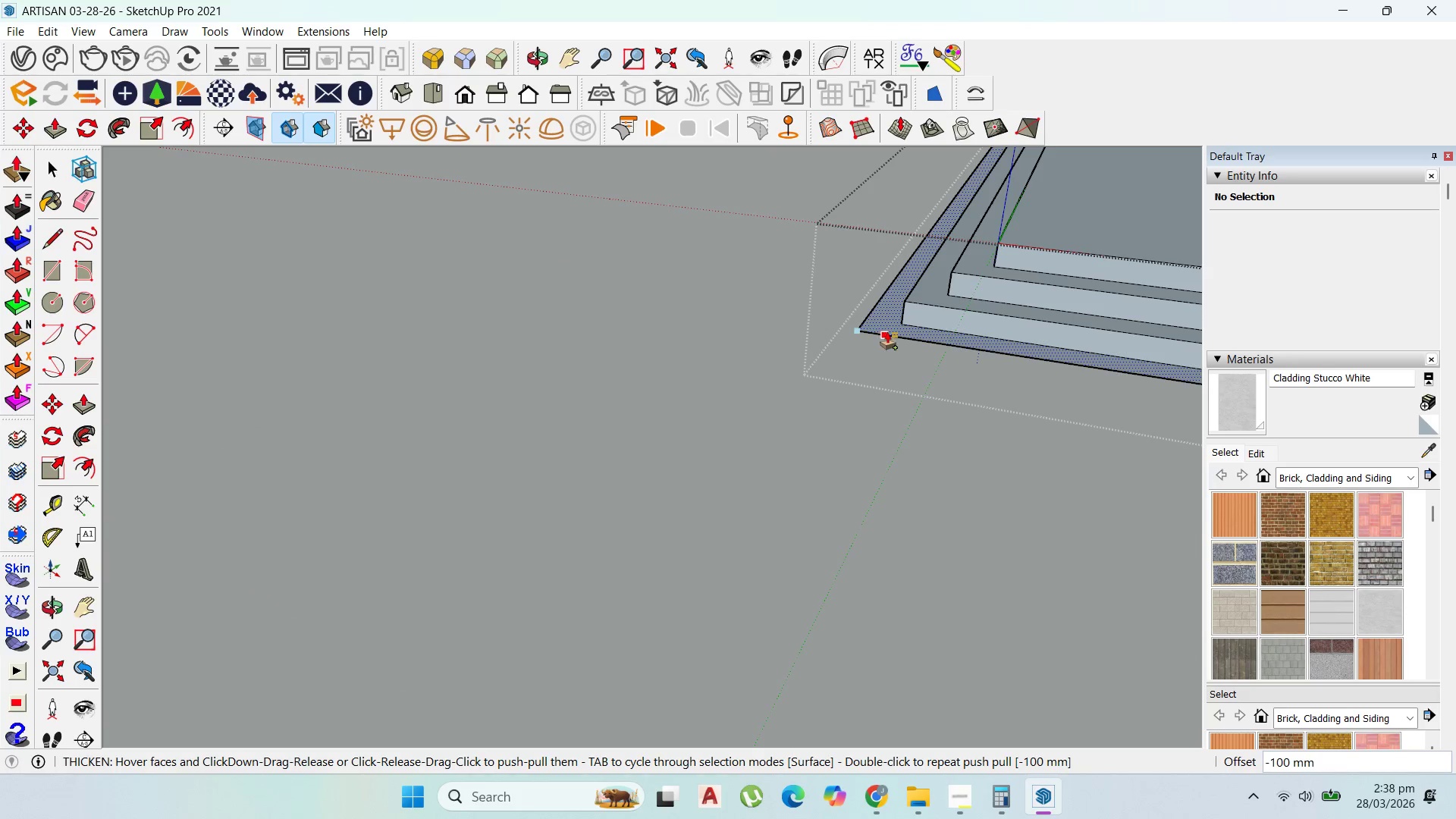 
left_click([885, 332])
 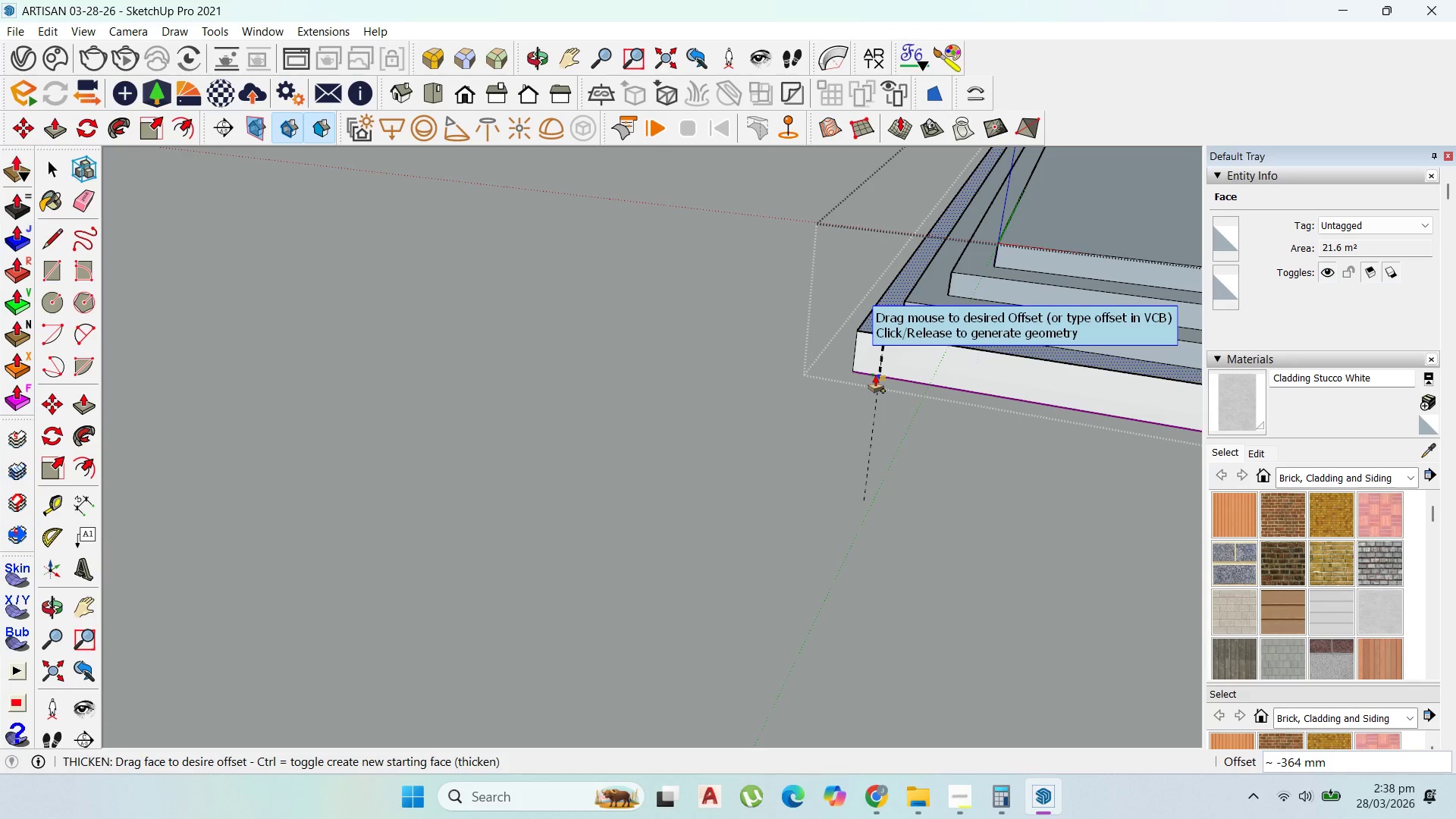 
type(200)
 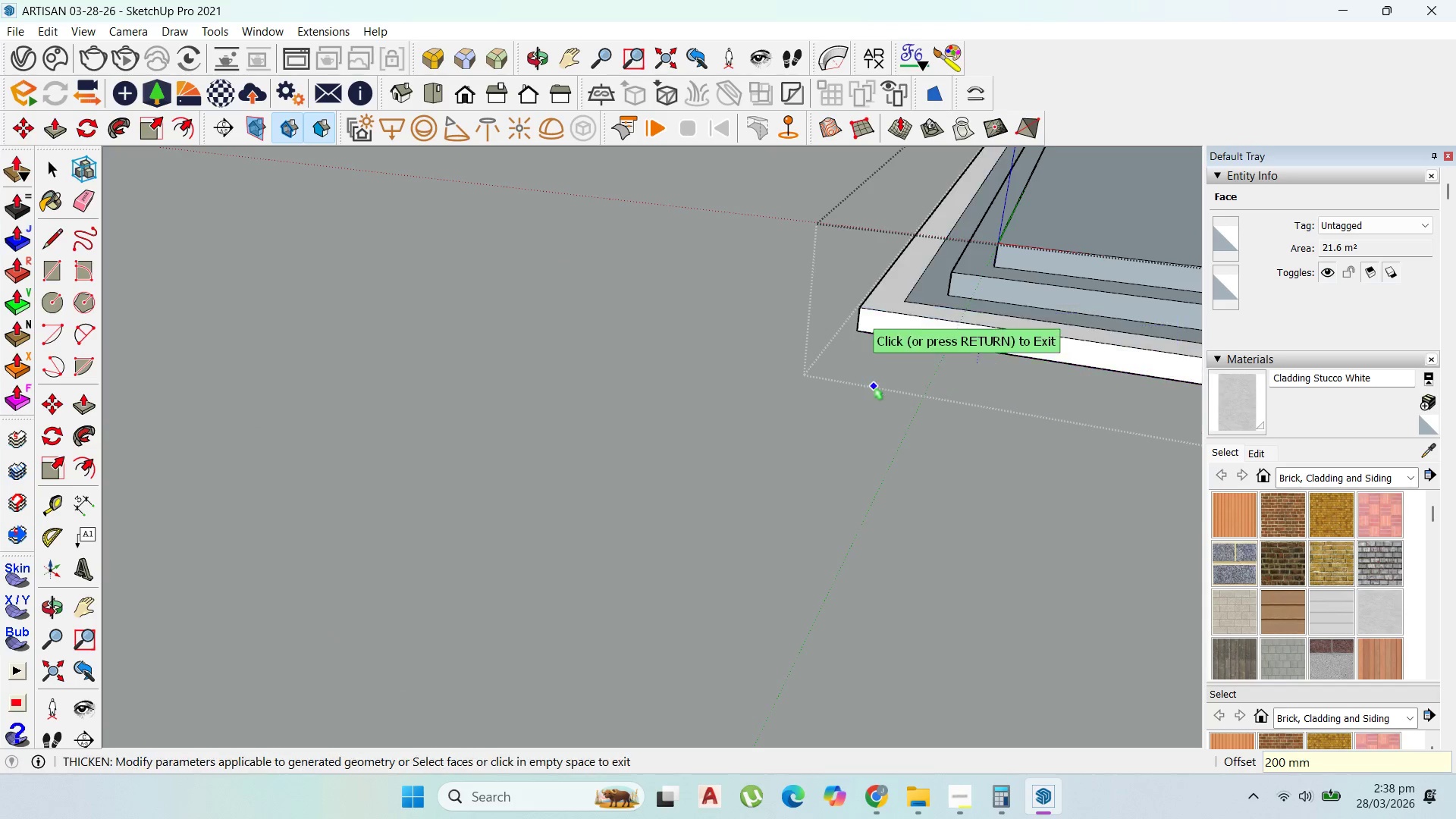 
key(Enter)
 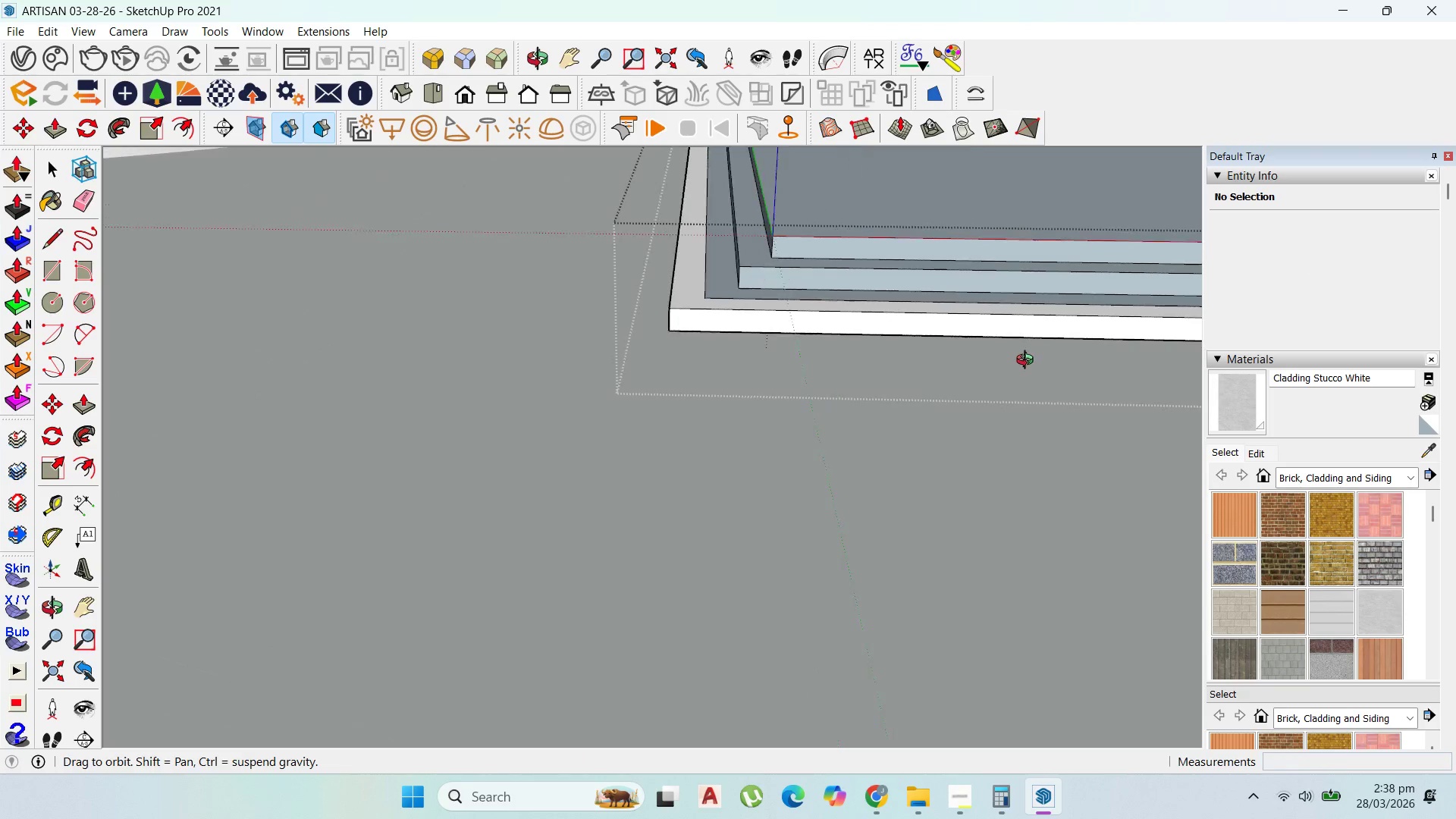 
key(Control+Z)
 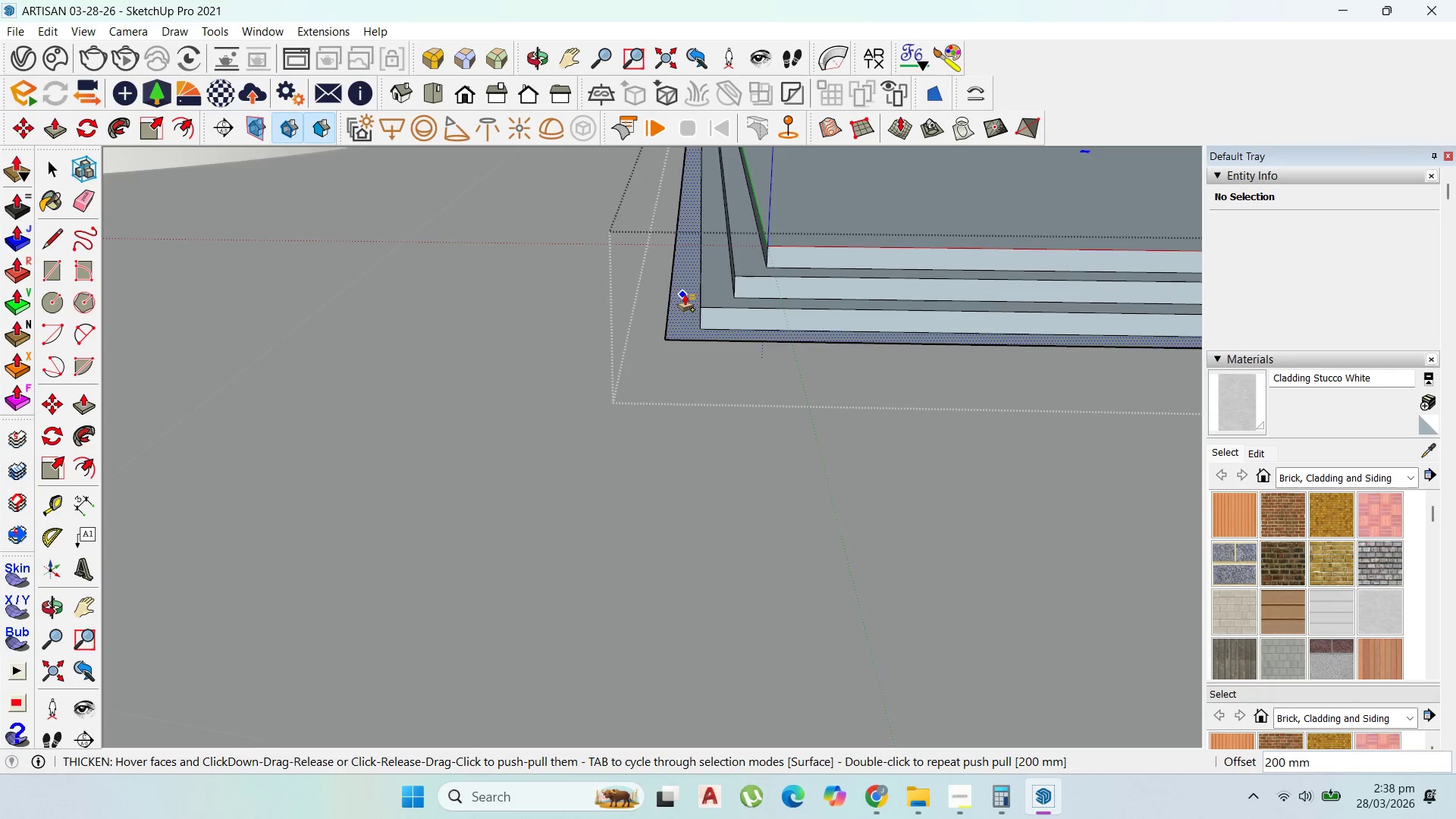 
scroll: coordinate [689, 326], scroll_direction: up, amount: 4.0
 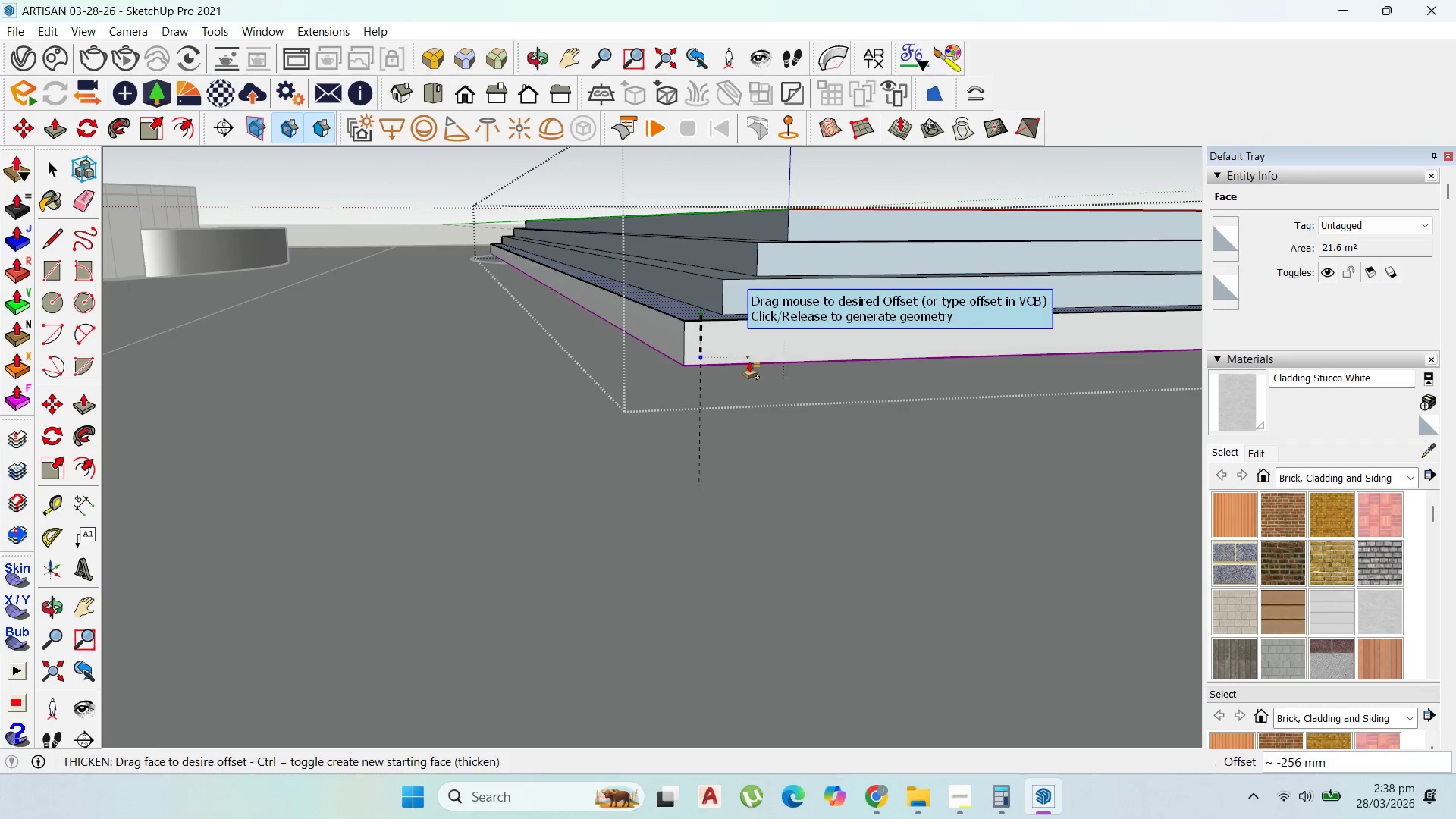 
type(200)
 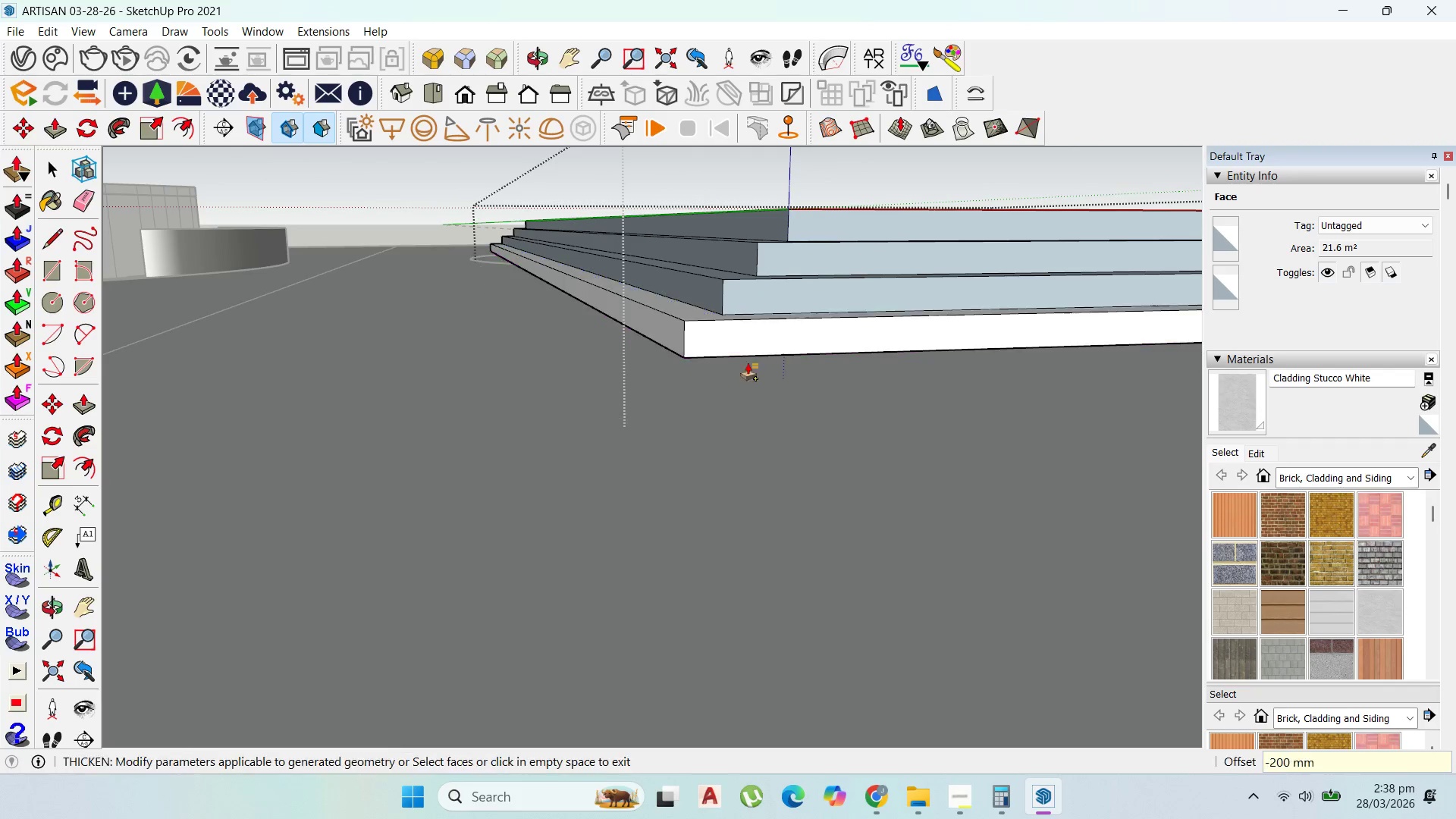 
key(Enter)
 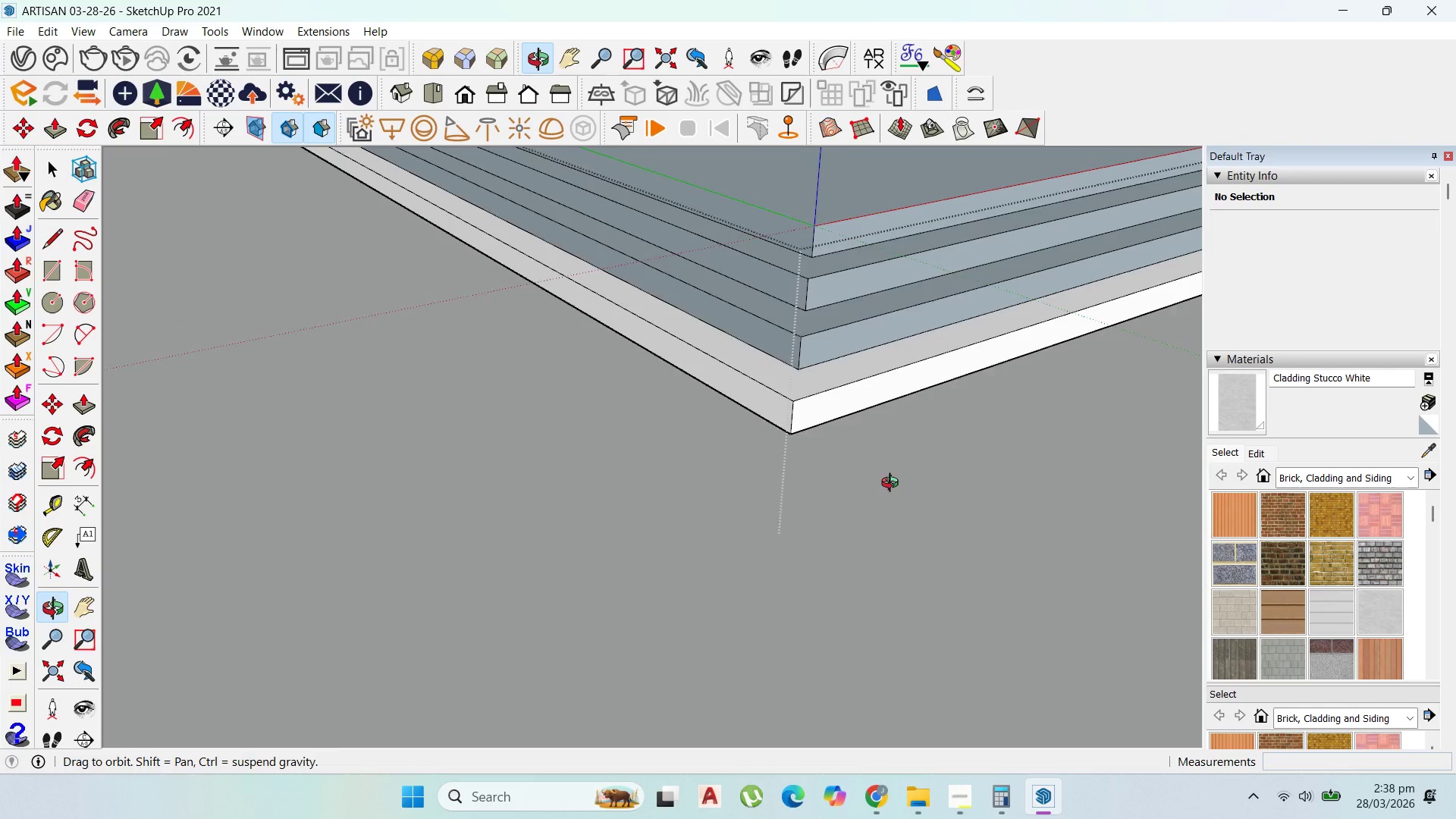 
scroll: coordinate [358, 438], scroll_direction: down, amount: 20.0
 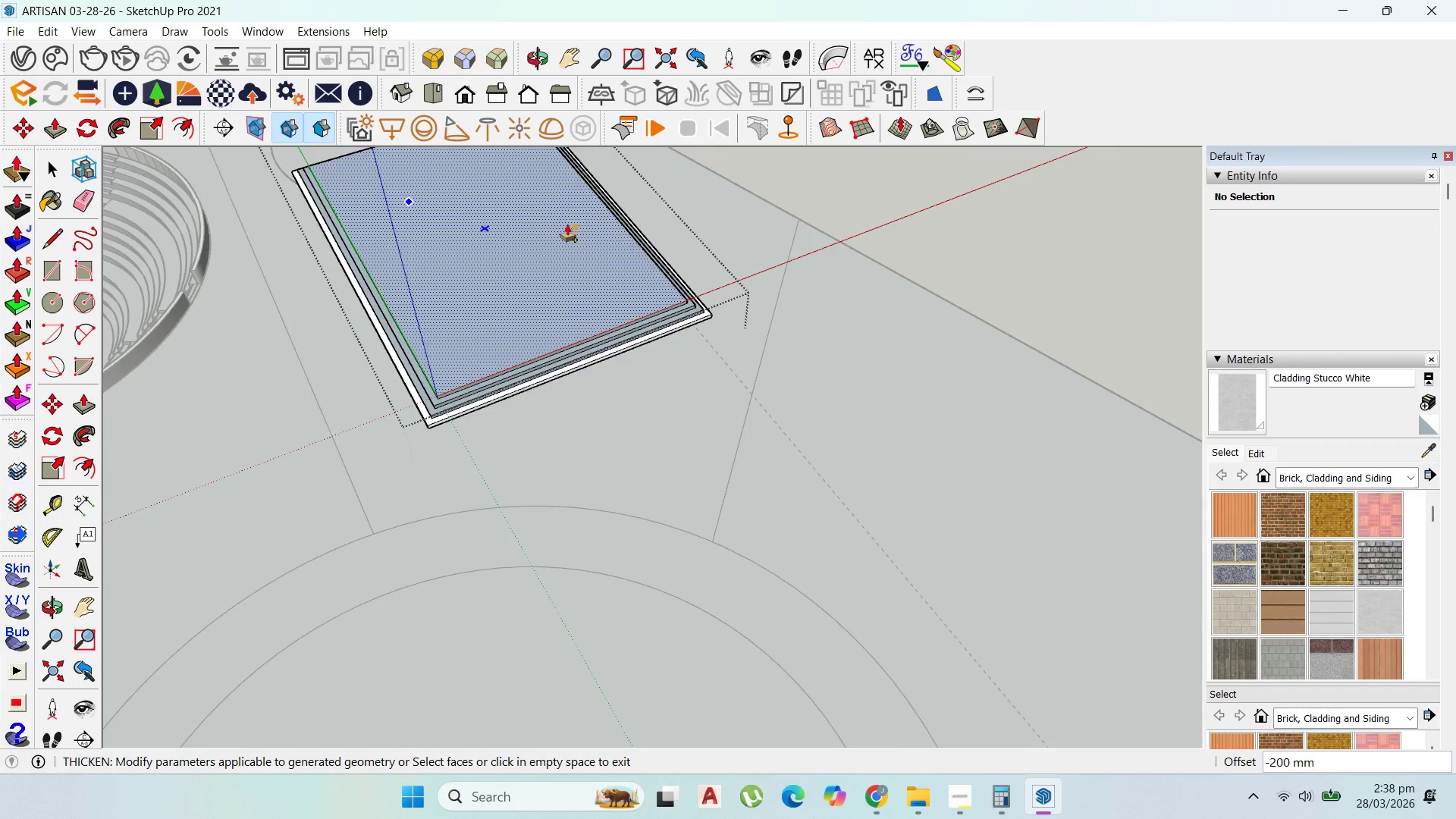 
scroll: coordinate [697, 277], scroll_direction: up, amount: 7.0
 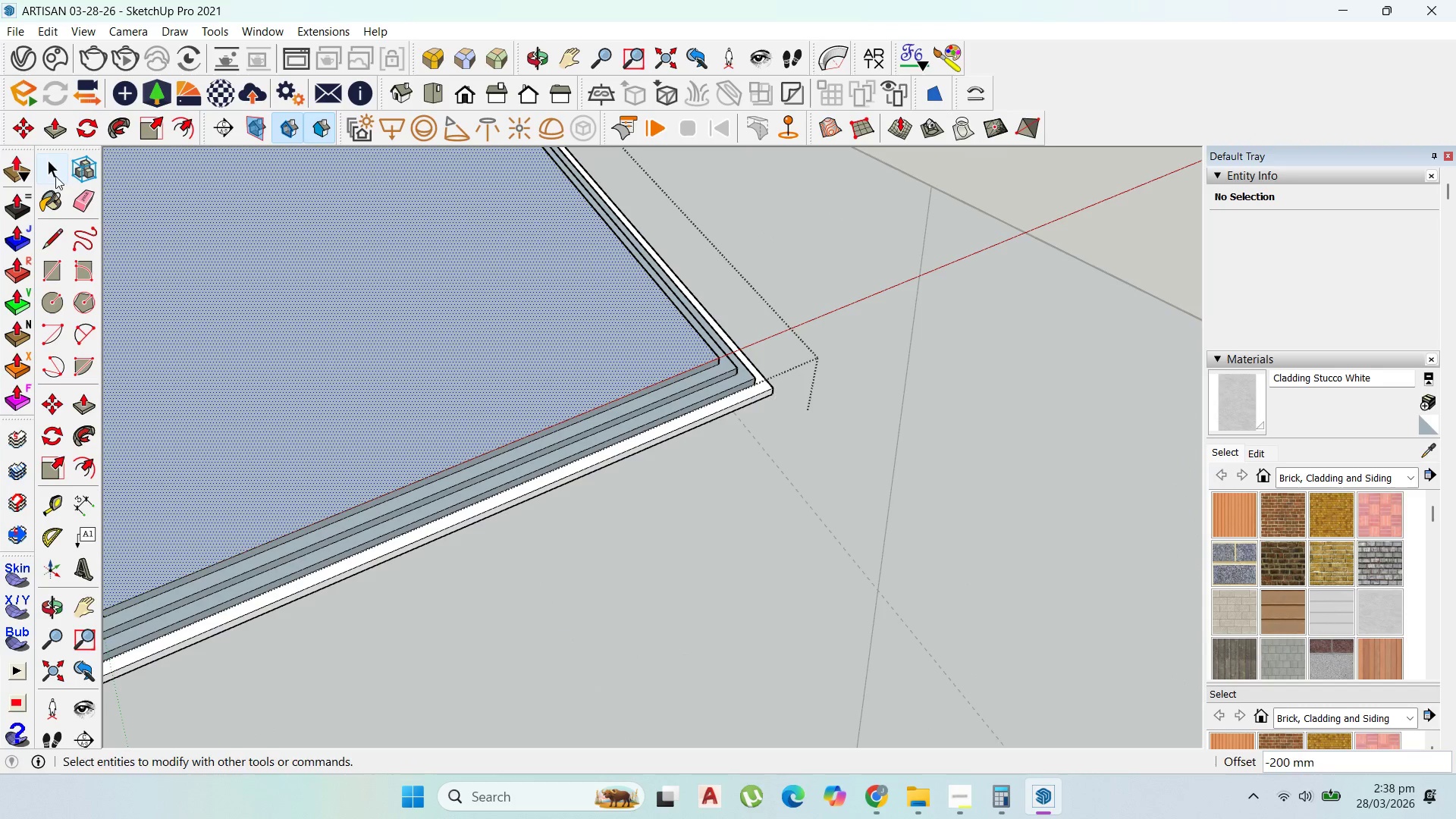 
left_click([51, 177])
 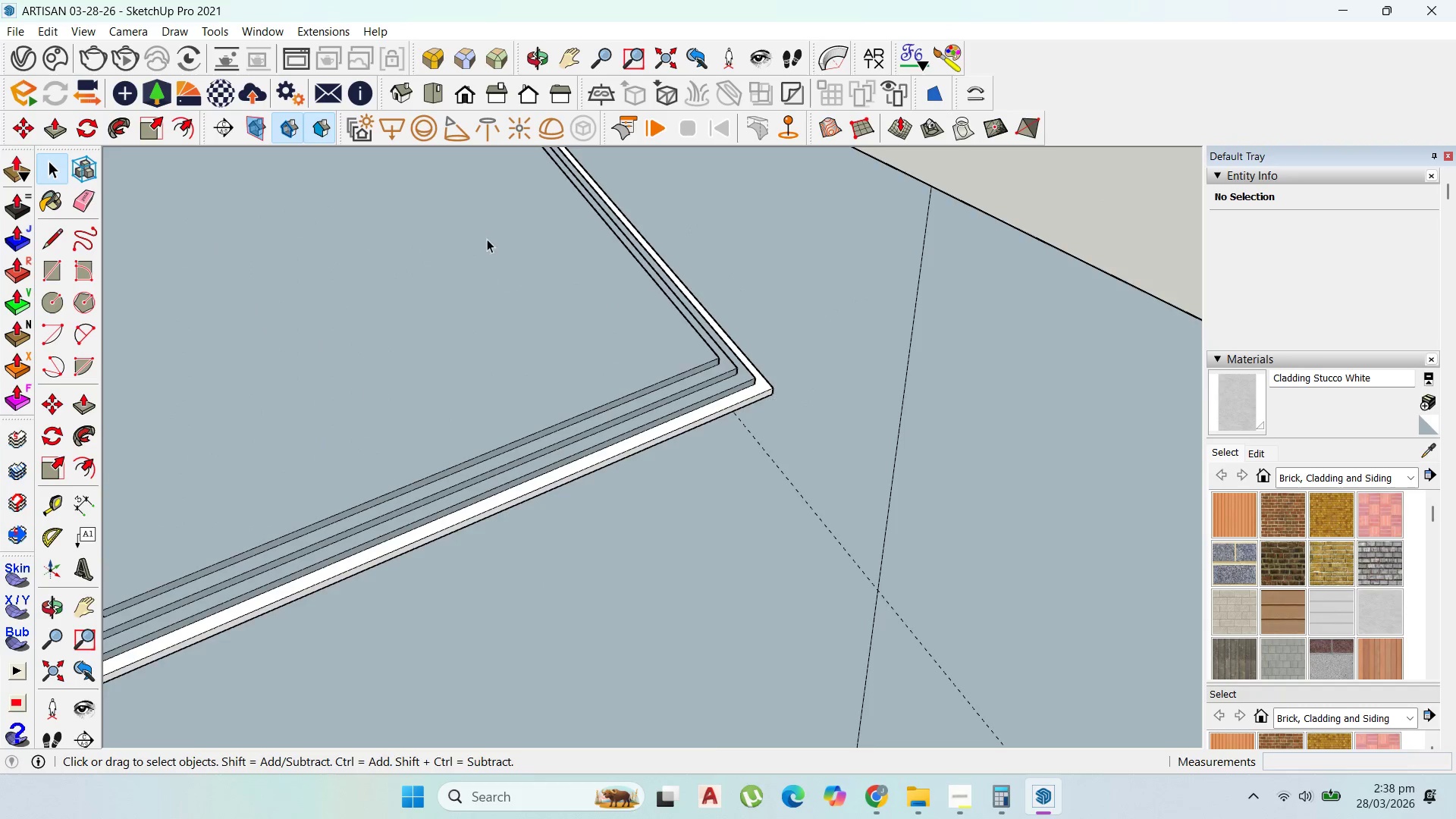 
key(Escape)
 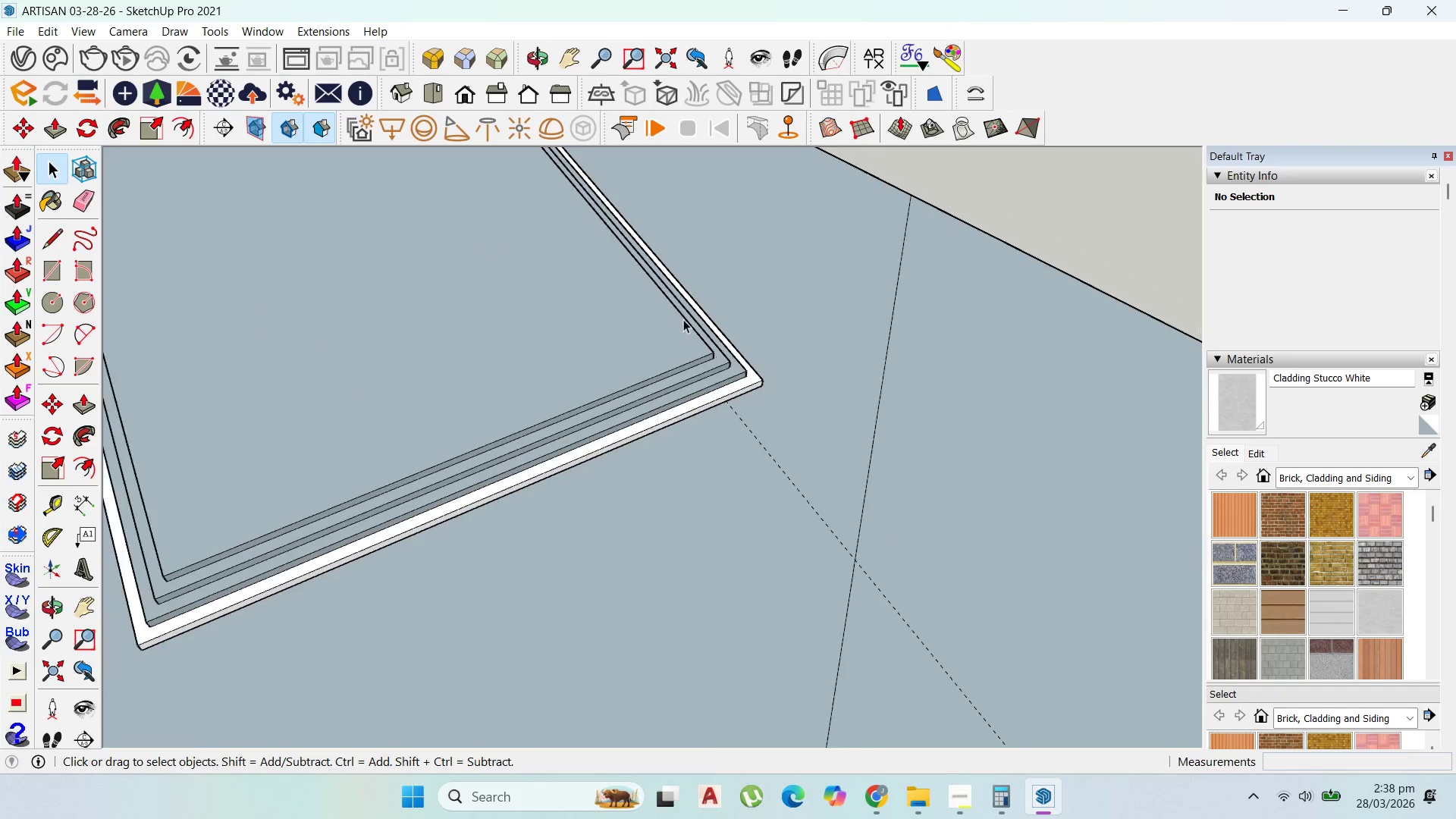 
key(Escape)
 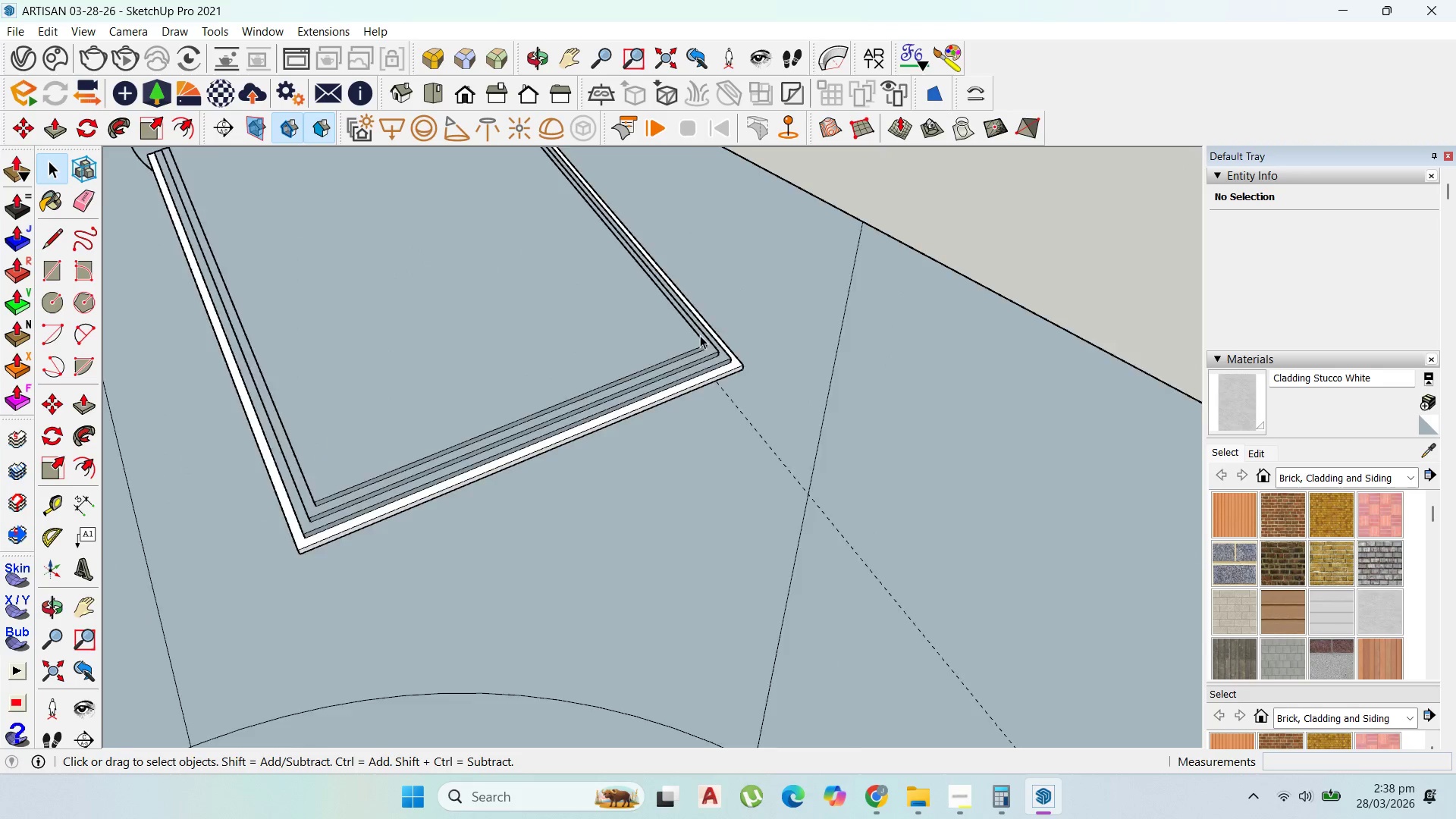 
key(Escape)
 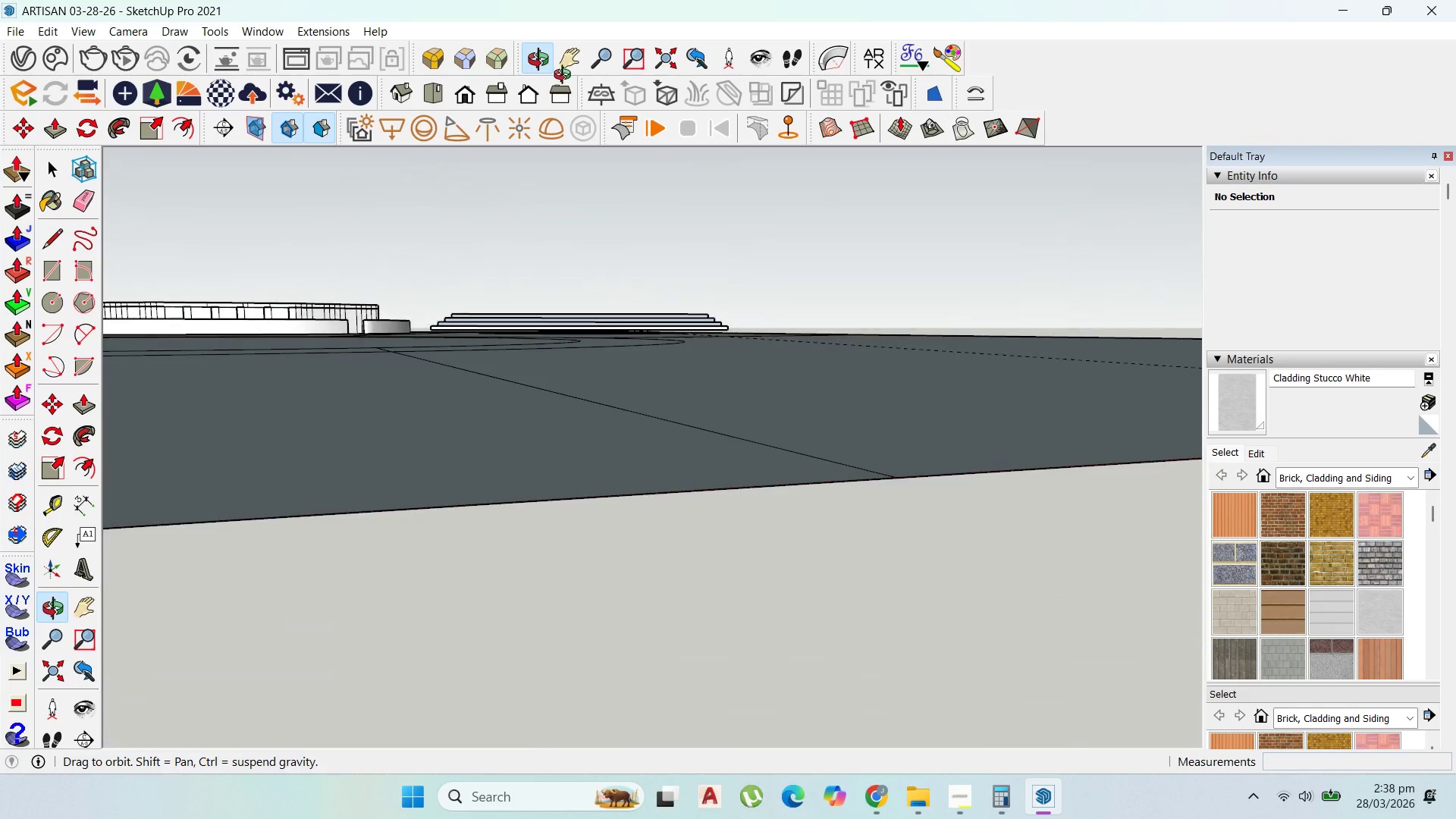 
scroll: coordinate [757, 371], scroll_direction: down, amount: 8.0
 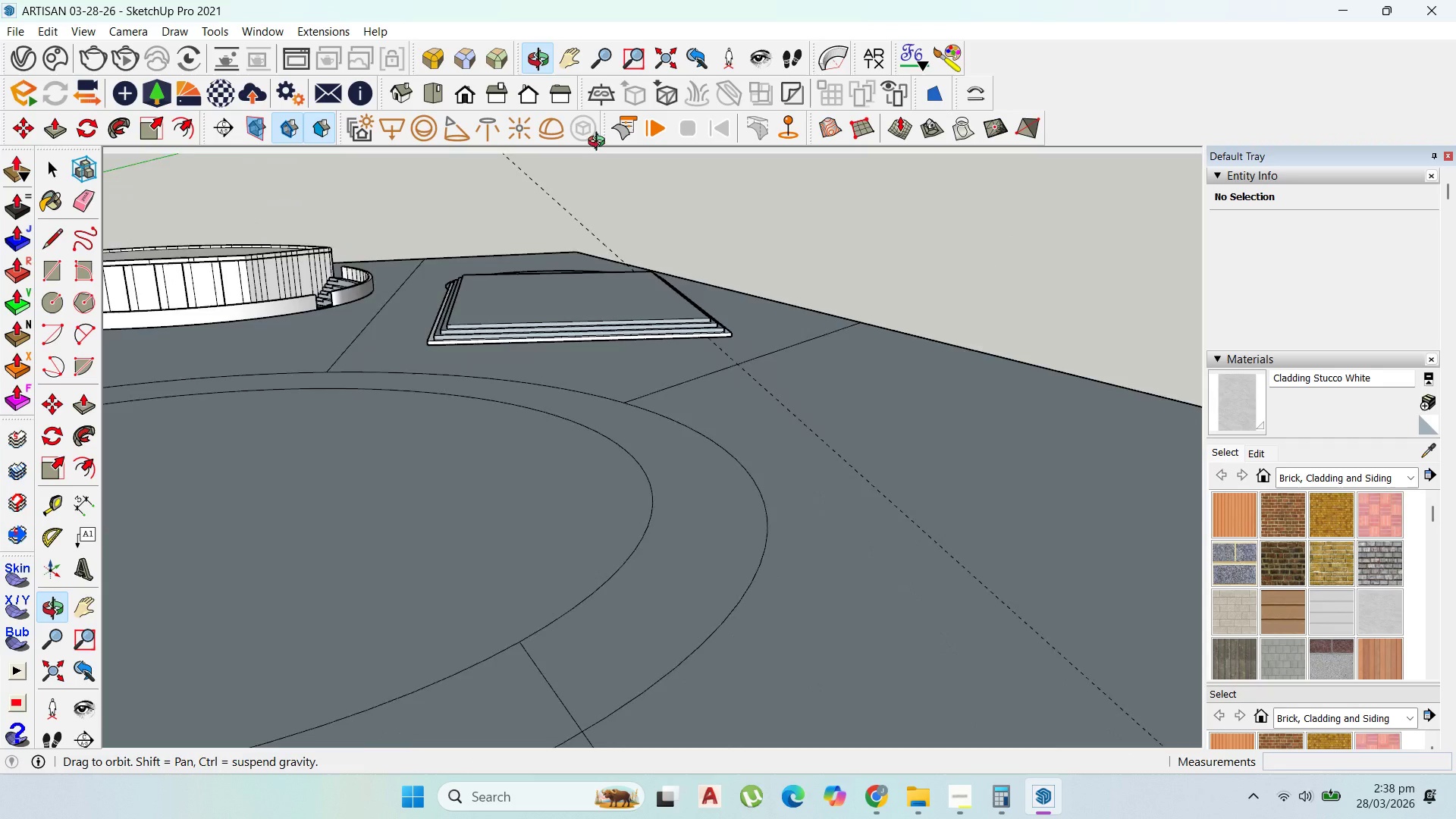 
left_click([603, 266])
 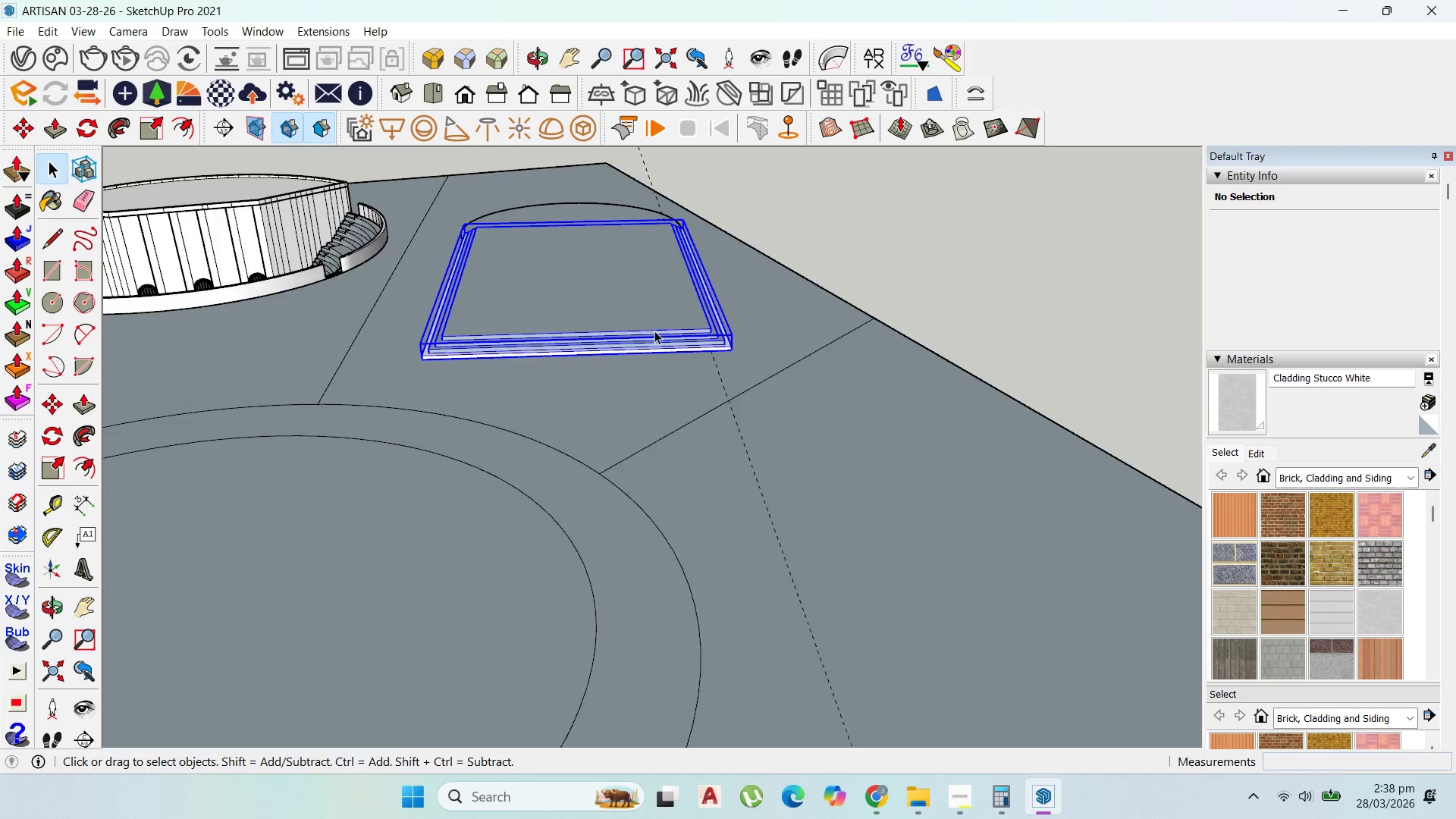 
scroll: coordinate [787, 359], scroll_direction: up, amount: 9.0
 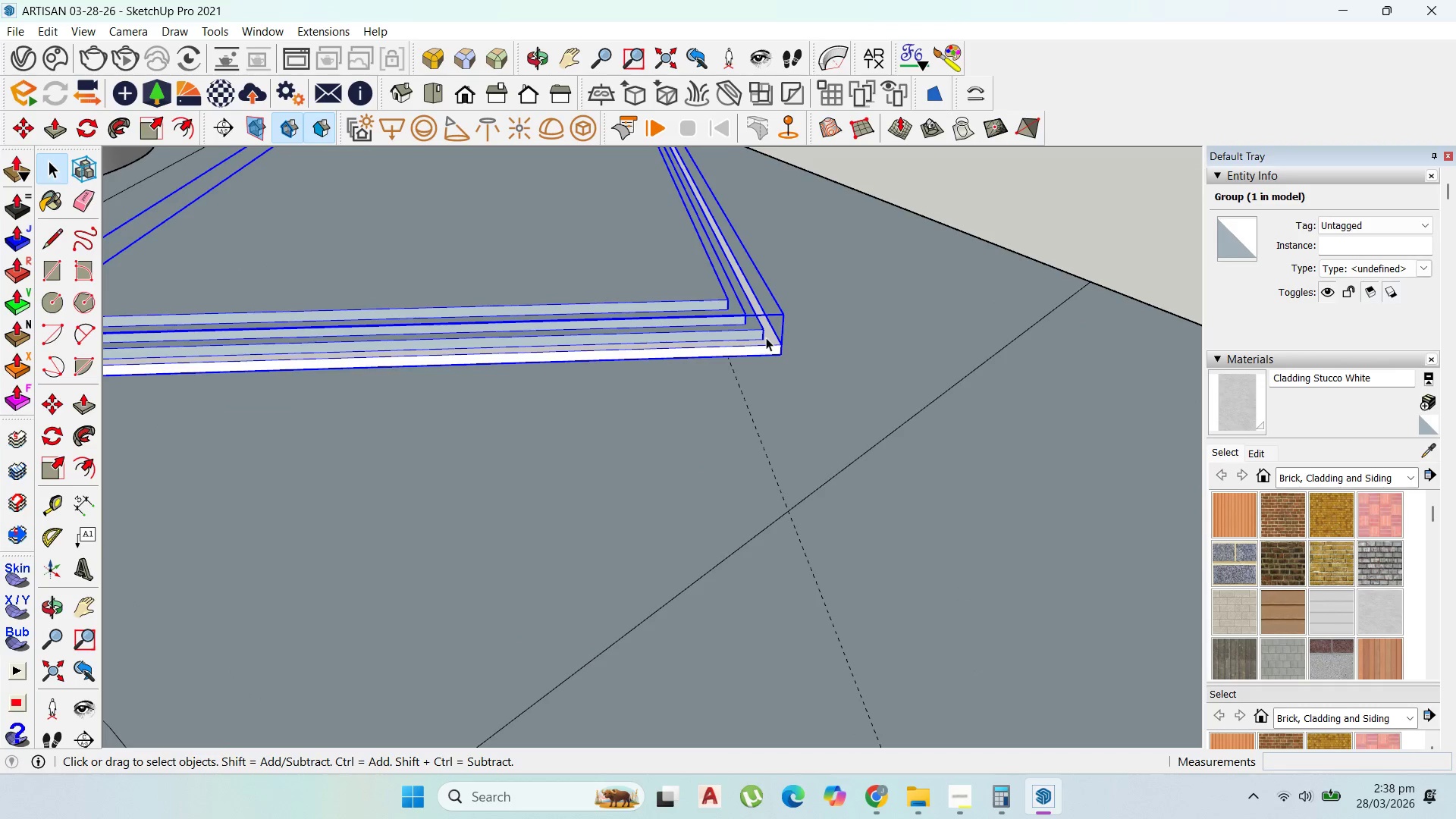 
key(M)
 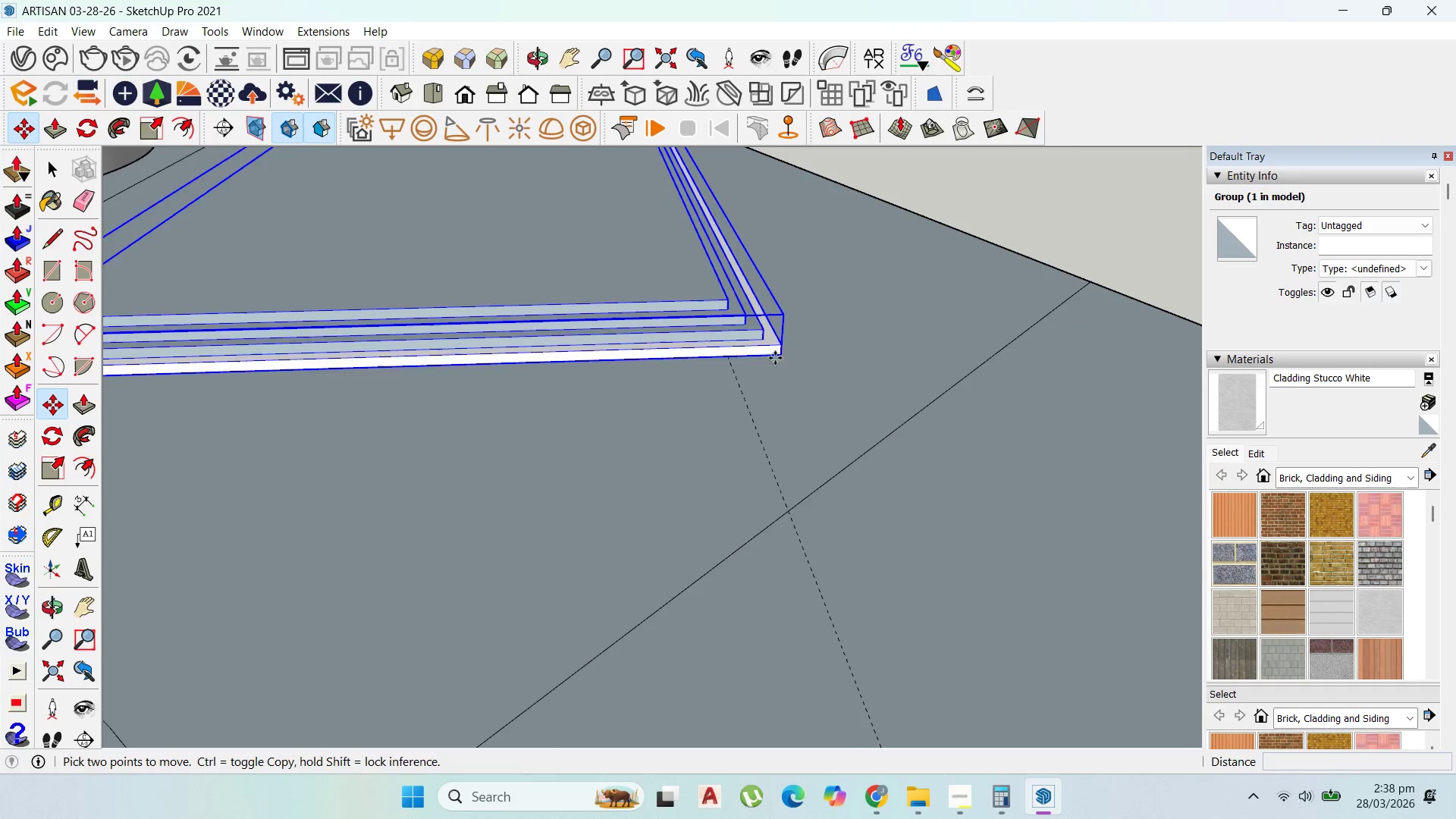 
left_click([775, 358])
 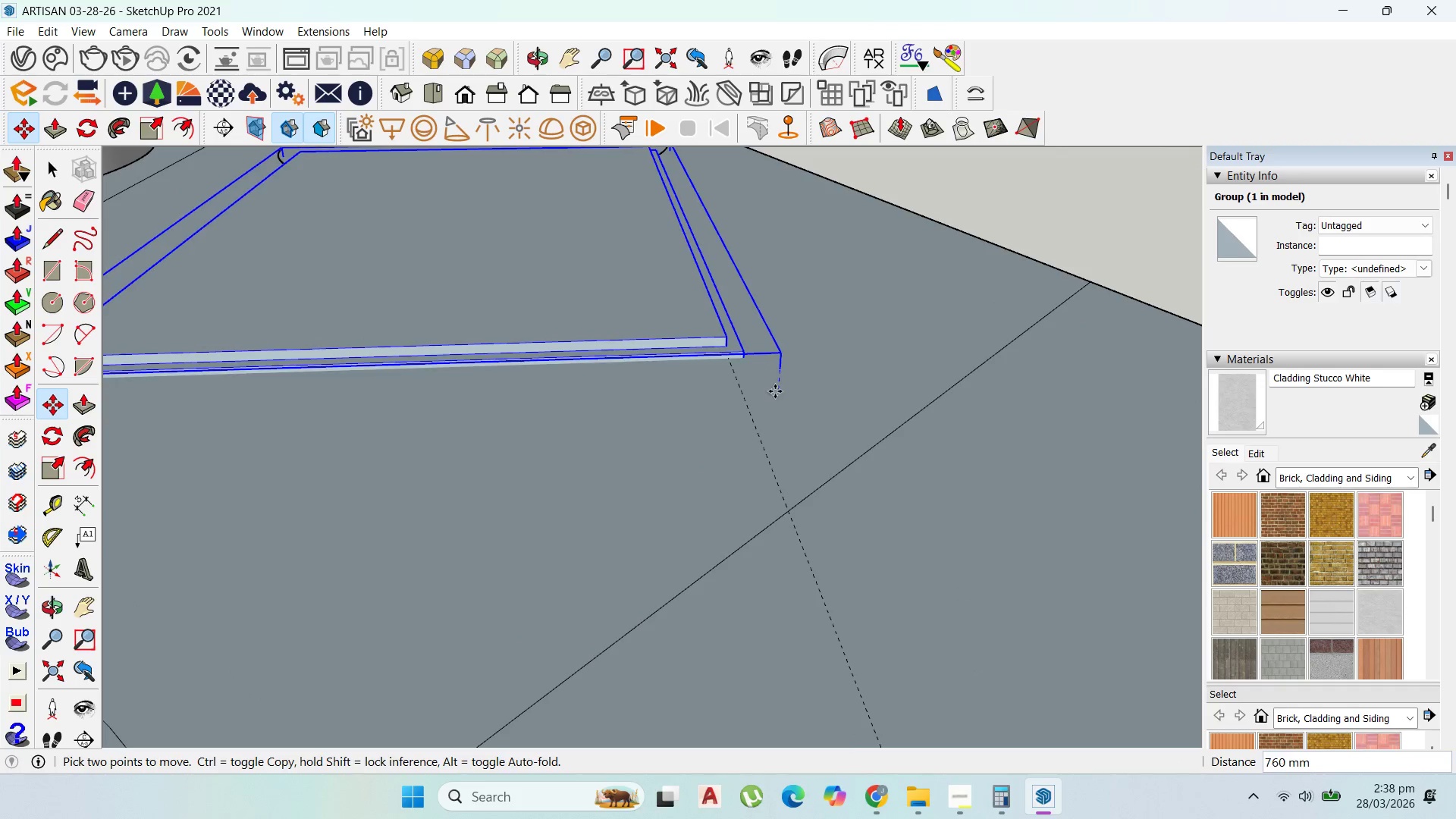 
hold_key(key=ShiftLeft, duration=0.55)
left_click([777, 375])
 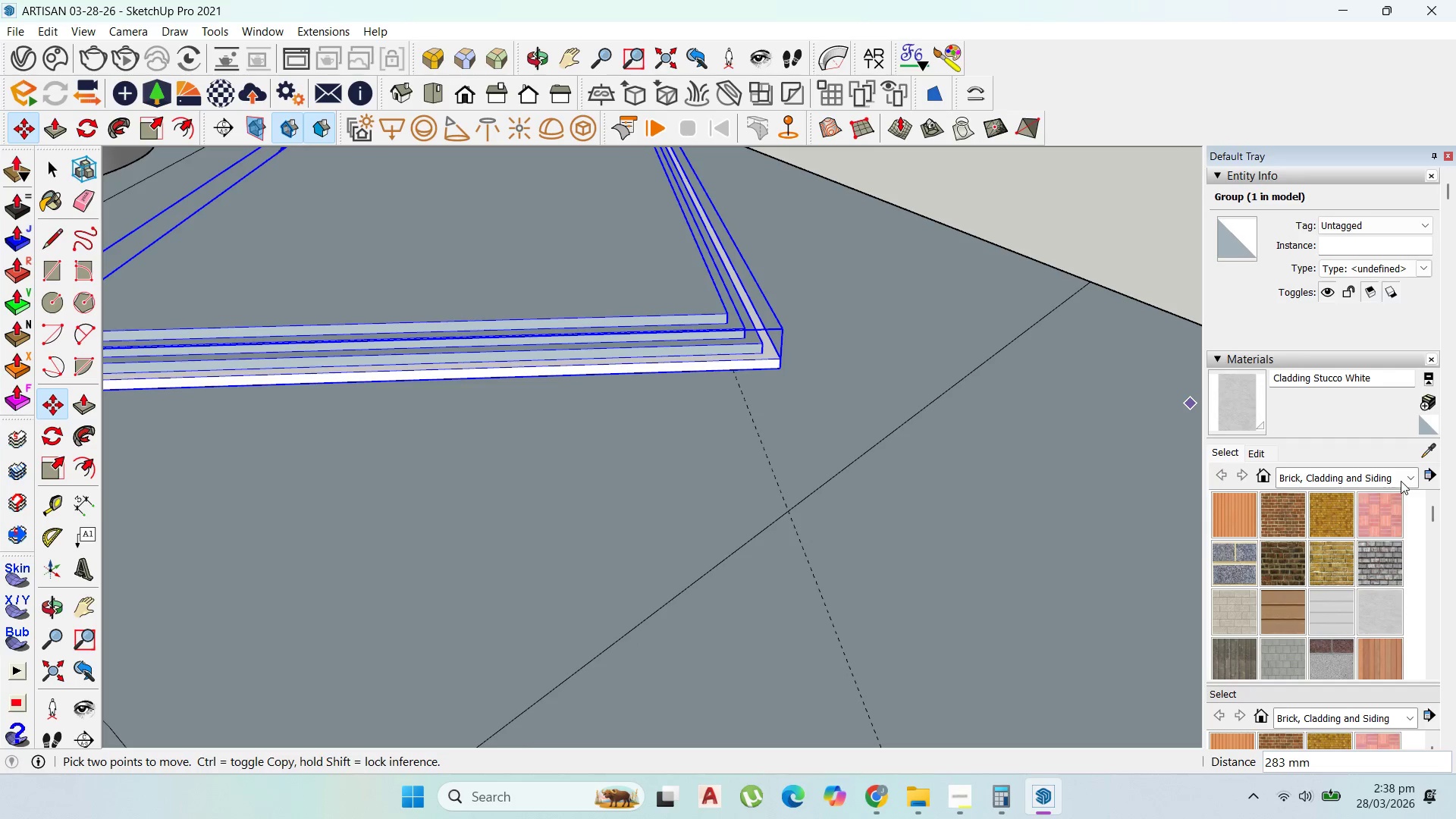 
left_click([1410, 481])
 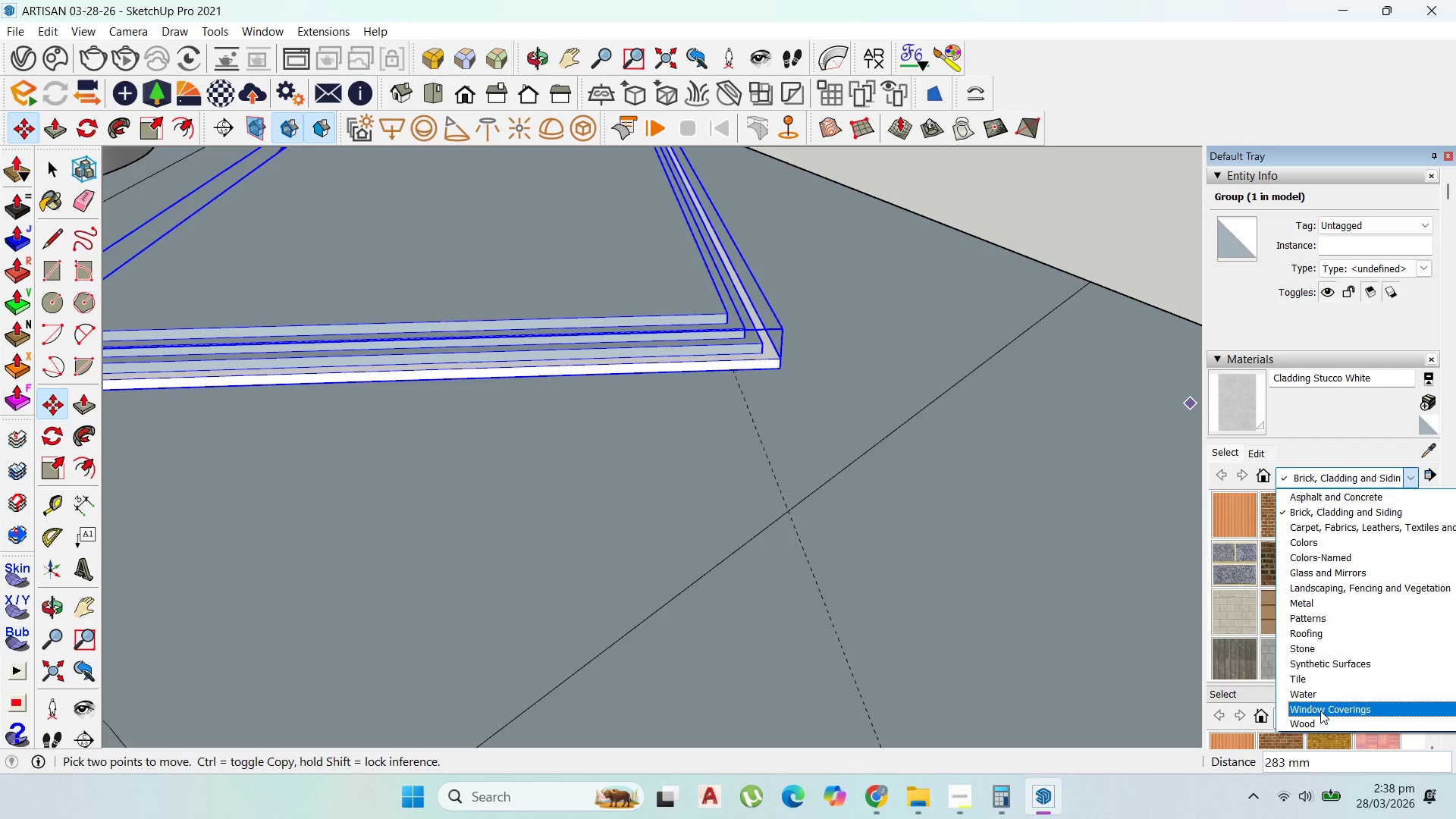 
left_click([1325, 719])
 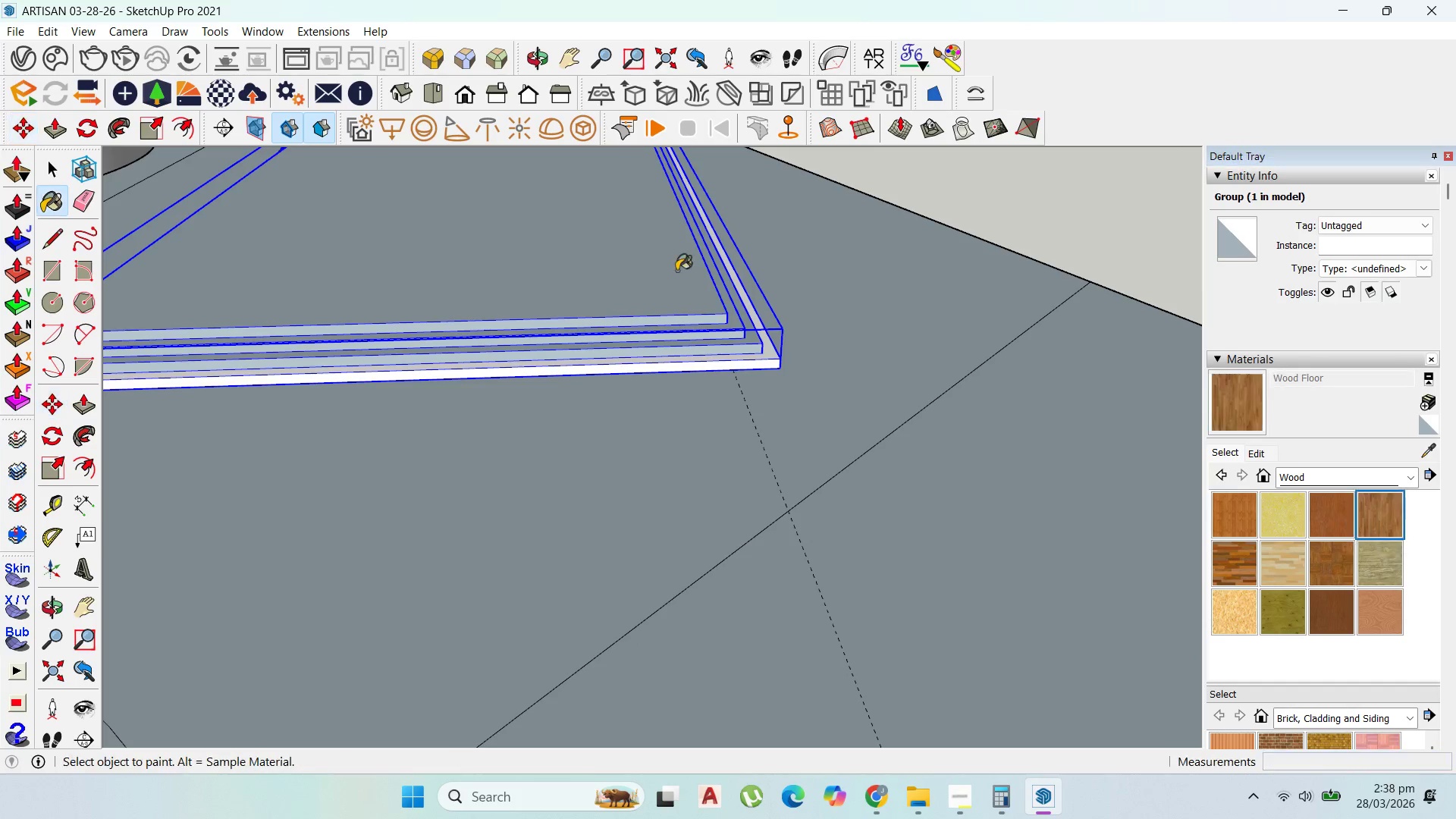 
double_click([630, 263])
 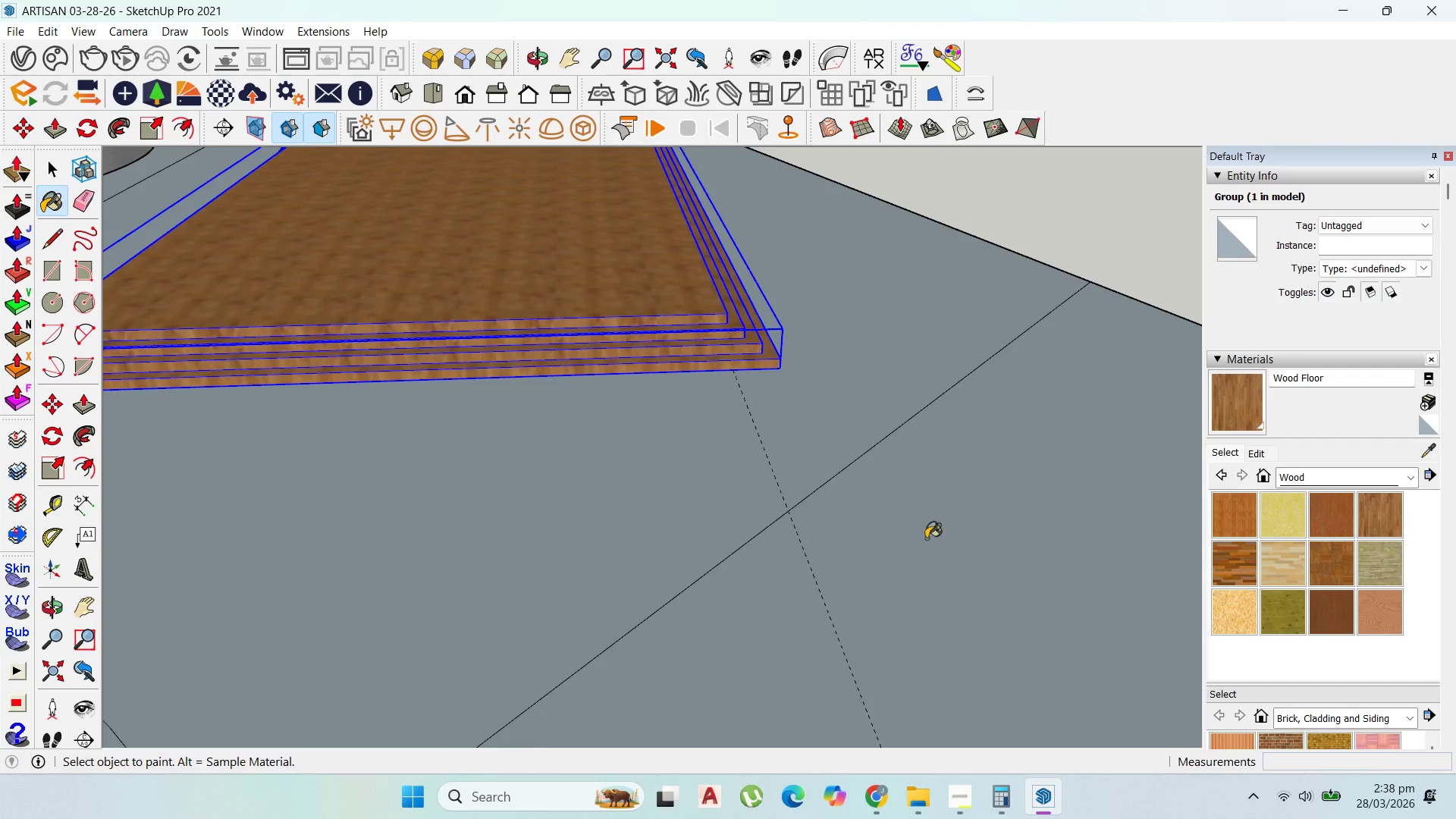 
scroll: coordinate [745, 407], scroll_direction: down, amount: 10.0
 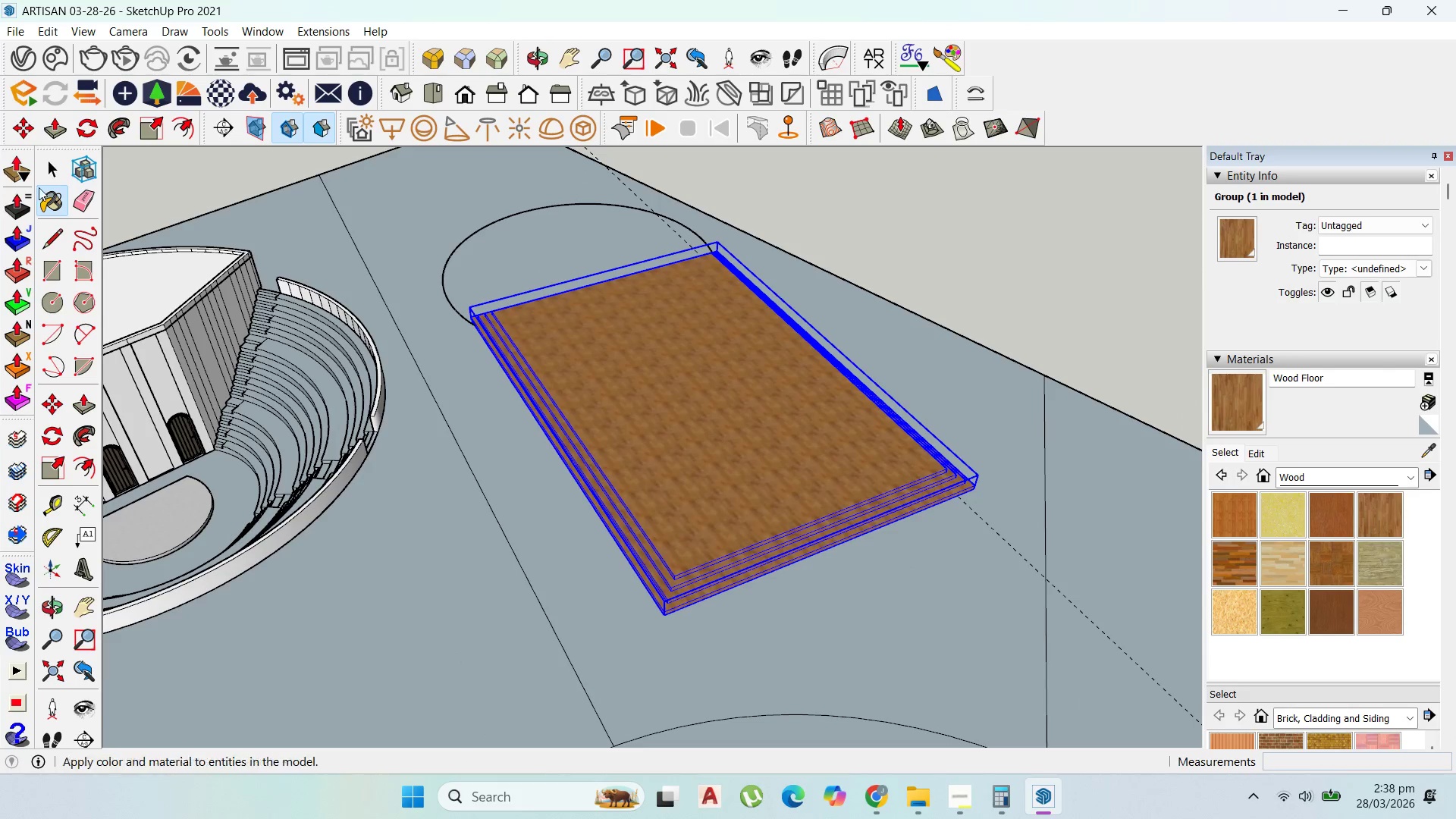 
left_click_drag(start_coordinate=[53, 169], to_coordinate=[58, 168])
 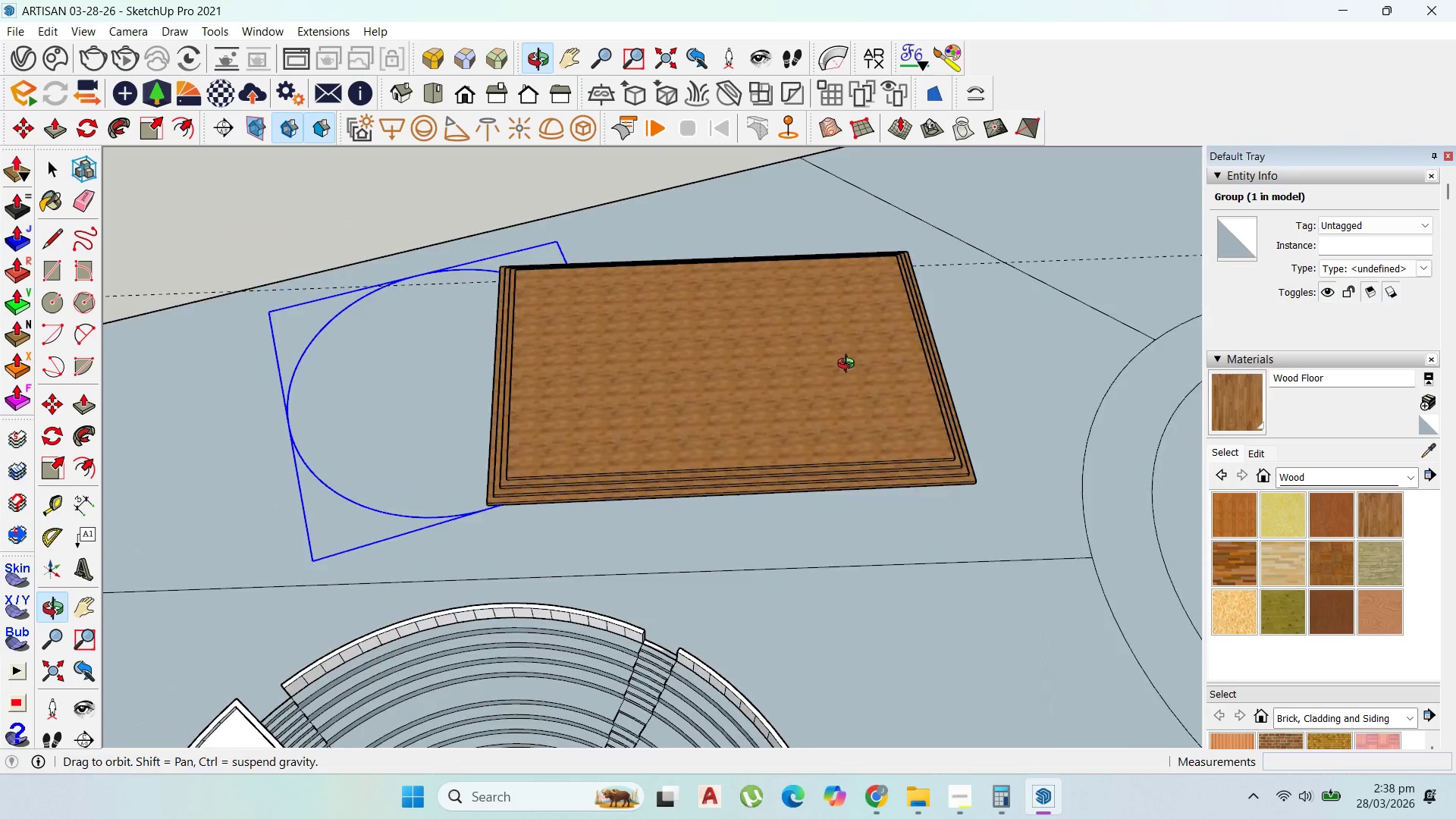 
scroll: coordinate [666, 359], scroll_direction: down, amount: 5.0
 